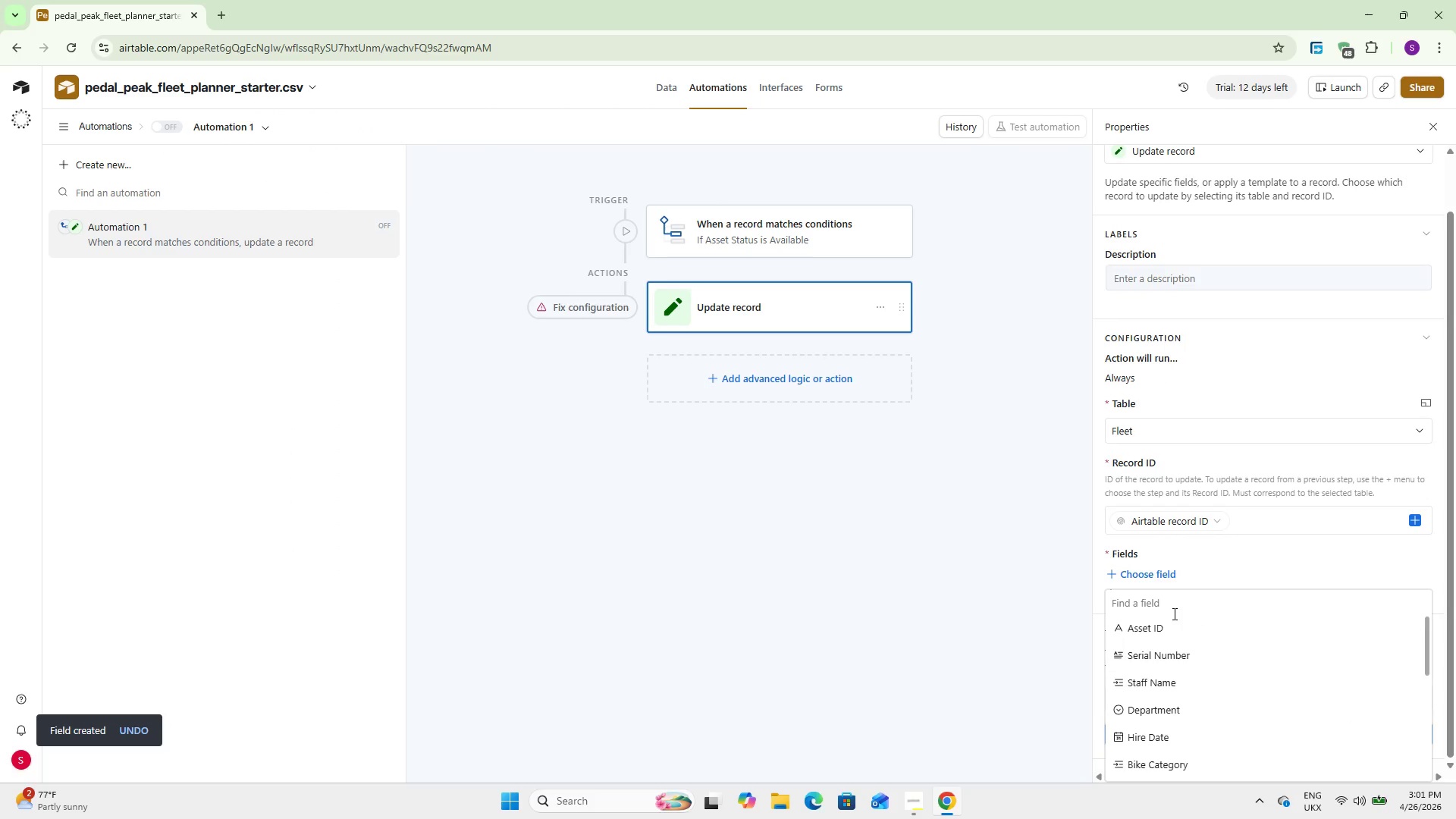 
type(Nee)
 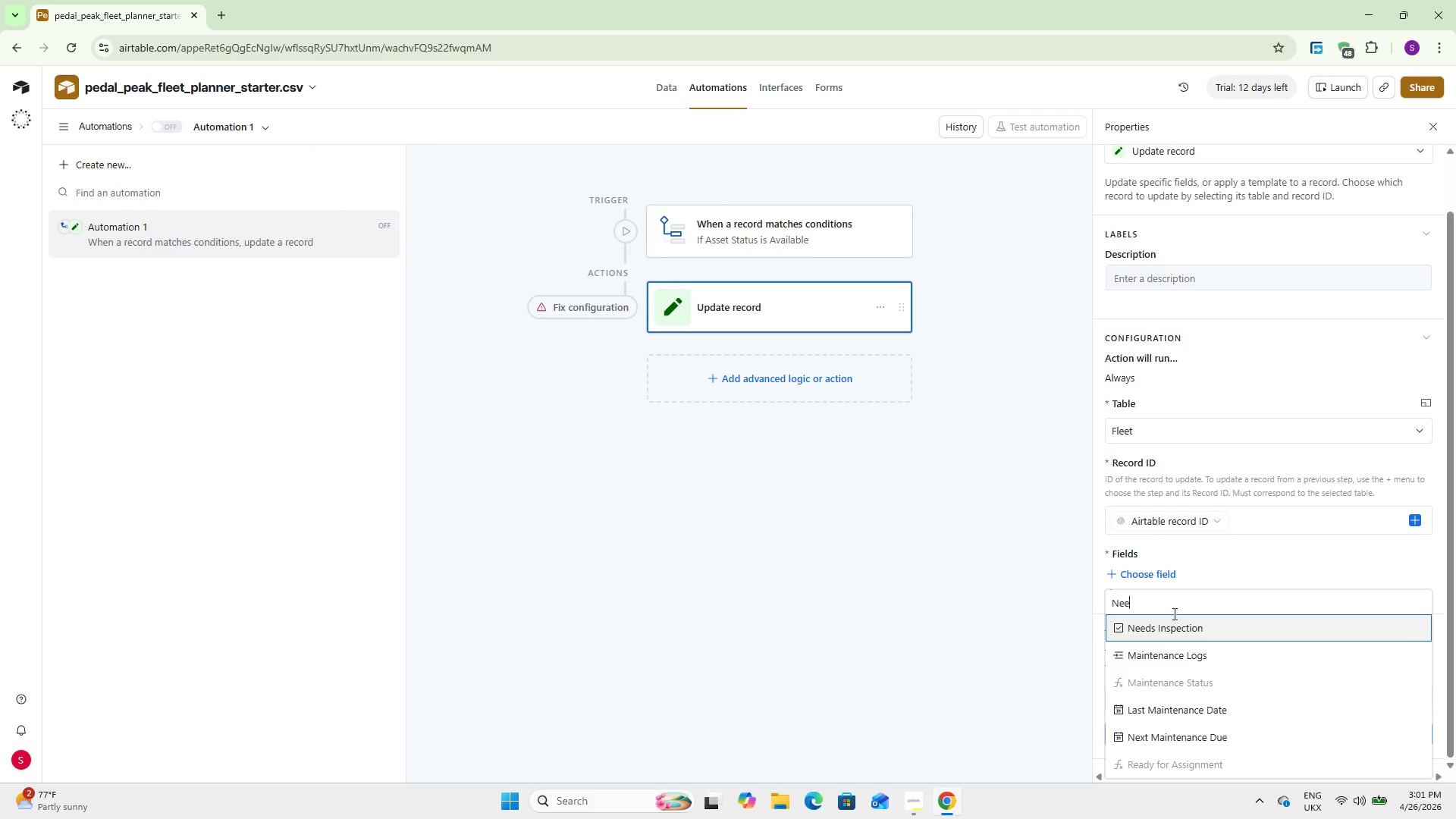 
key(Enter)
 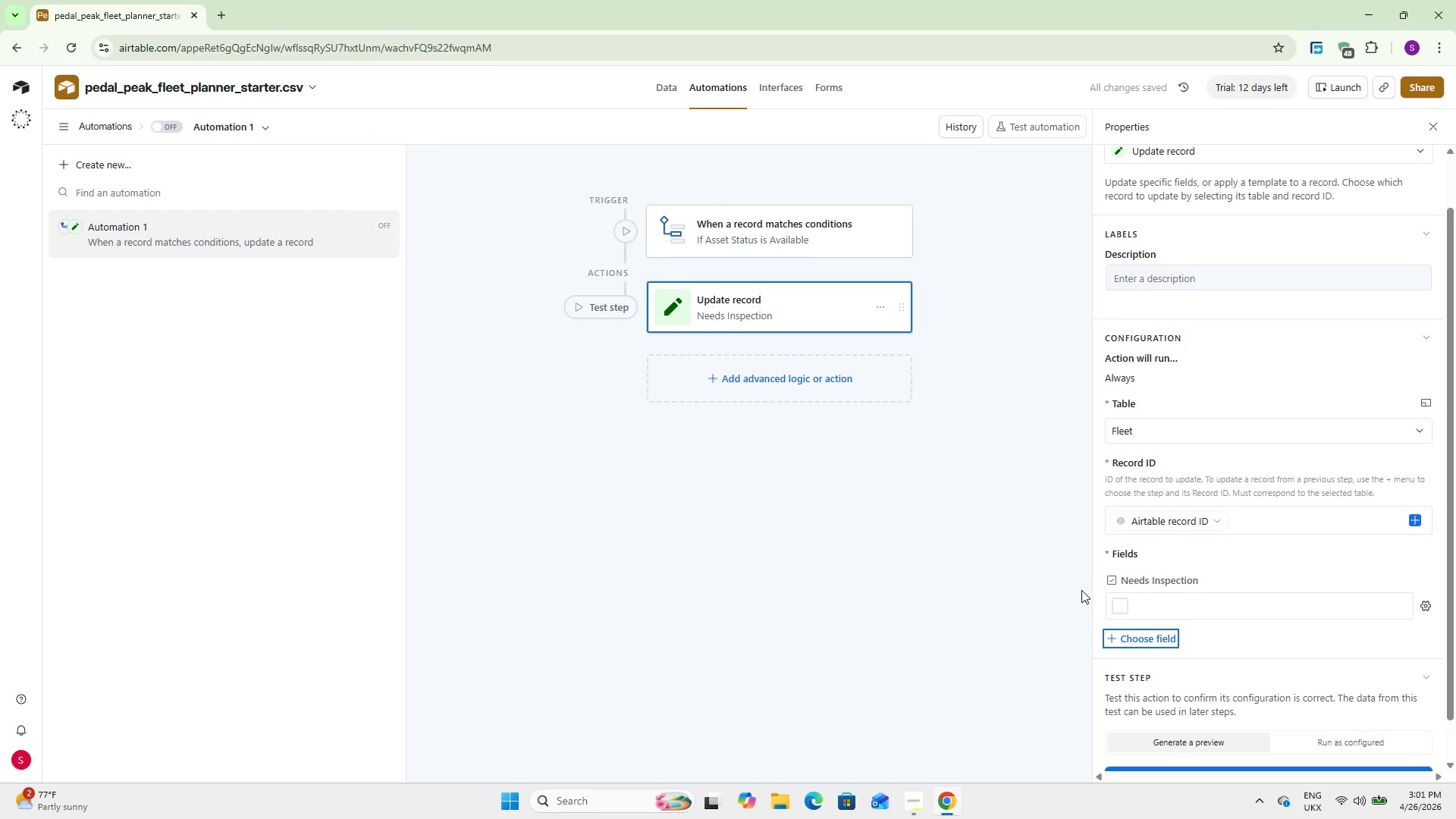 
left_click([1126, 603])
 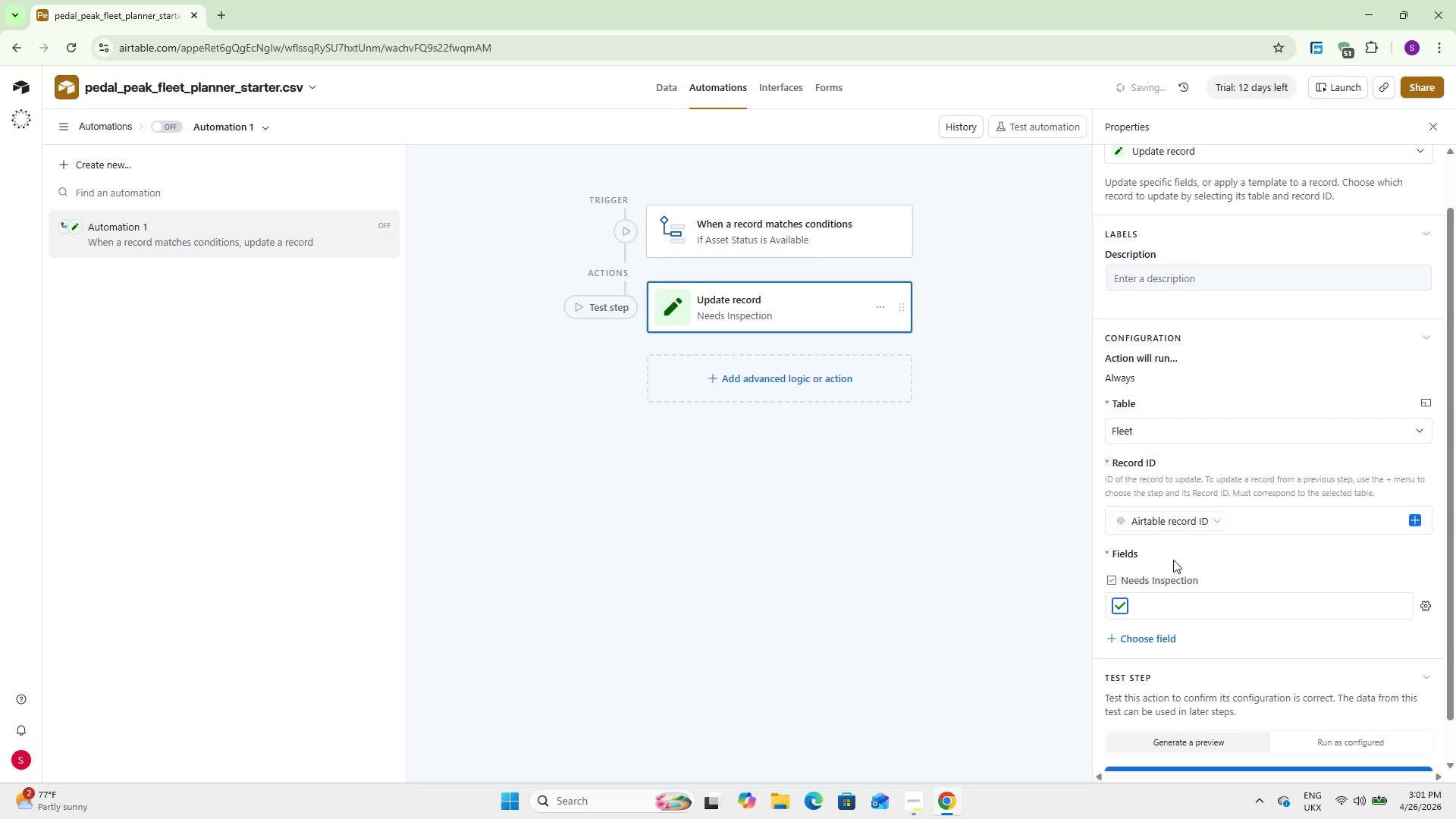 
scroll: coordinate [1173, 560], scroll_direction: down, amount: 4.0
 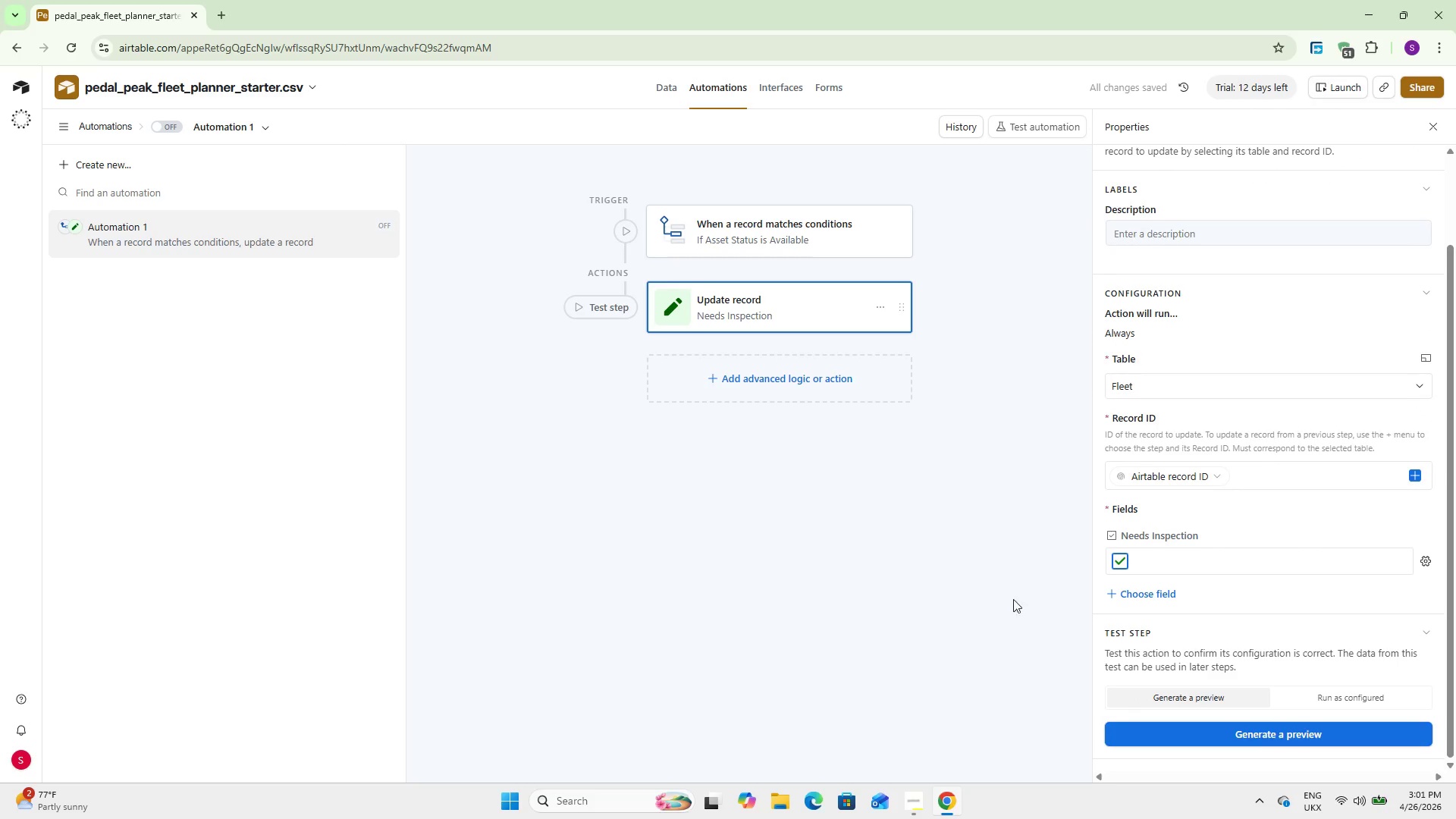 
left_click([942, 598])
 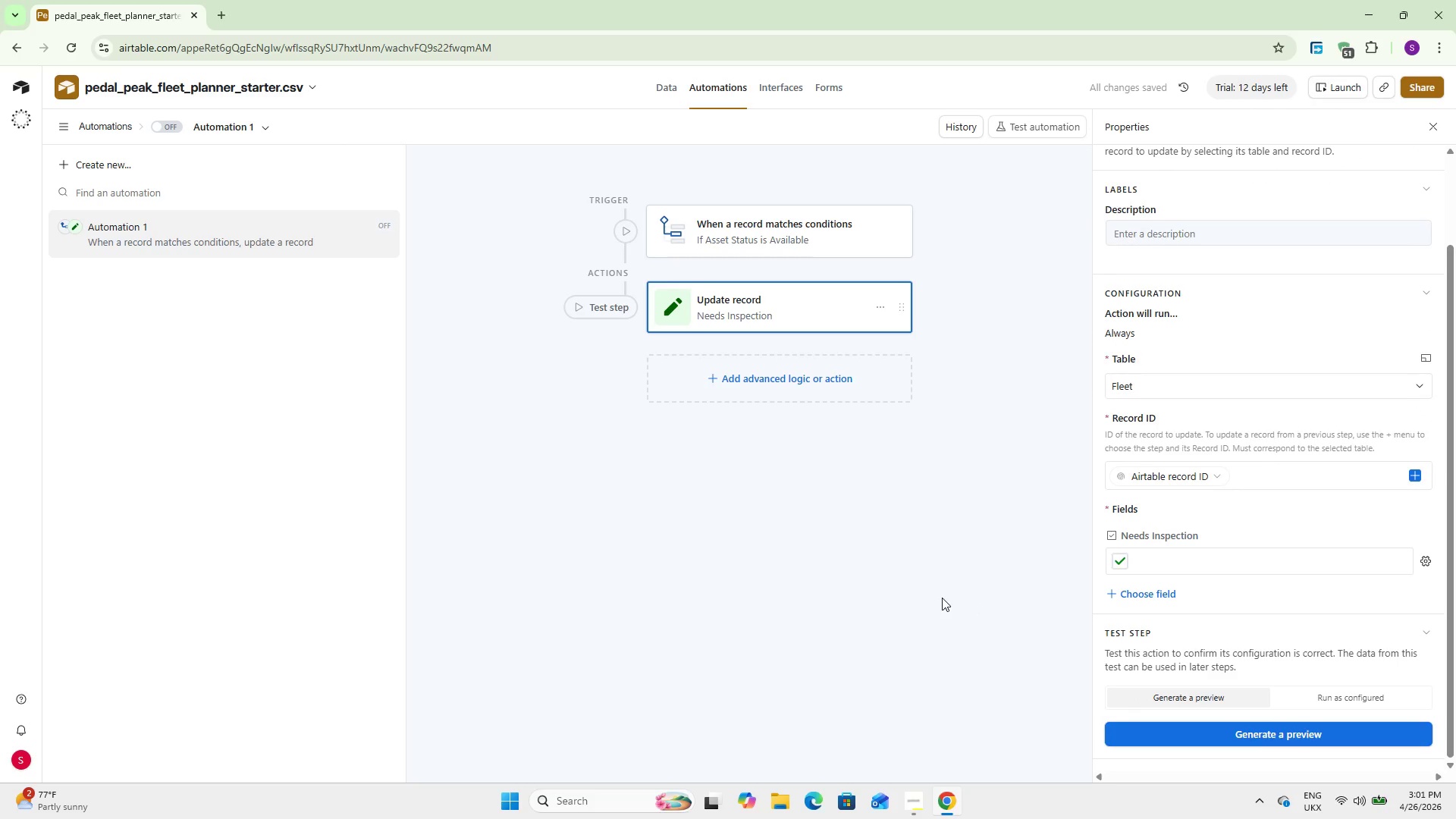 
wait(8.2)
 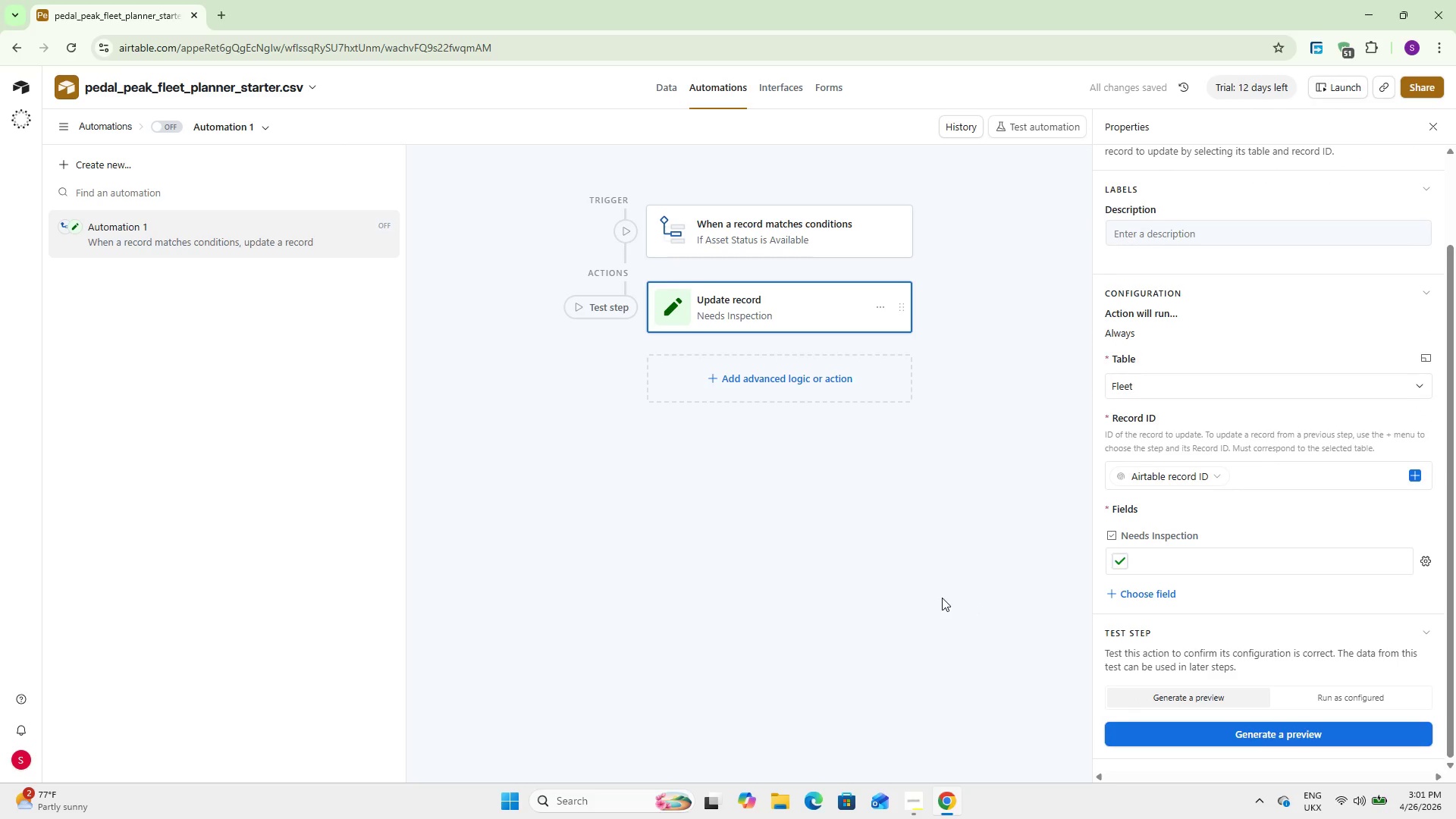 
left_click([158, 124])
 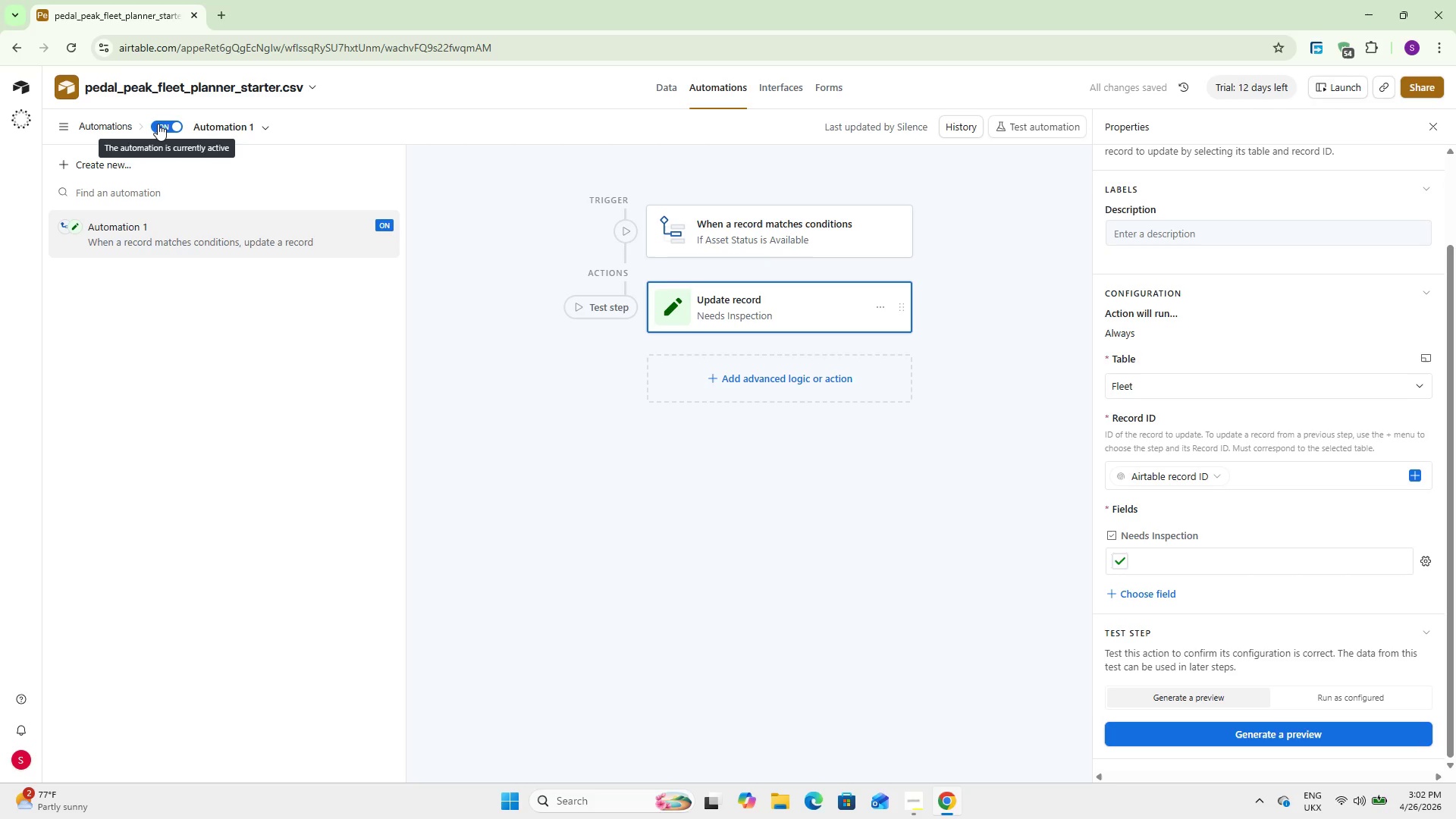 
left_click([795, 234])
 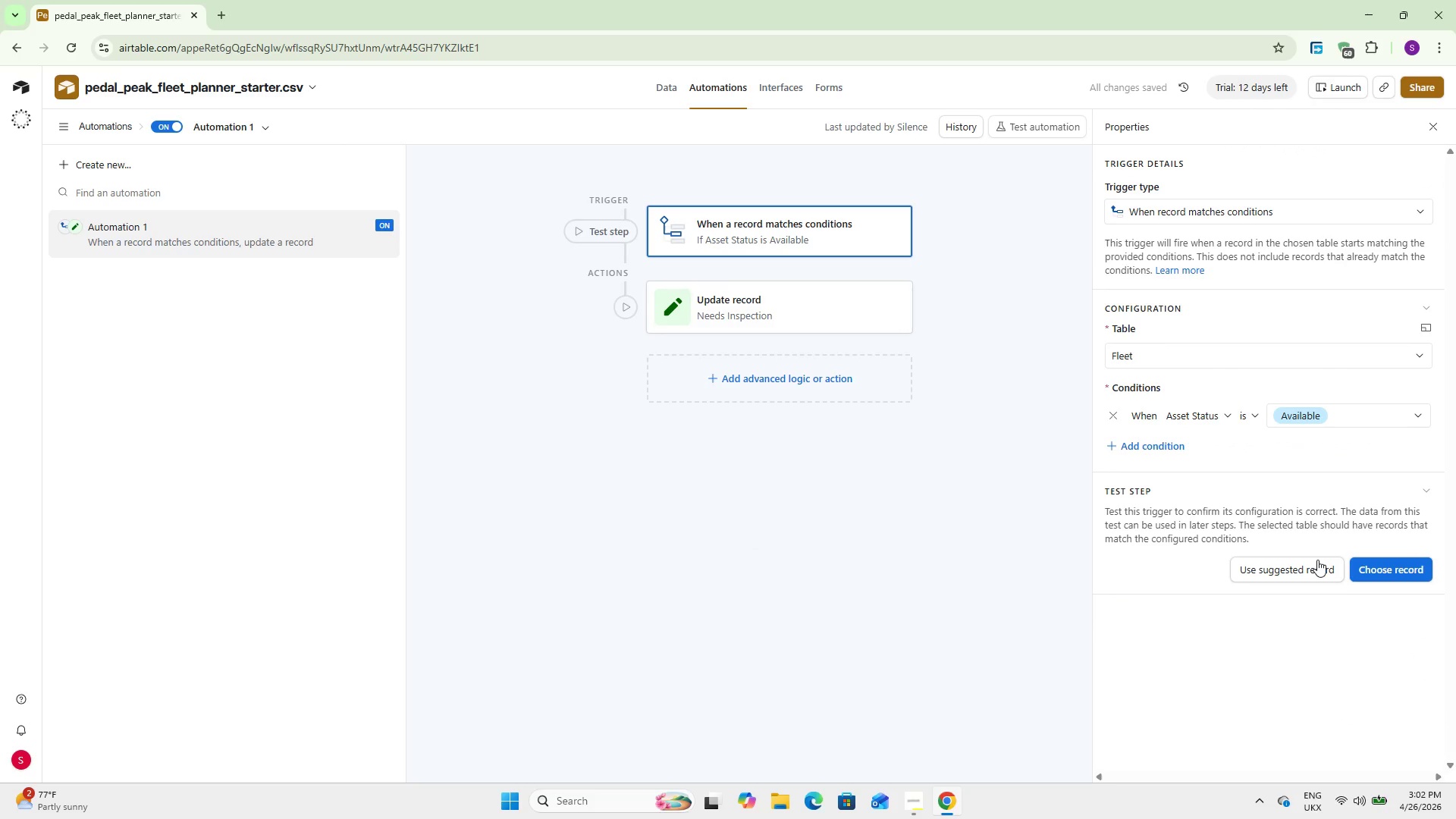 
scroll: coordinate [857, 513], scroll_direction: none, amount: 0.0
 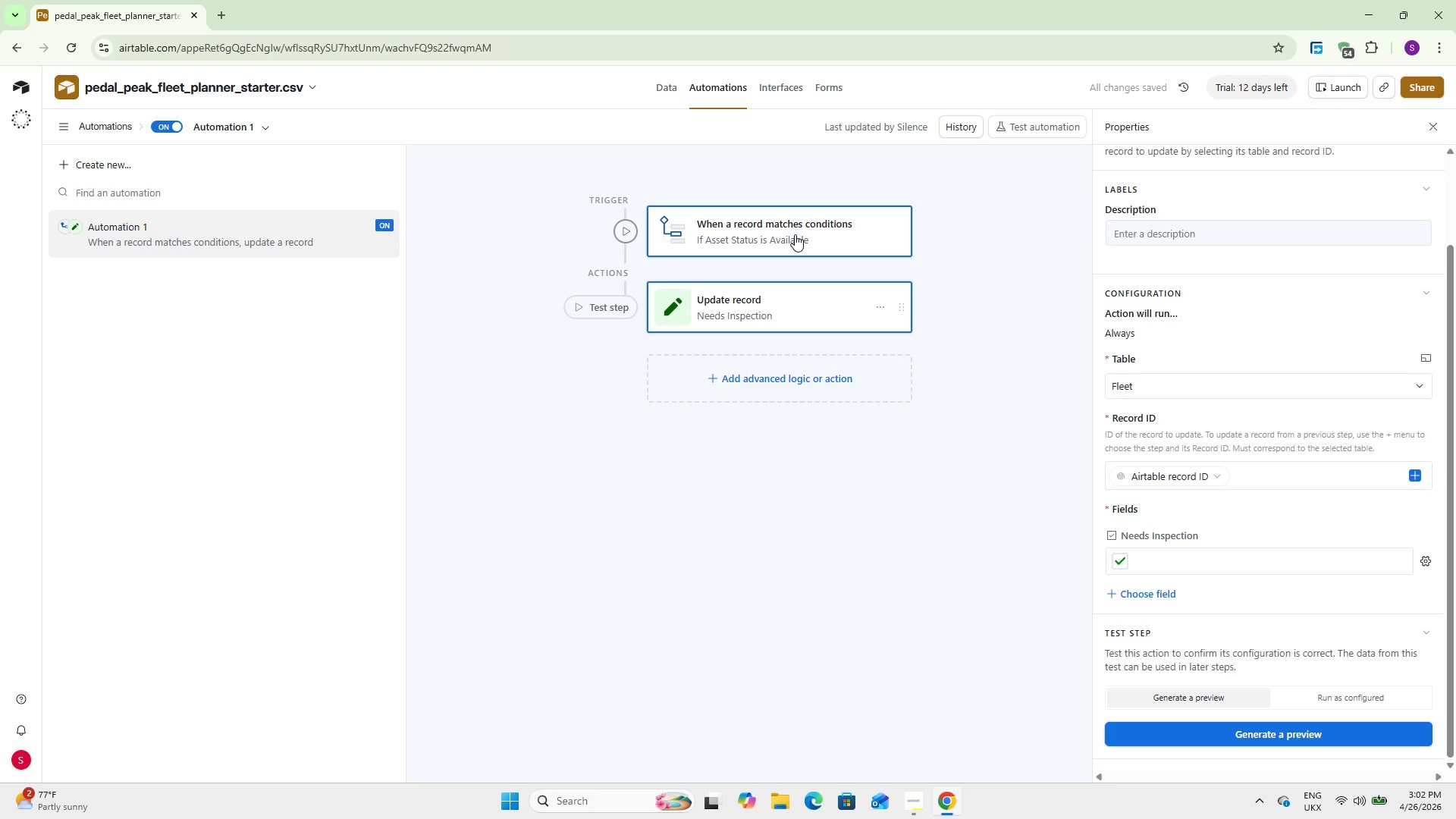 
scroll: coordinate [1239, 478], scroll_direction: up, amount: 3.0
 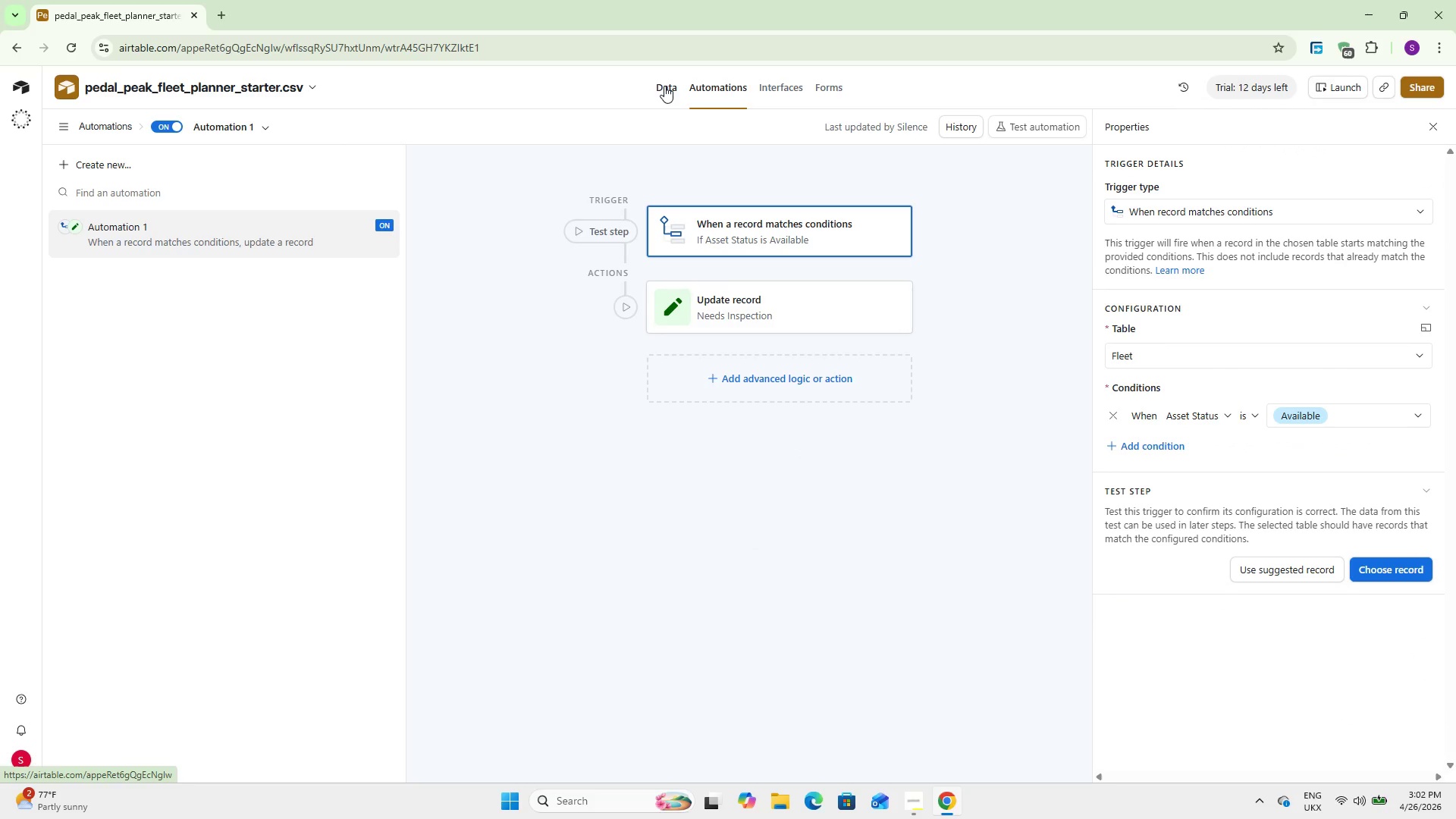 
left_click([664, 86])
 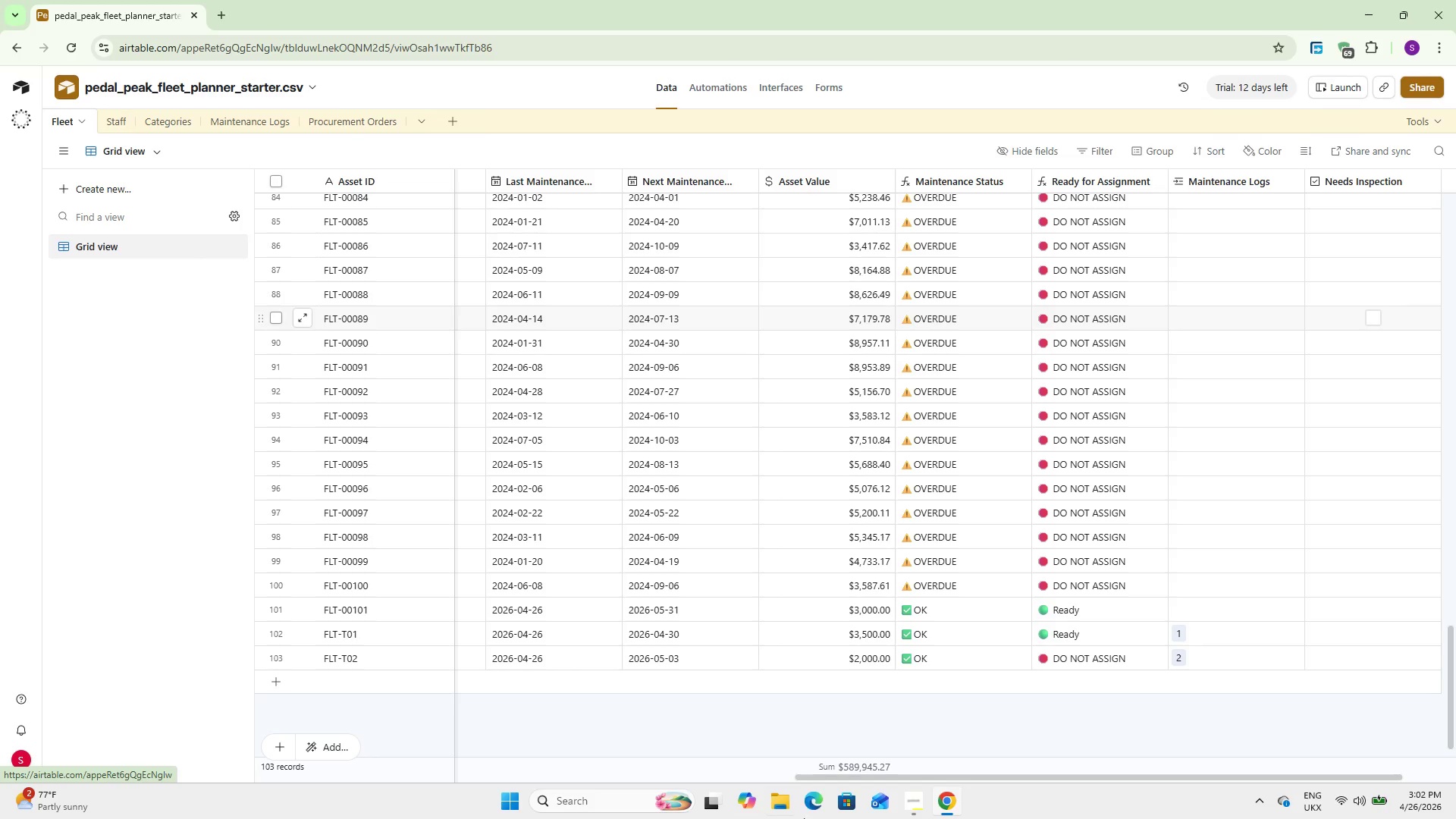 
left_click_drag(start_coordinate=[853, 772], to_coordinate=[801, 766])
 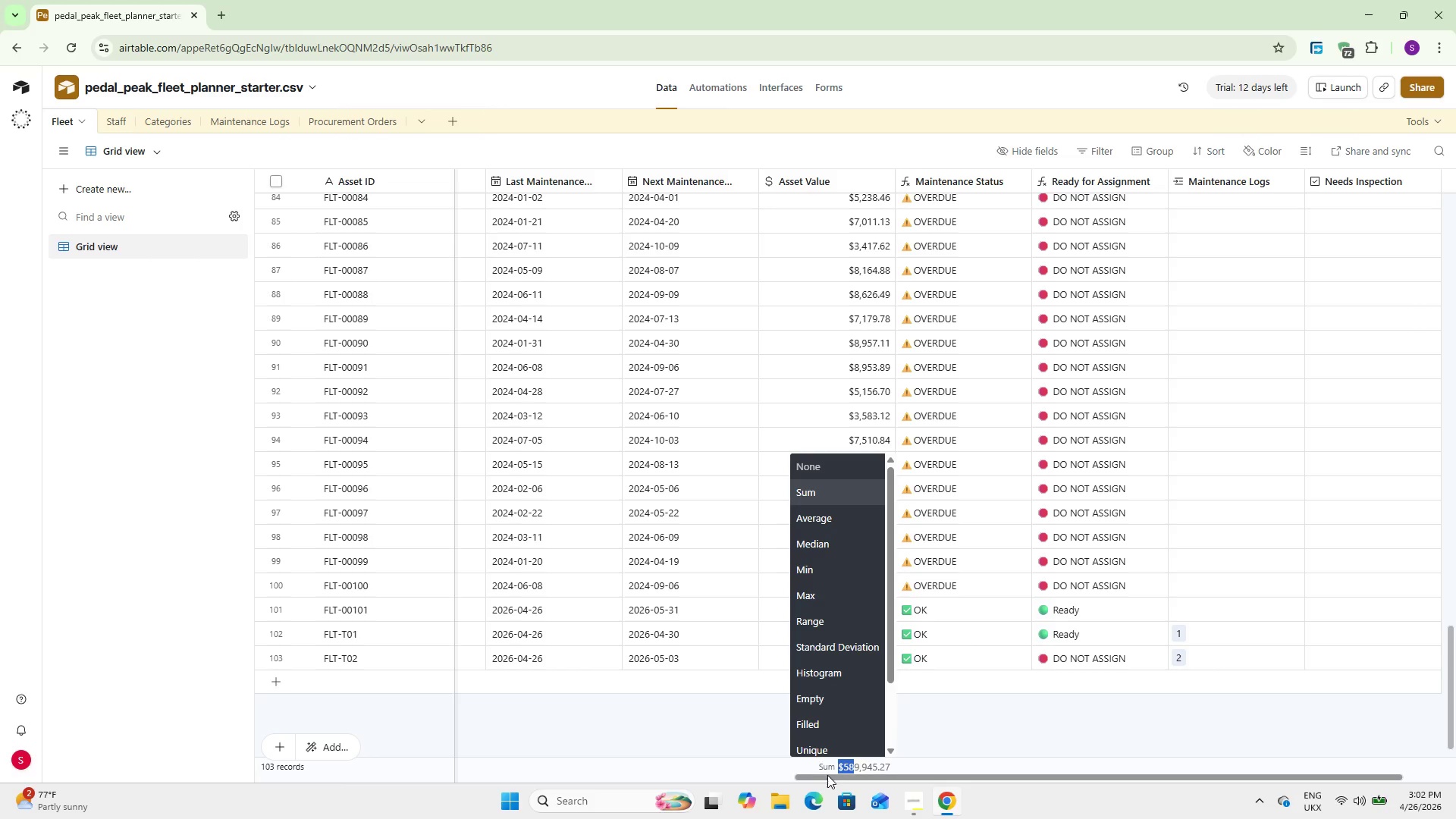 
left_click_drag(start_coordinate=[827, 775], to_coordinate=[680, 764])
 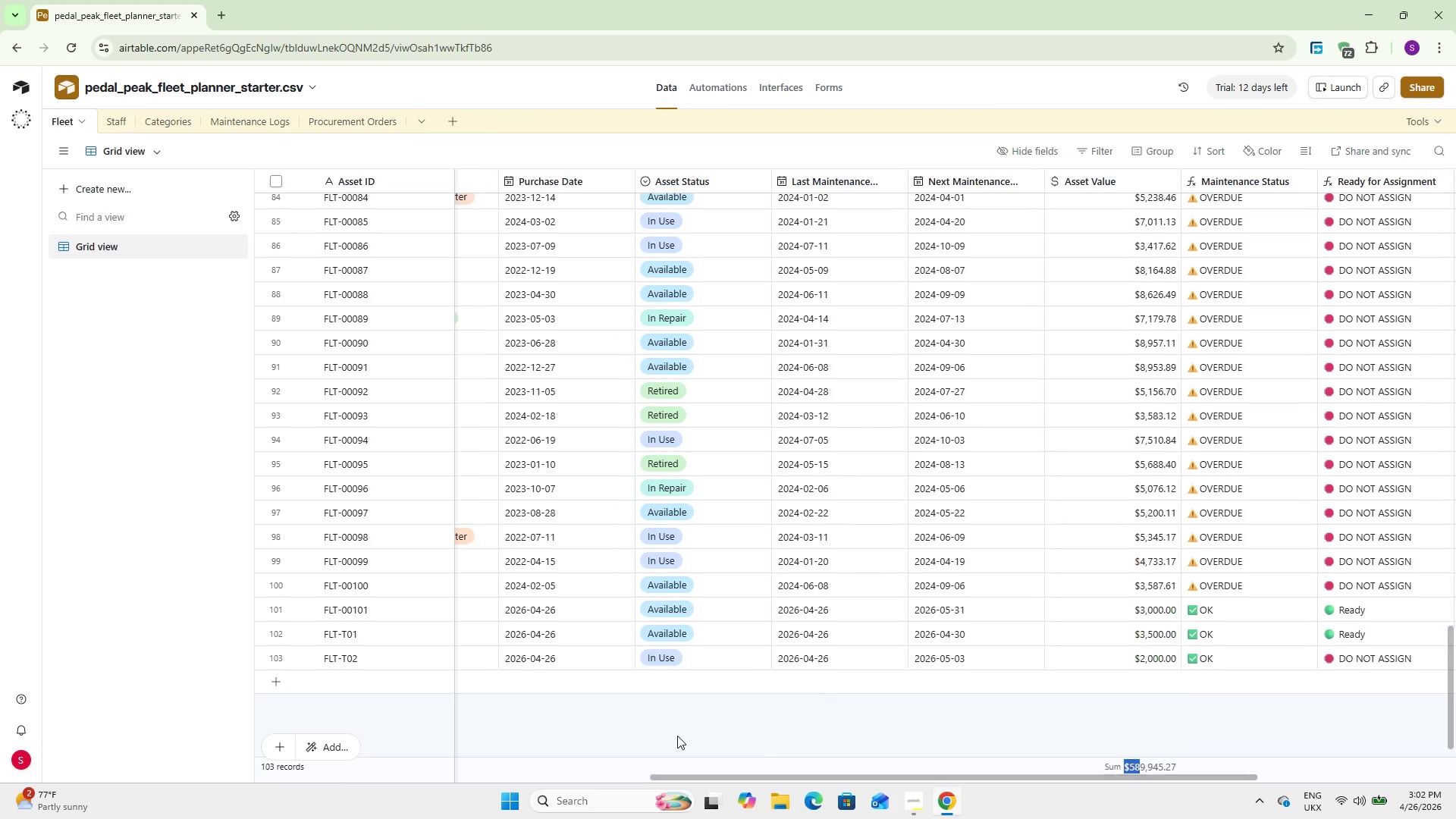 
left_click([677, 736])
 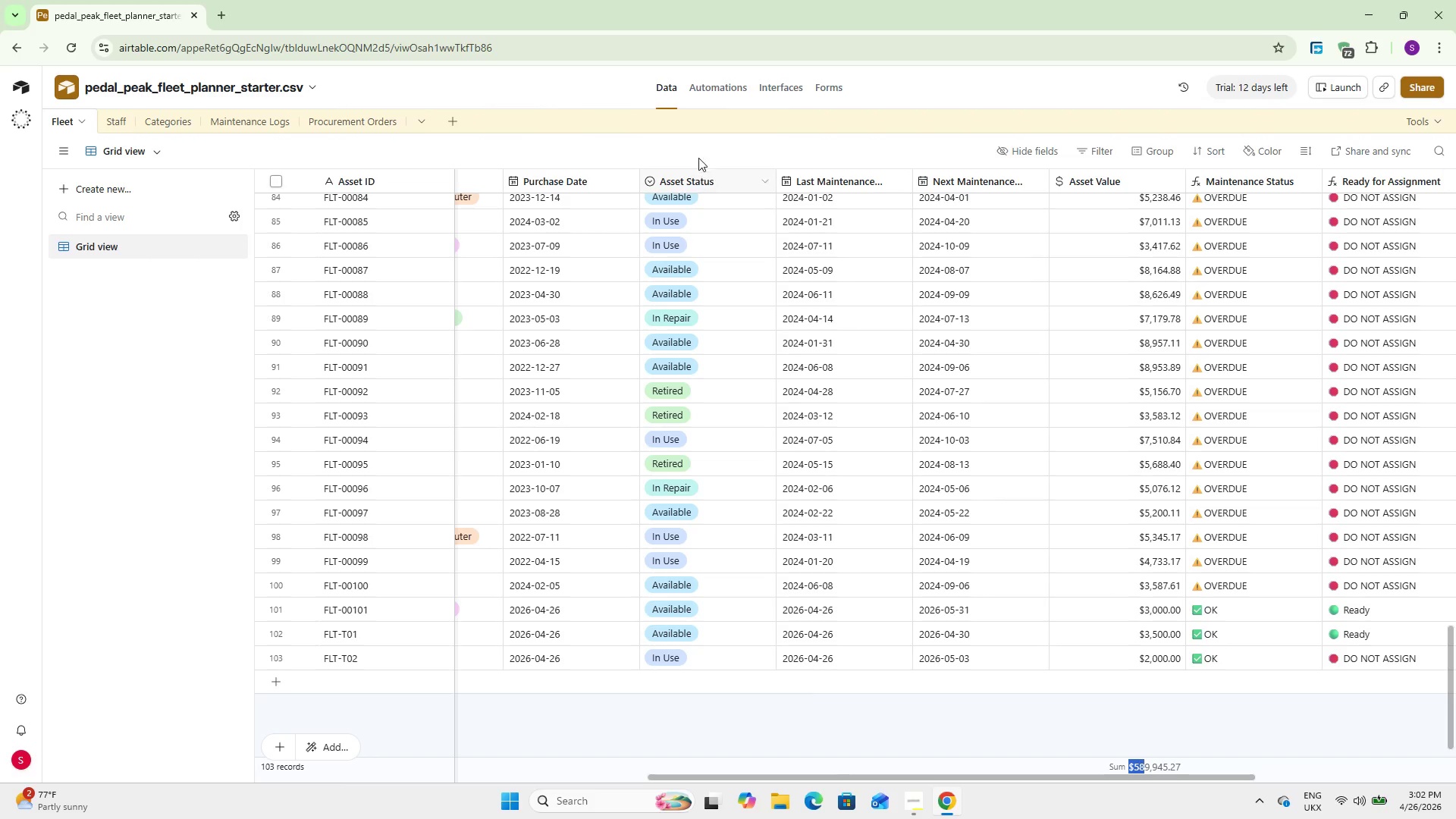 
left_click([710, 83])
 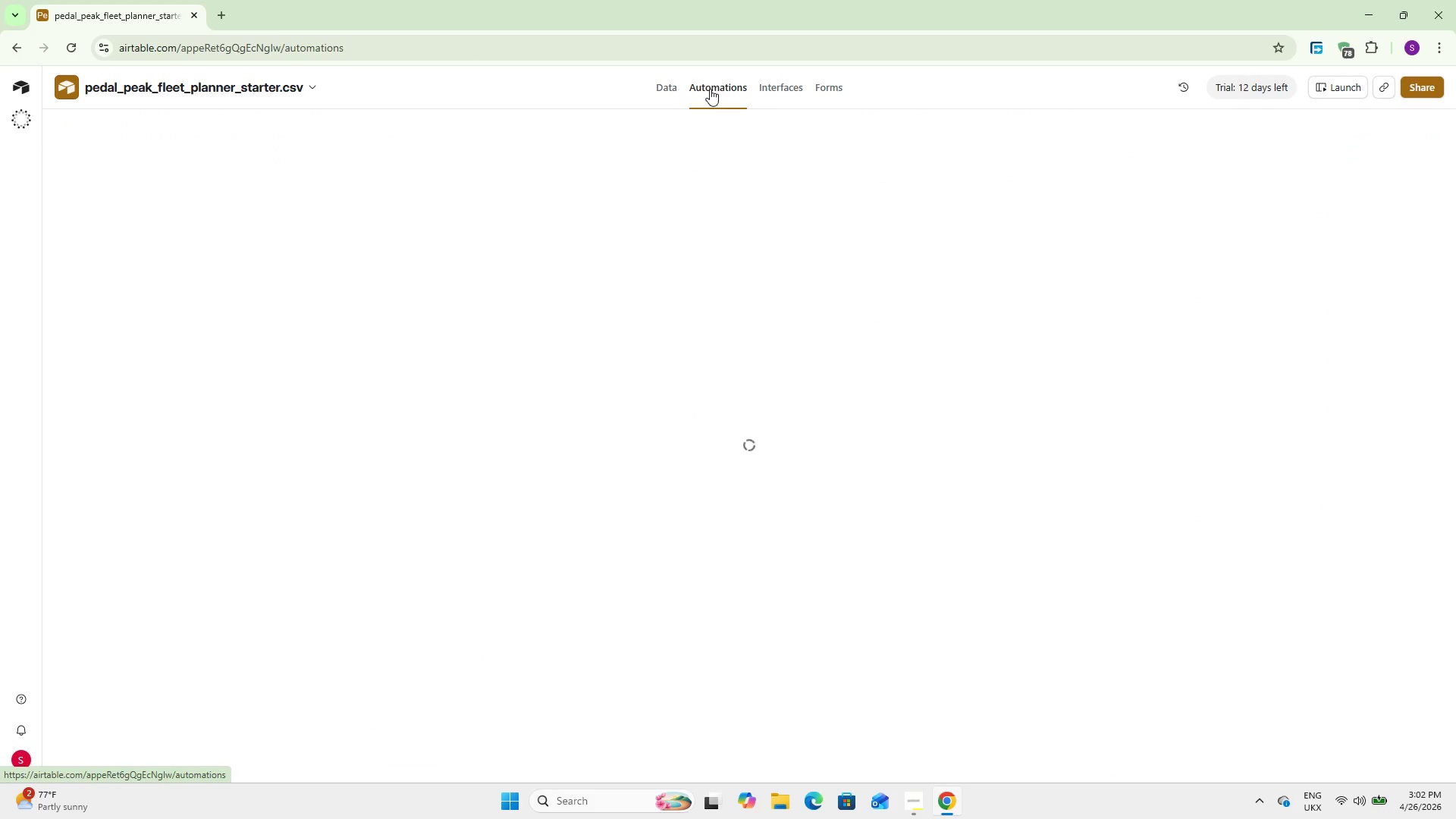 
mouse_move([698, 118])
 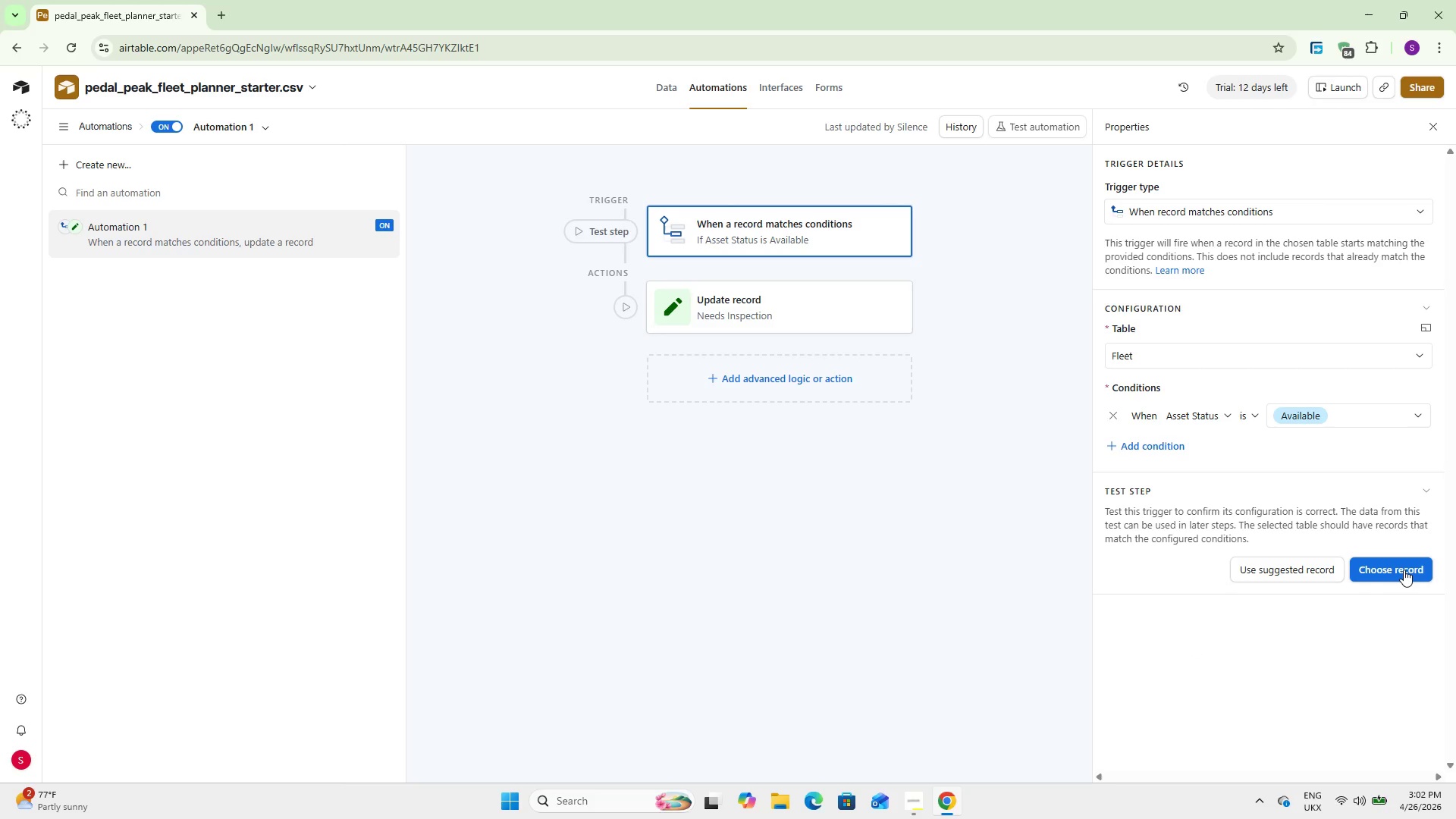 
left_click([1404, 570])
 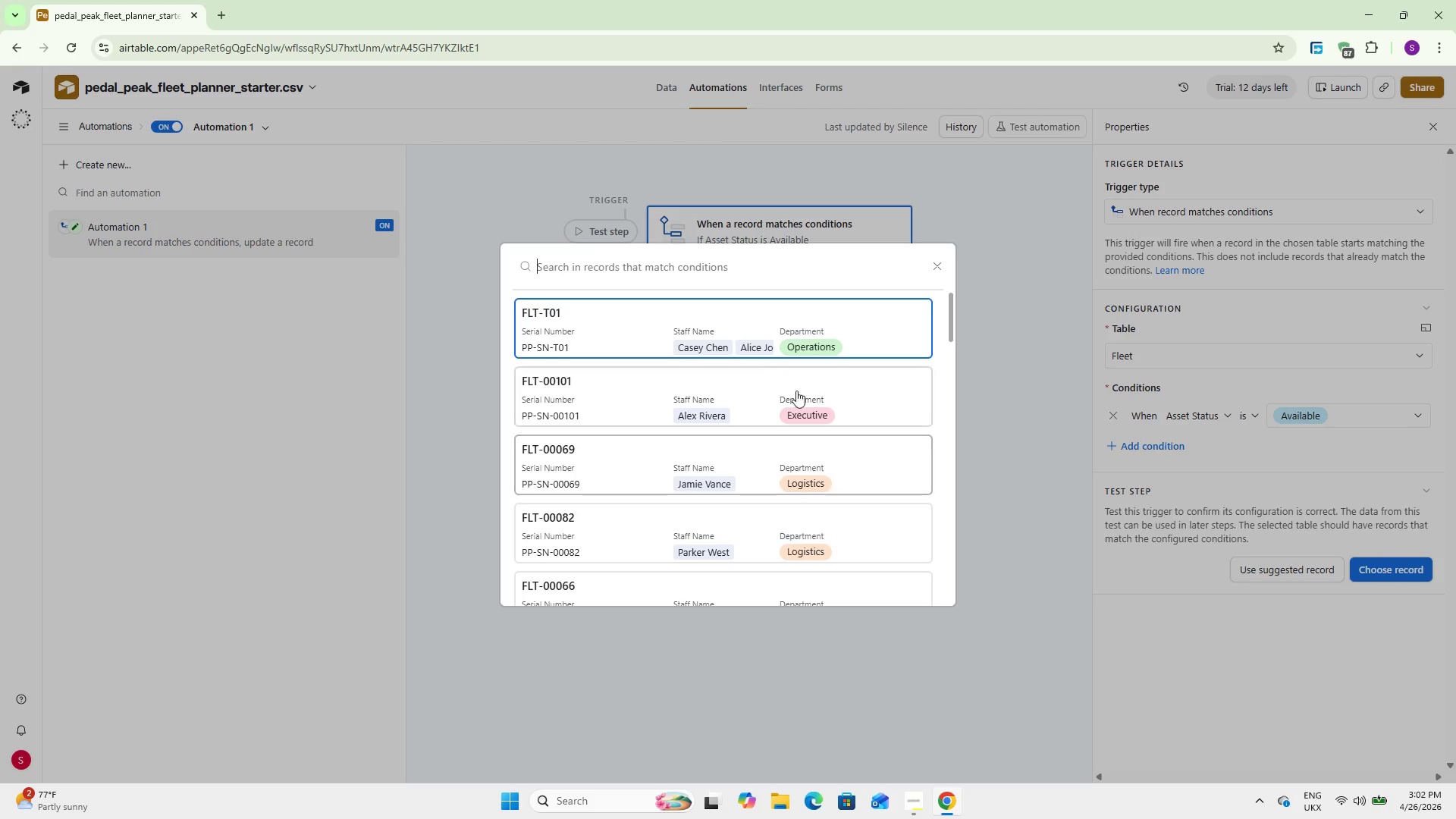 
left_click_drag(start_coordinate=[761, 333], to_coordinate=[748, 398])
 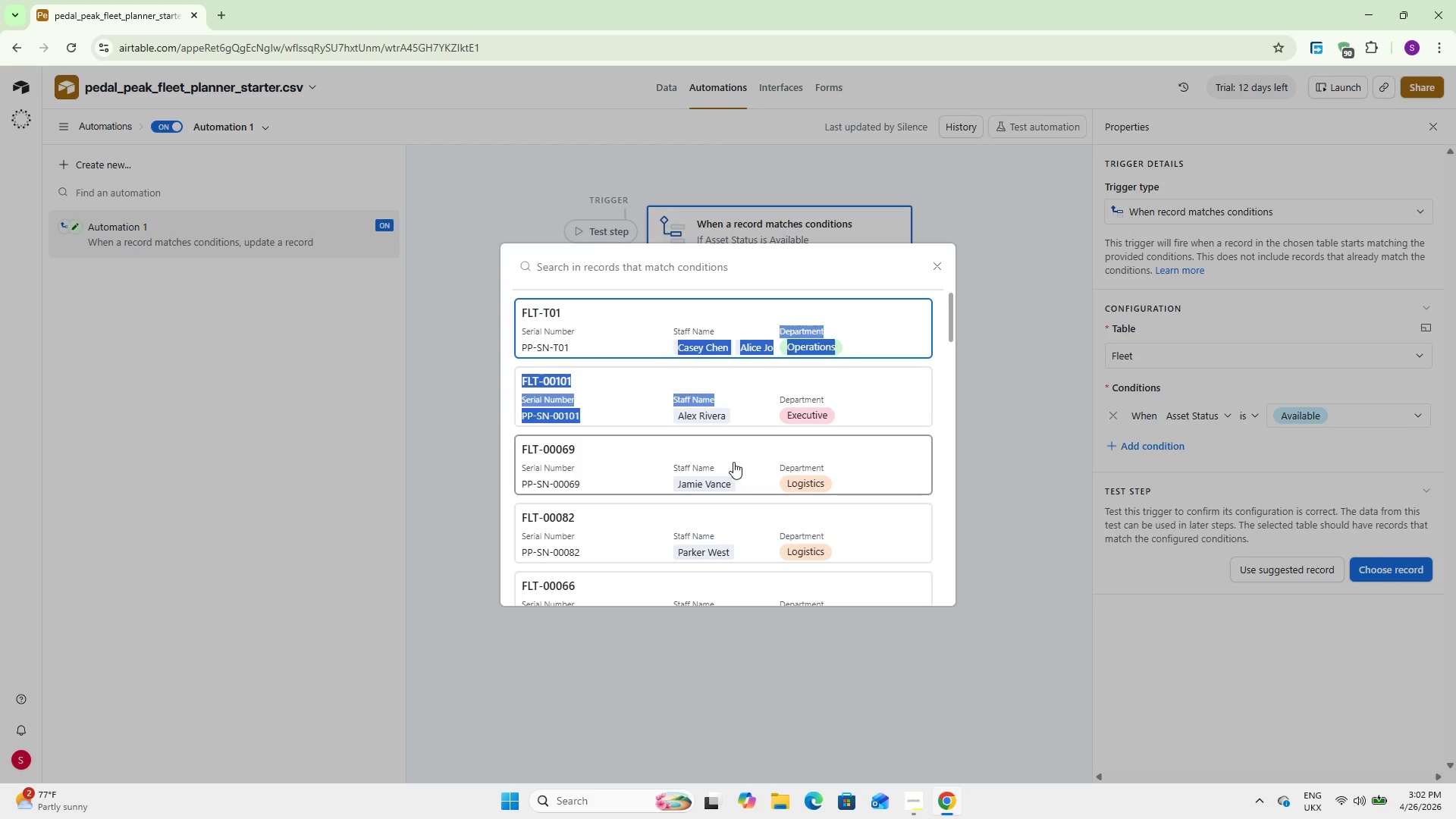 
left_click([733, 462])
 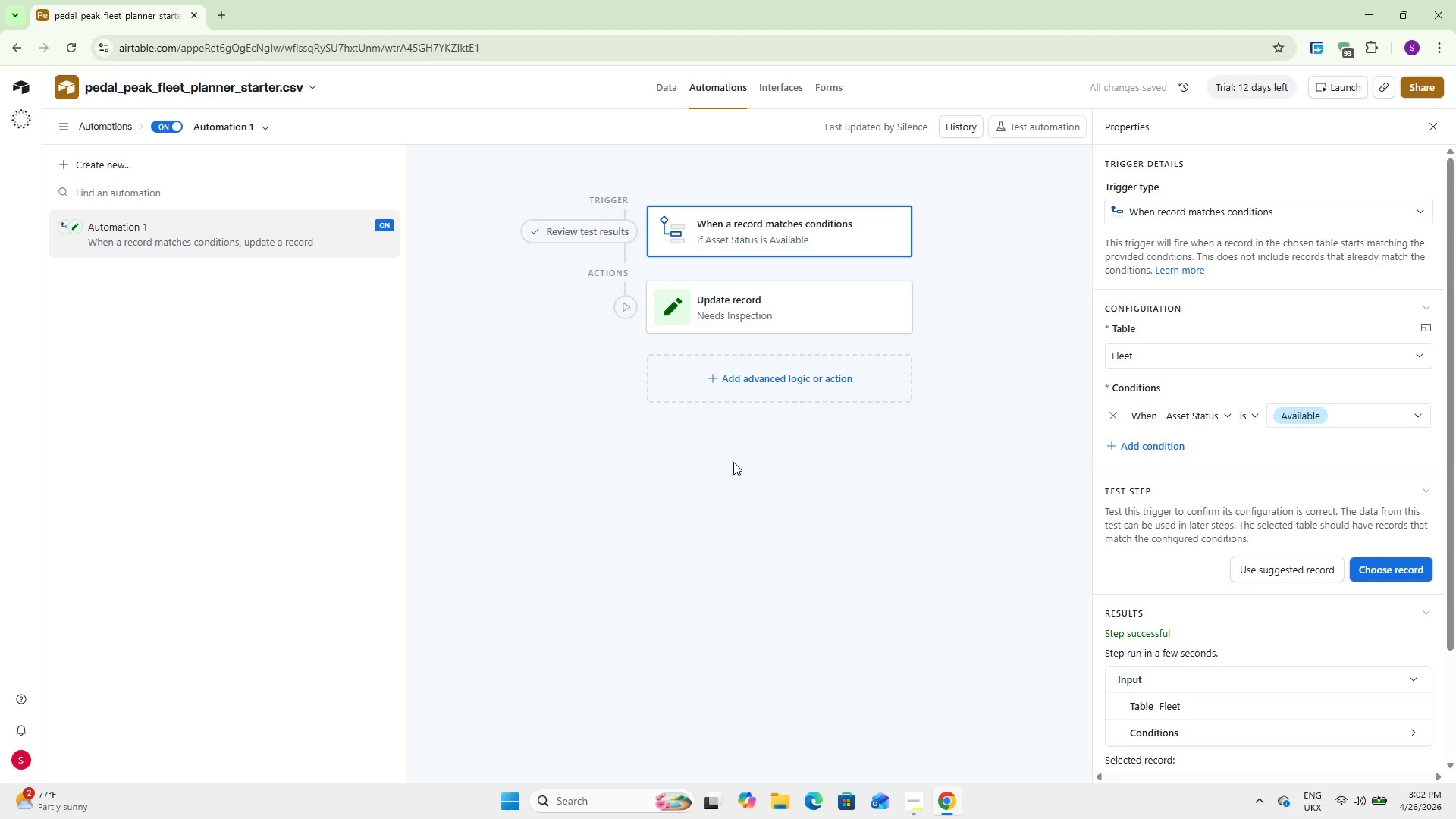 
scroll: coordinate [1212, 463], scroll_direction: down, amount: 7.0
 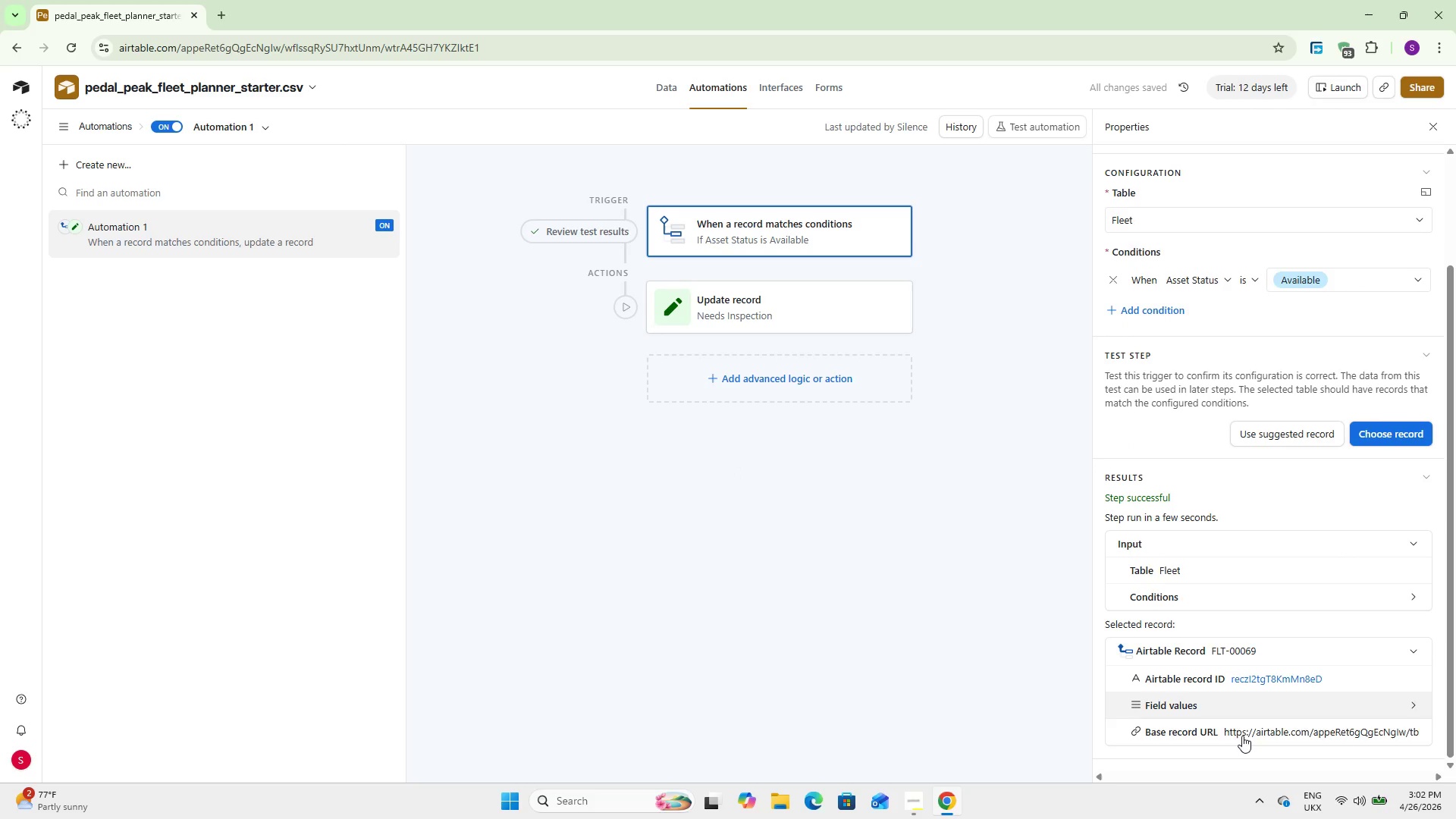 
left_click([1235, 708])
 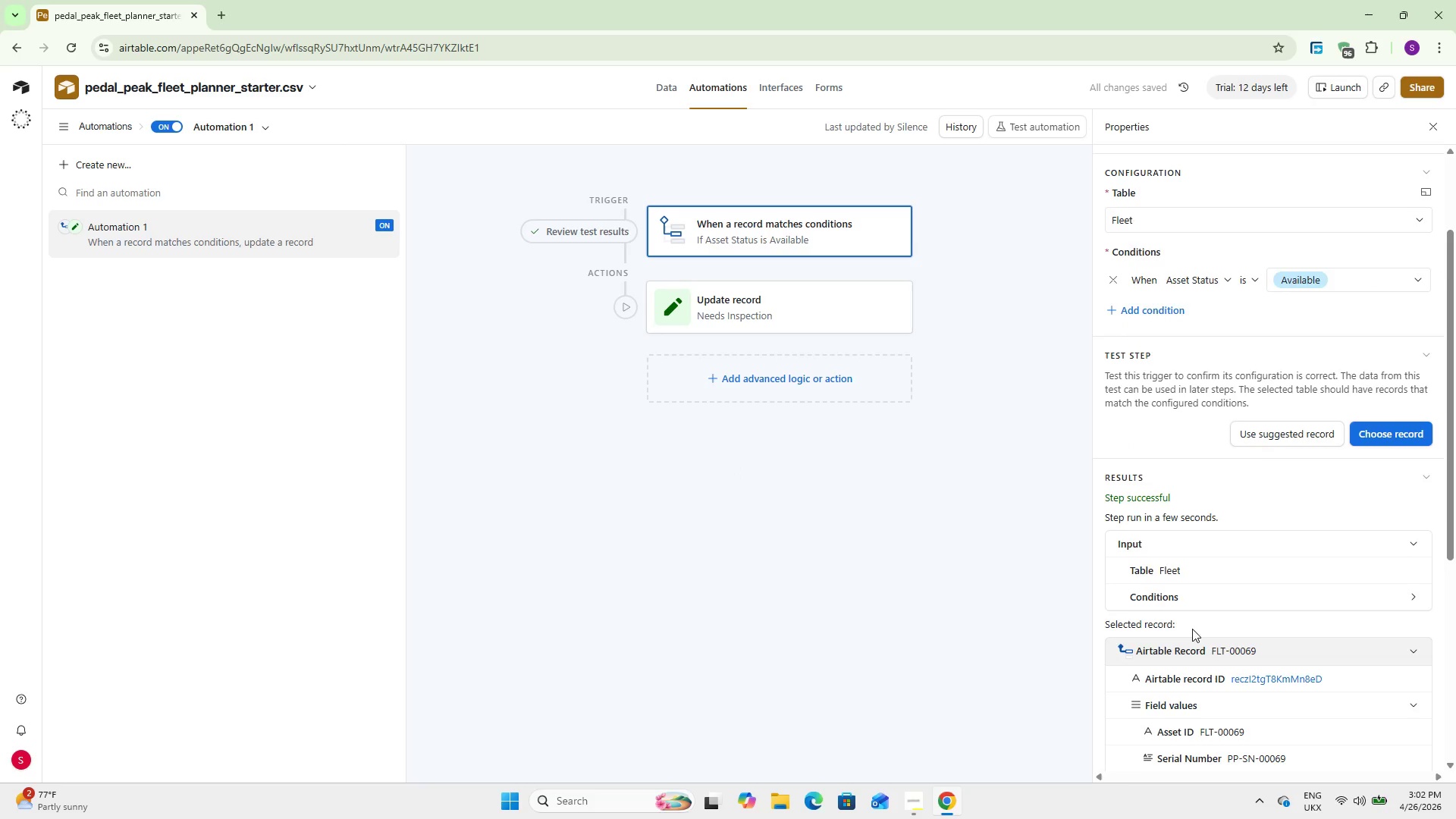 
scroll: coordinate [1189, 620], scroll_direction: down, amount: 8.0
 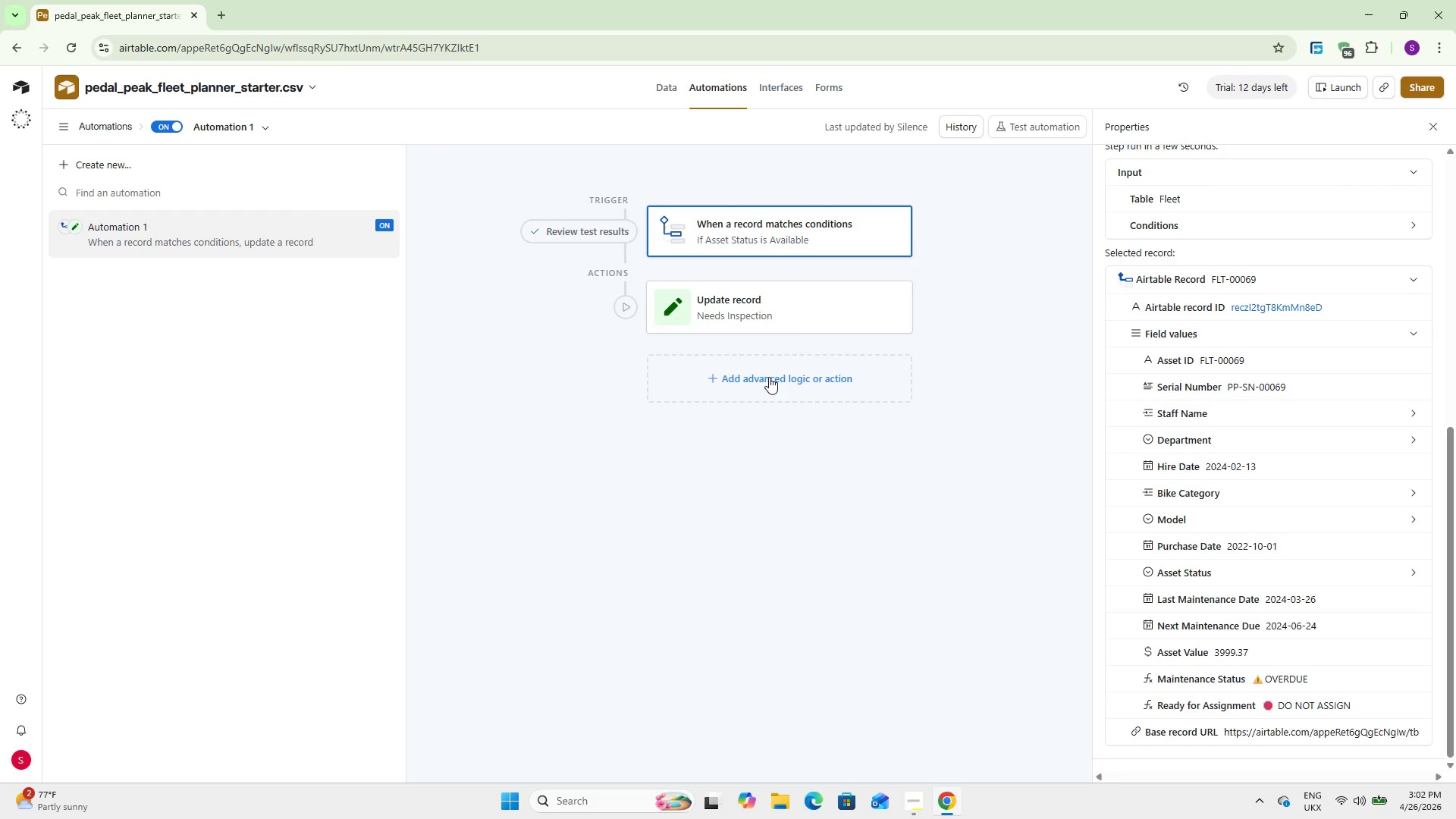 
left_click([796, 319])
 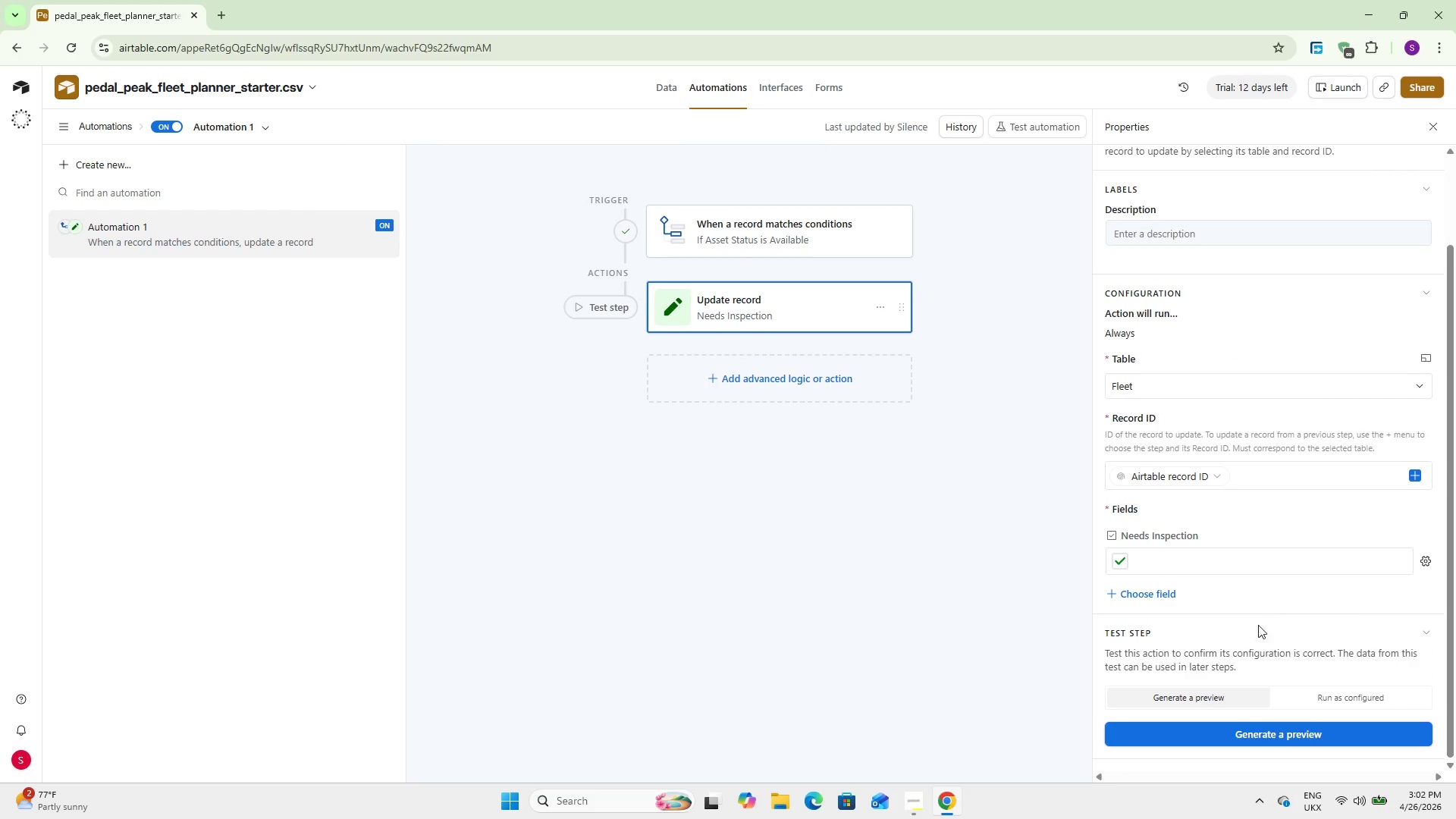 
left_click([1239, 733])
 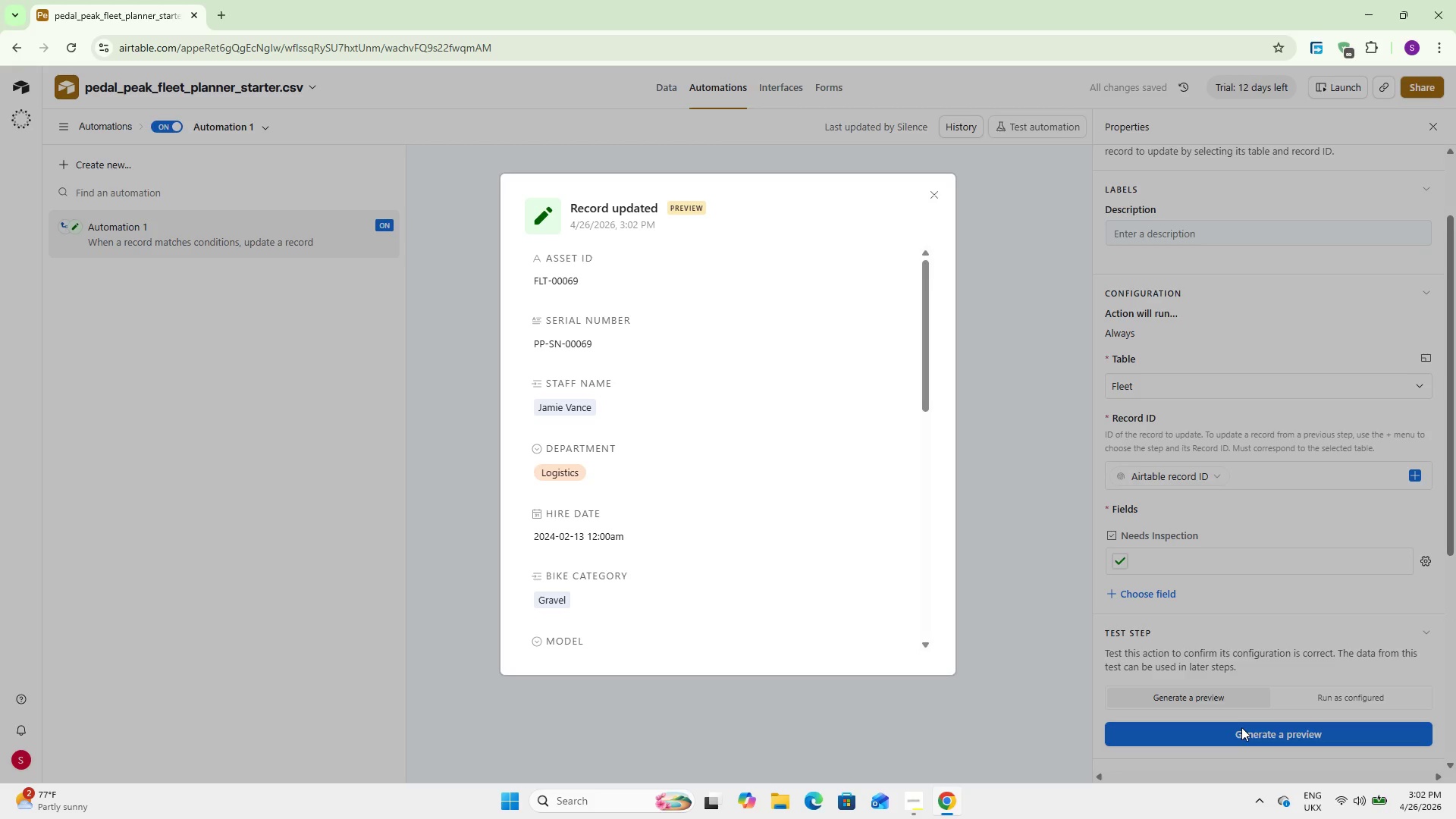 
scroll: coordinate [803, 461], scroll_direction: down, amount: 16.0
 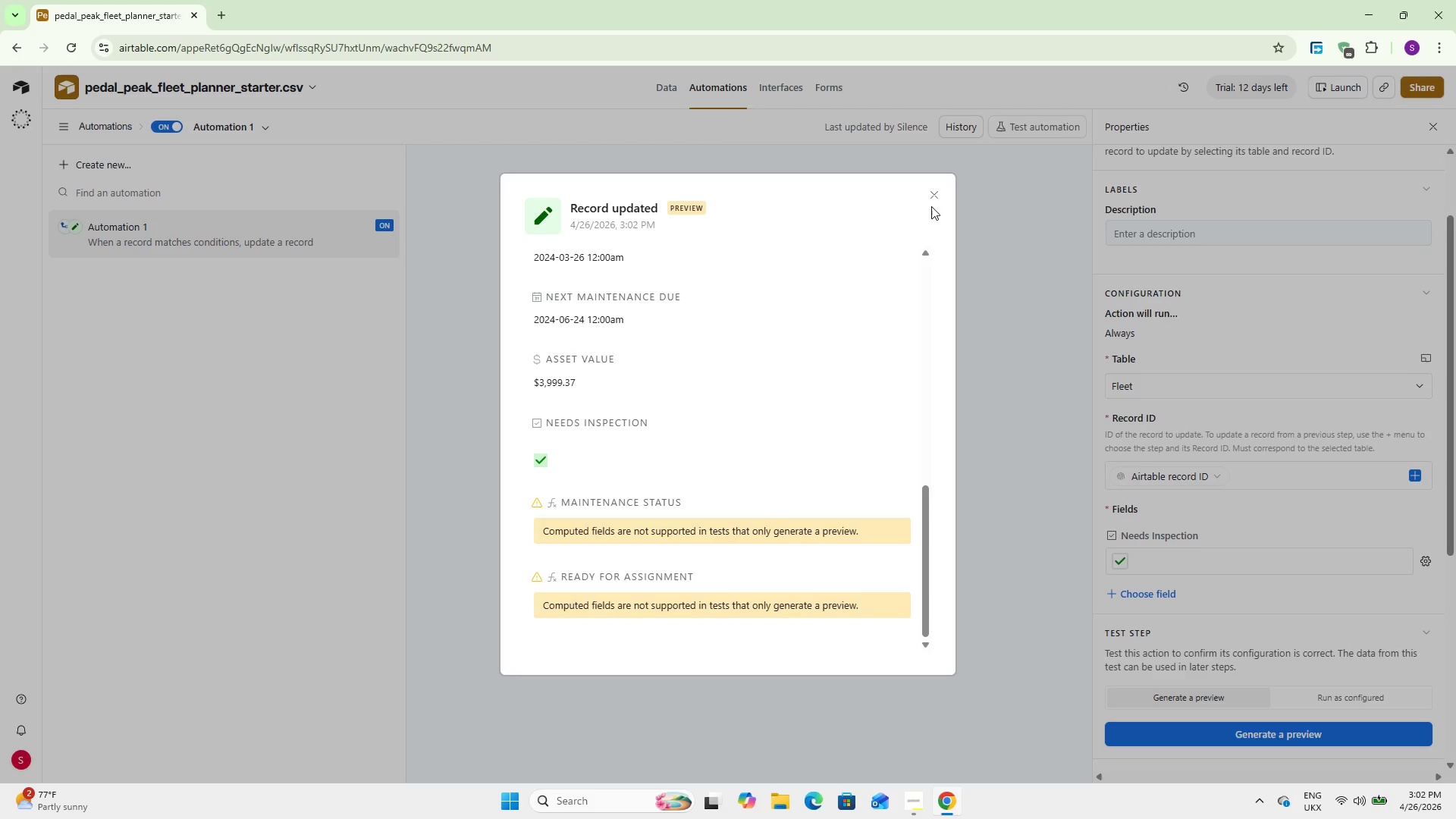 
left_click([933, 196])
 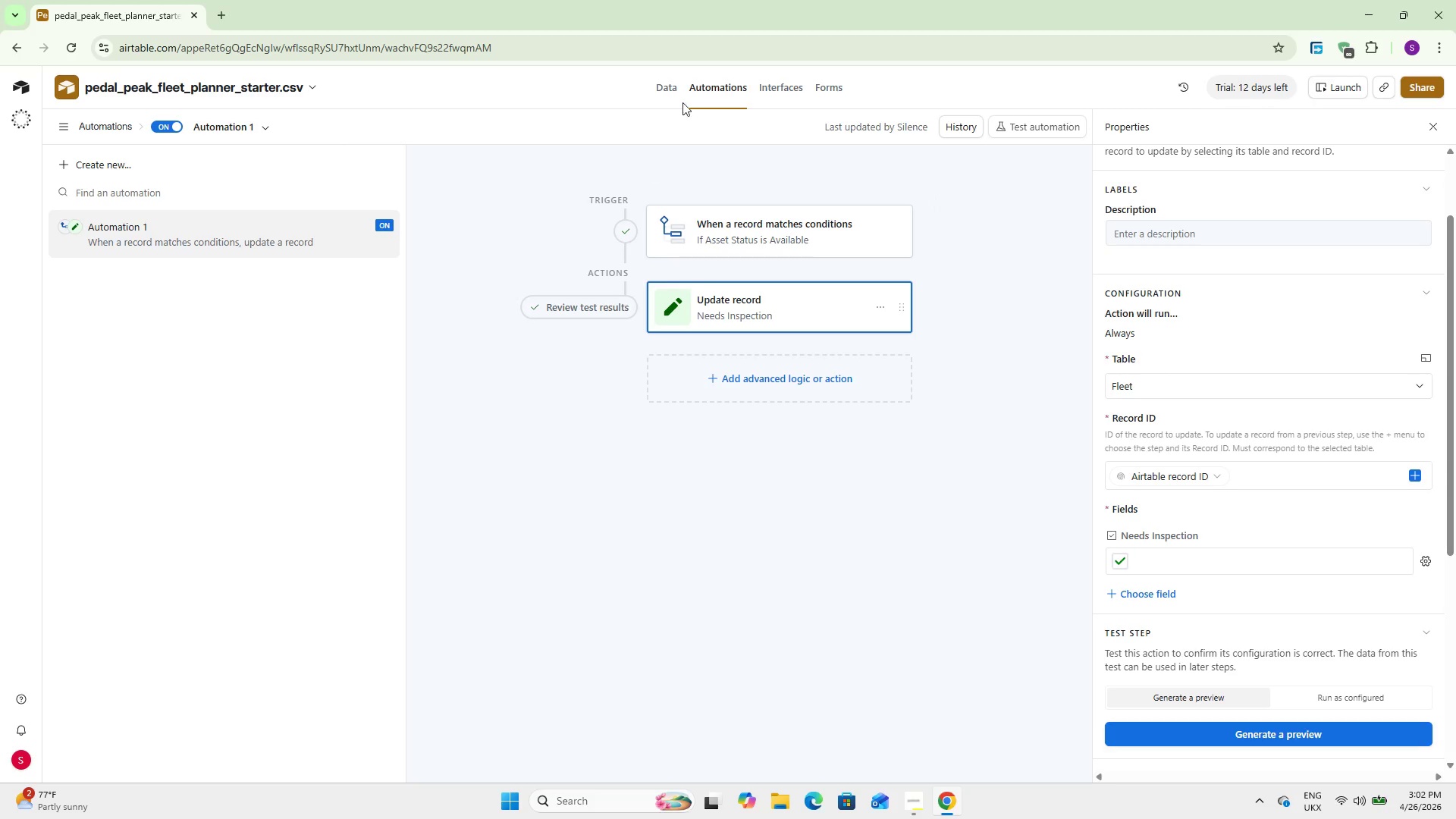 
left_click([671, 93])
 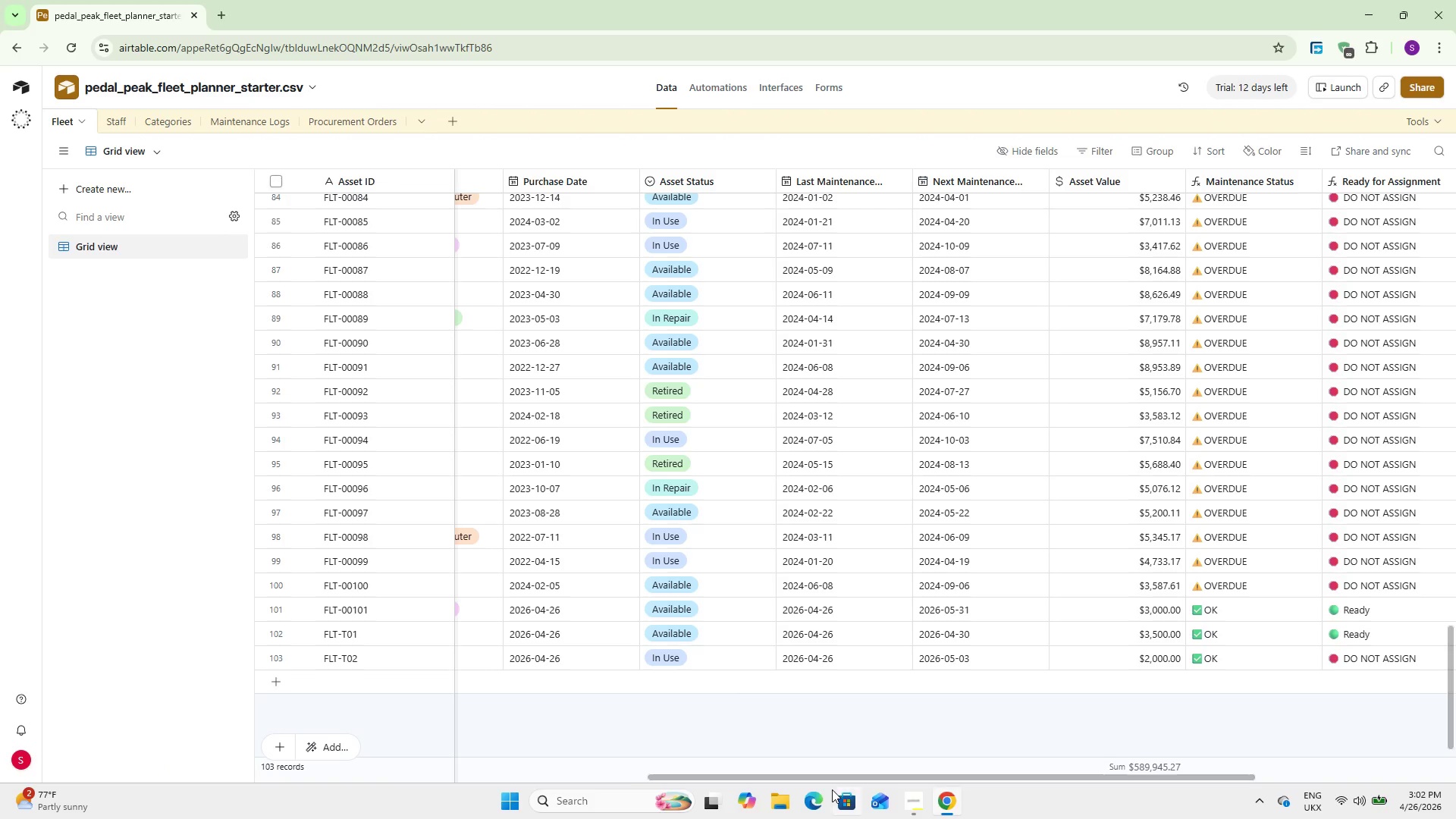 
left_click_drag(start_coordinate=[833, 777], to_coordinate=[1248, 807])
 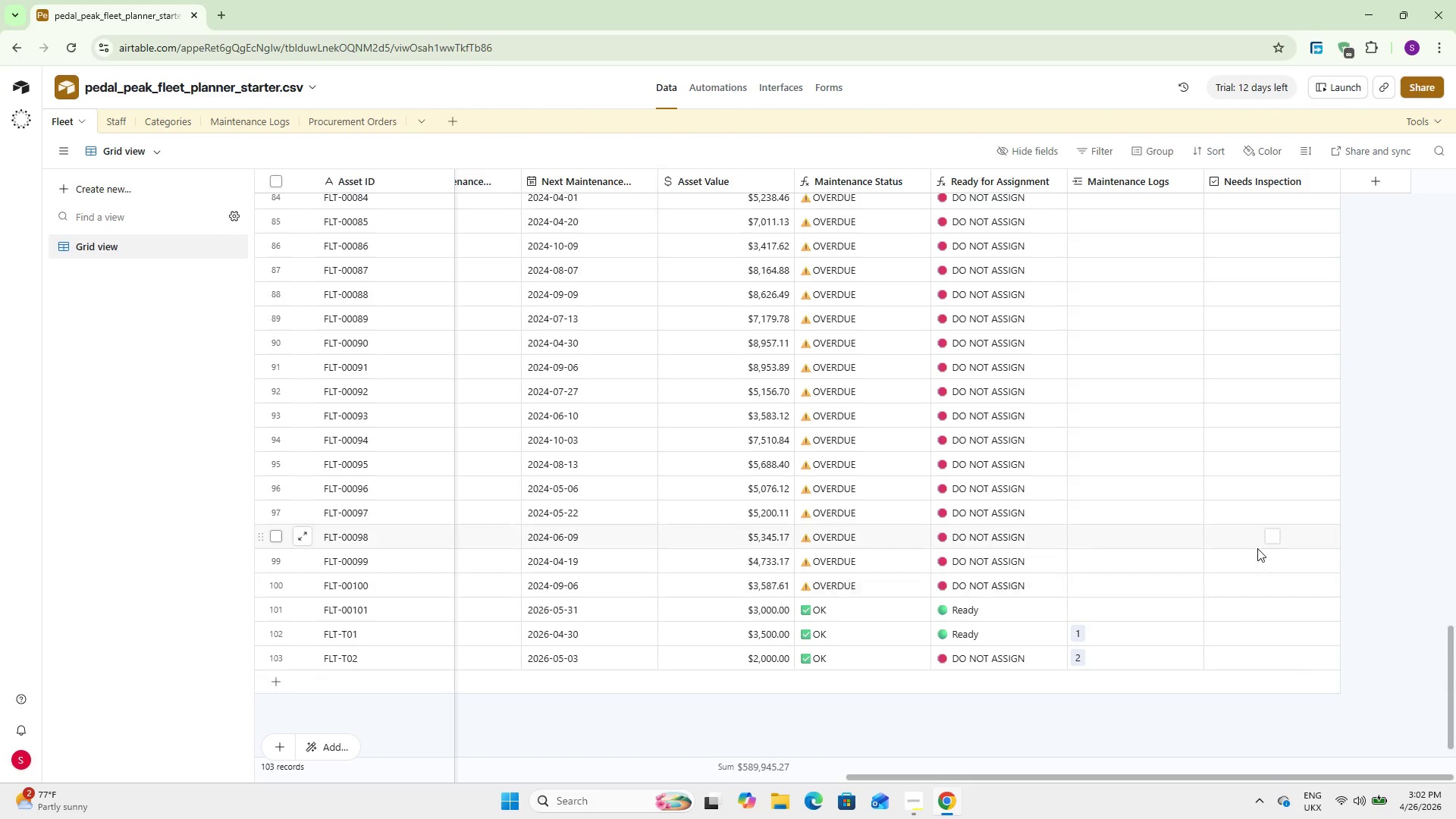 
scroll: coordinate [1257, 548], scroll_direction: up, amount: 15.0
 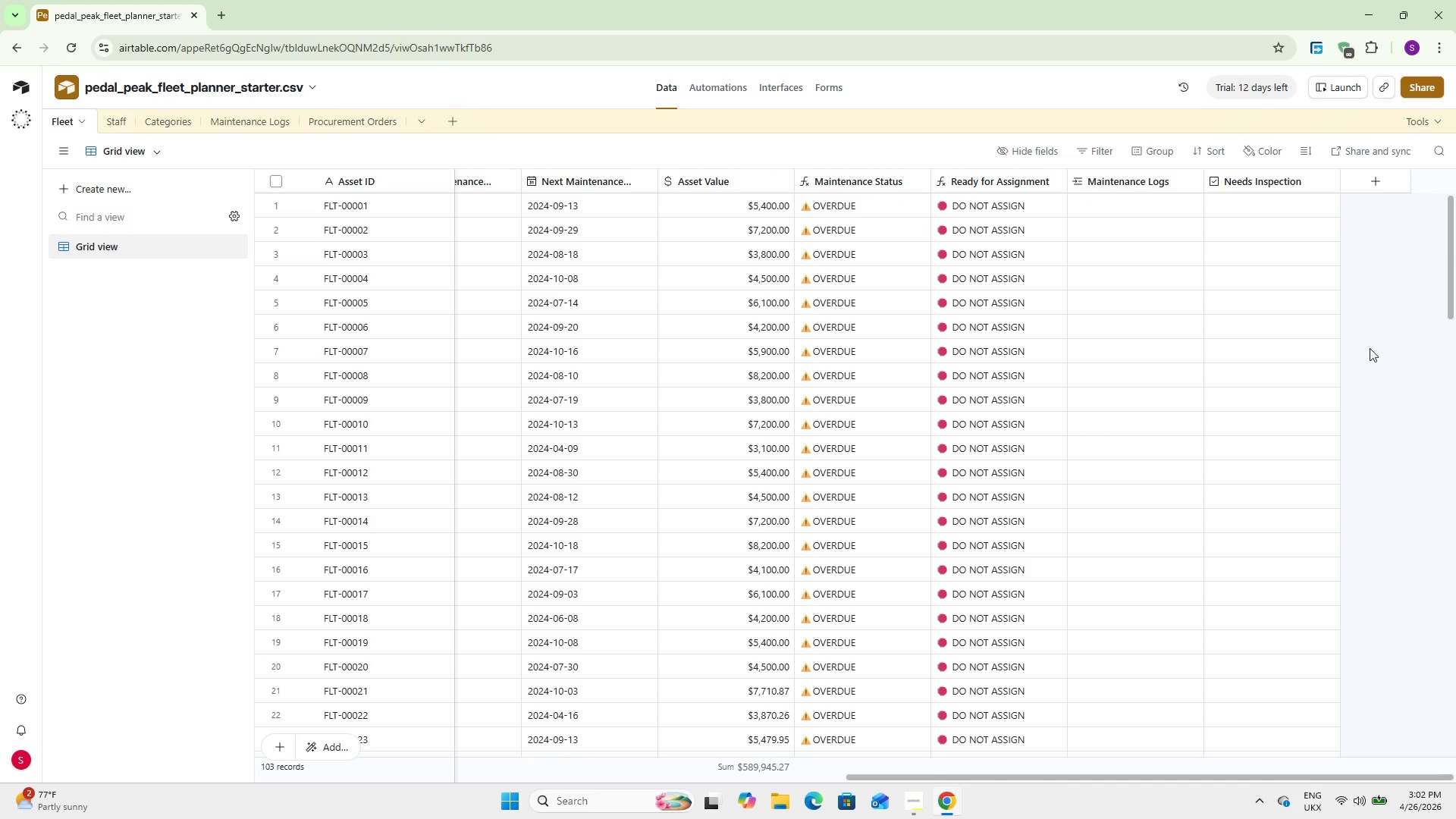 
left_click_drag(start_coordinate=[1450, 253], to_coordinate=[1418, 739])
 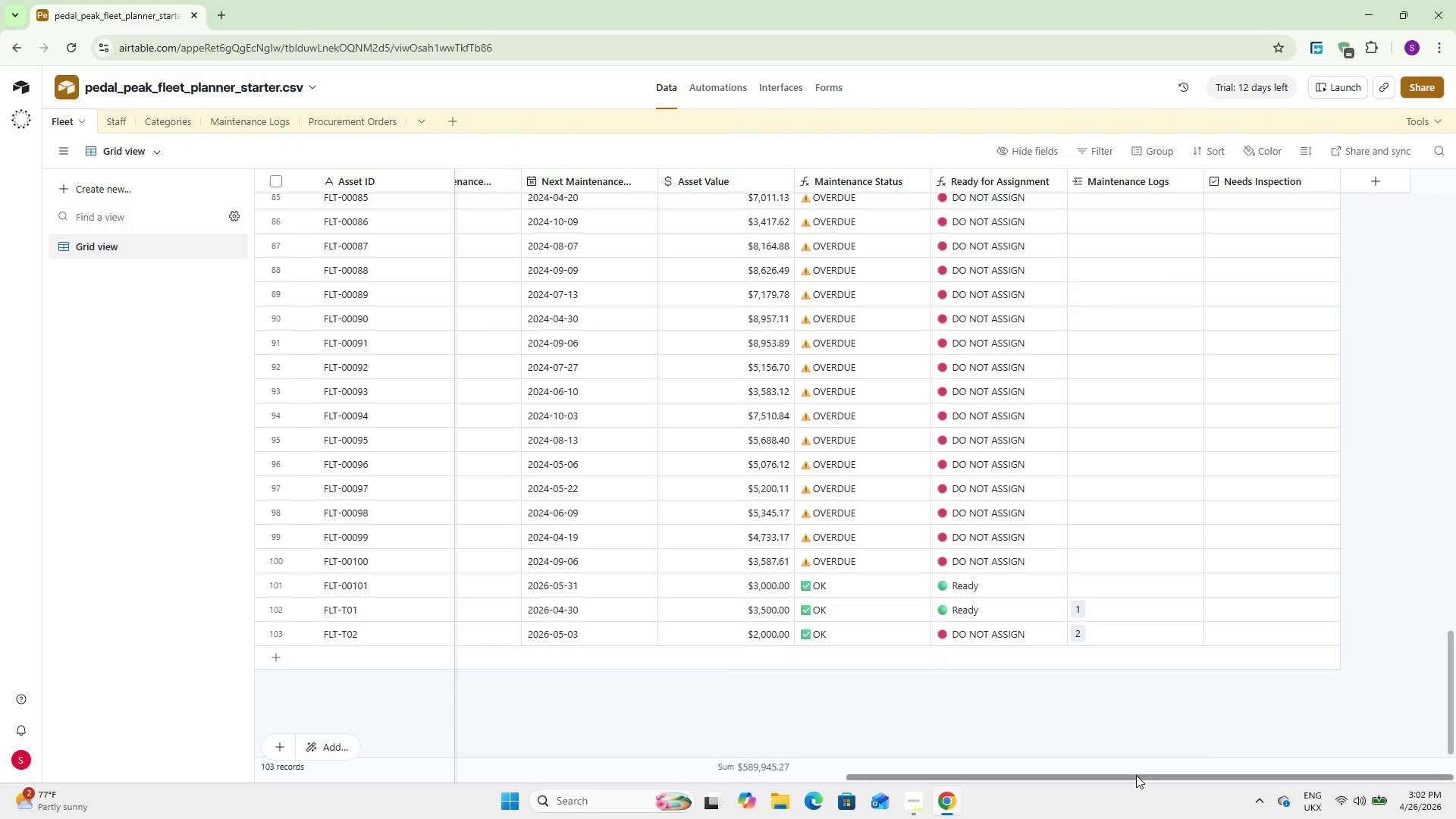 
left_click_drag(start_coordinate=[1135, 775], to_coordinate=[600, 634])
 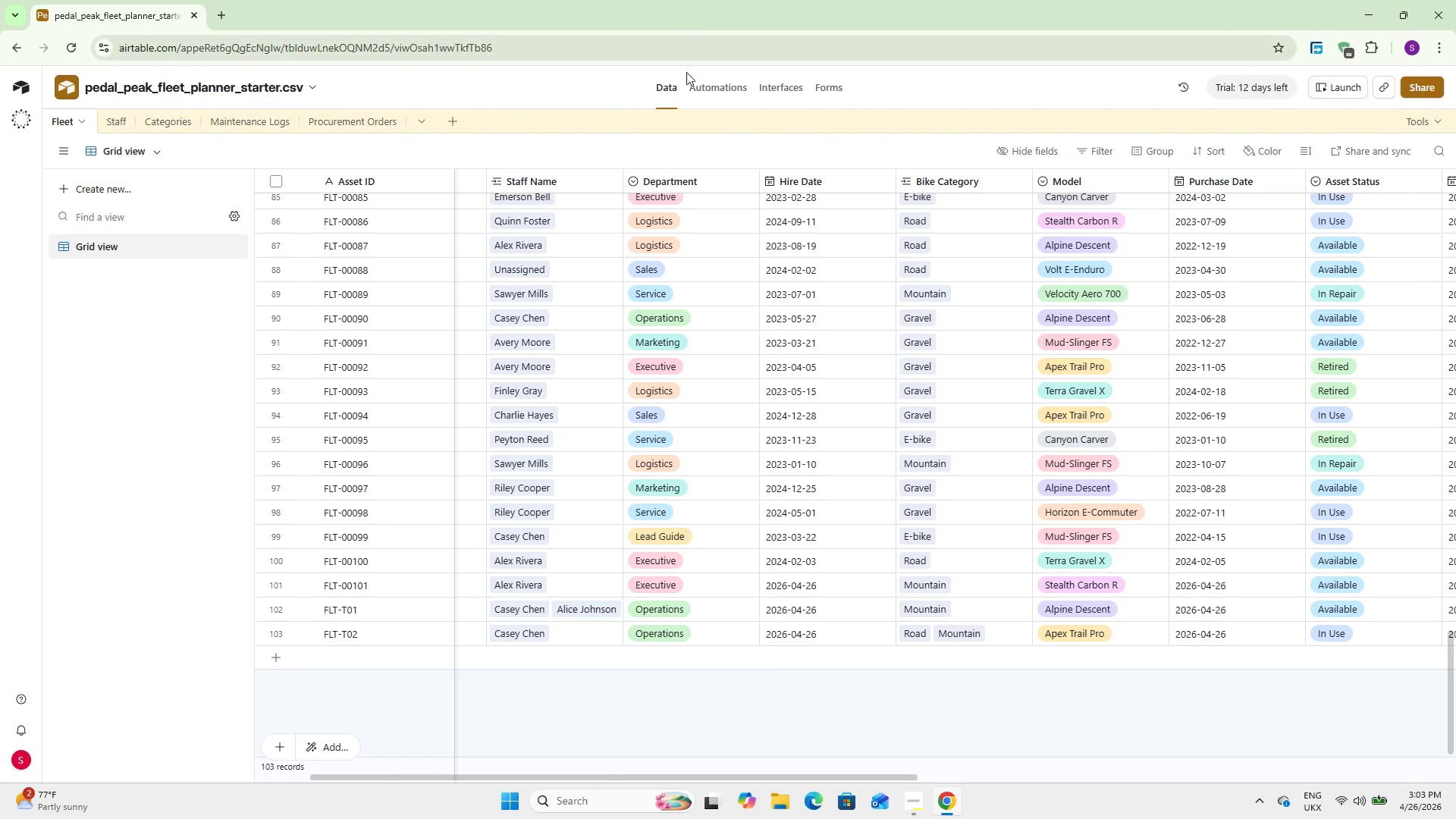 
left_click([701, 97])
 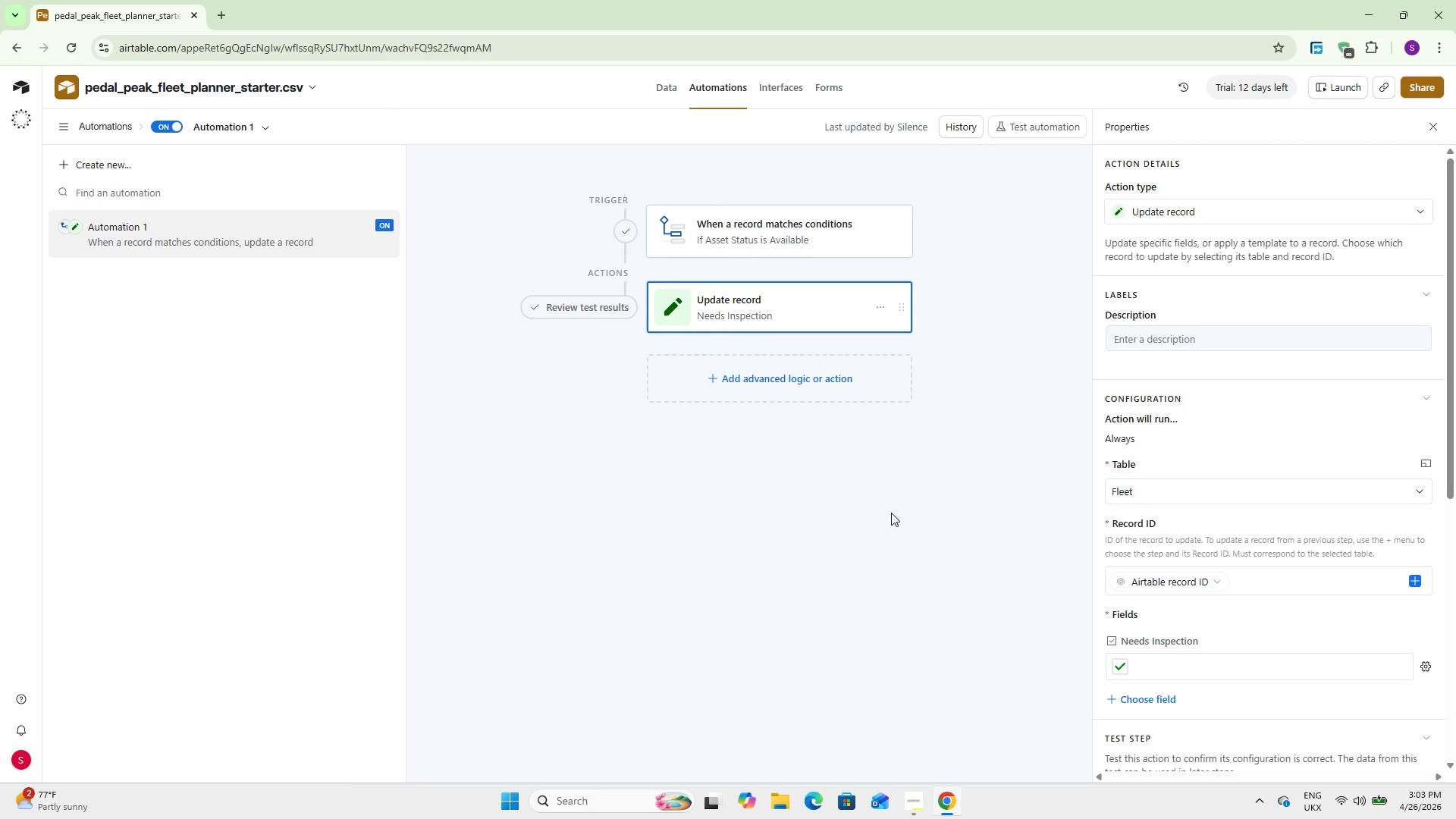 
wait(6.58)
 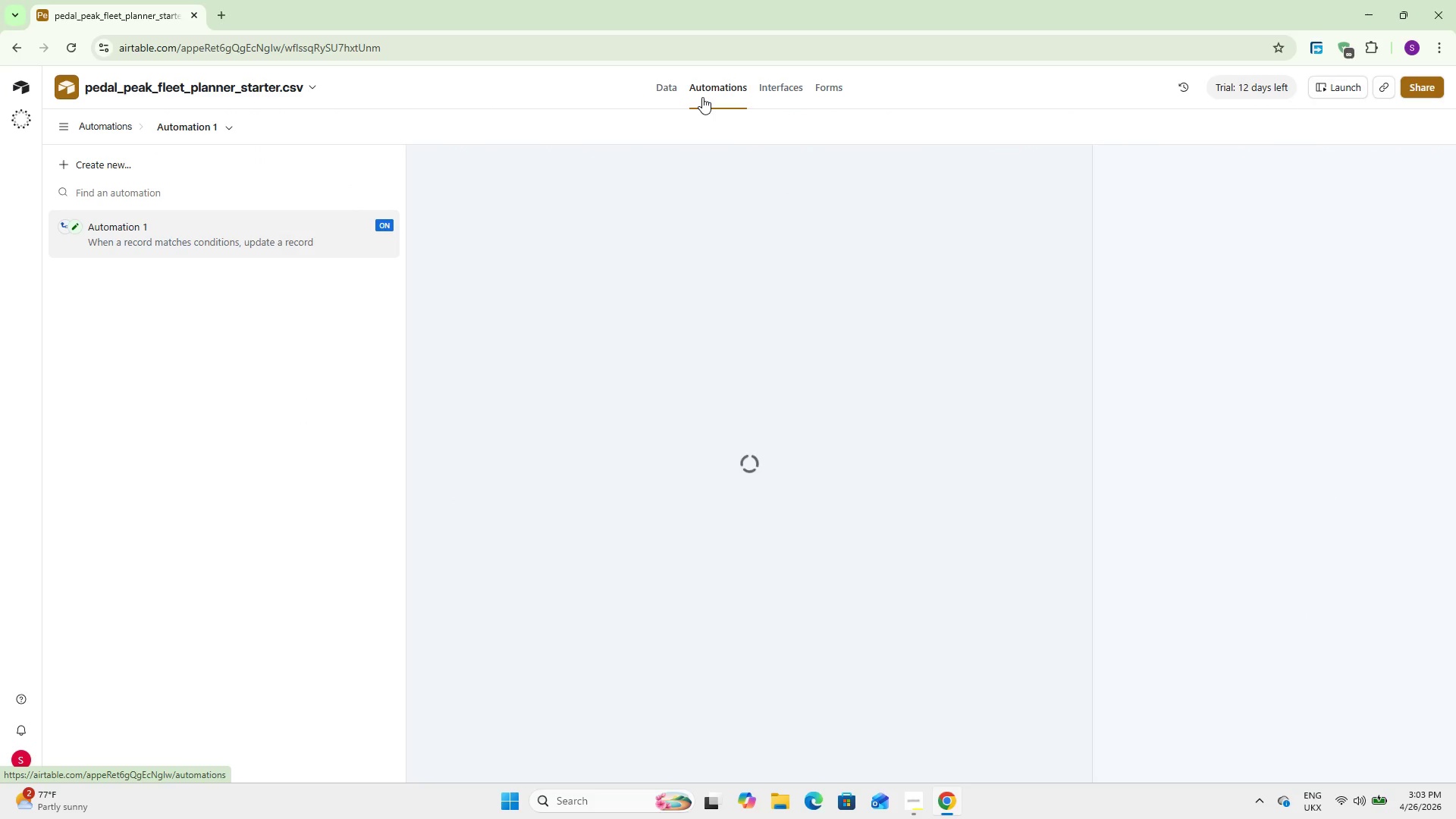 
scroll: coordinate [786, 590], scroll_direction: up, amount: 5.0
 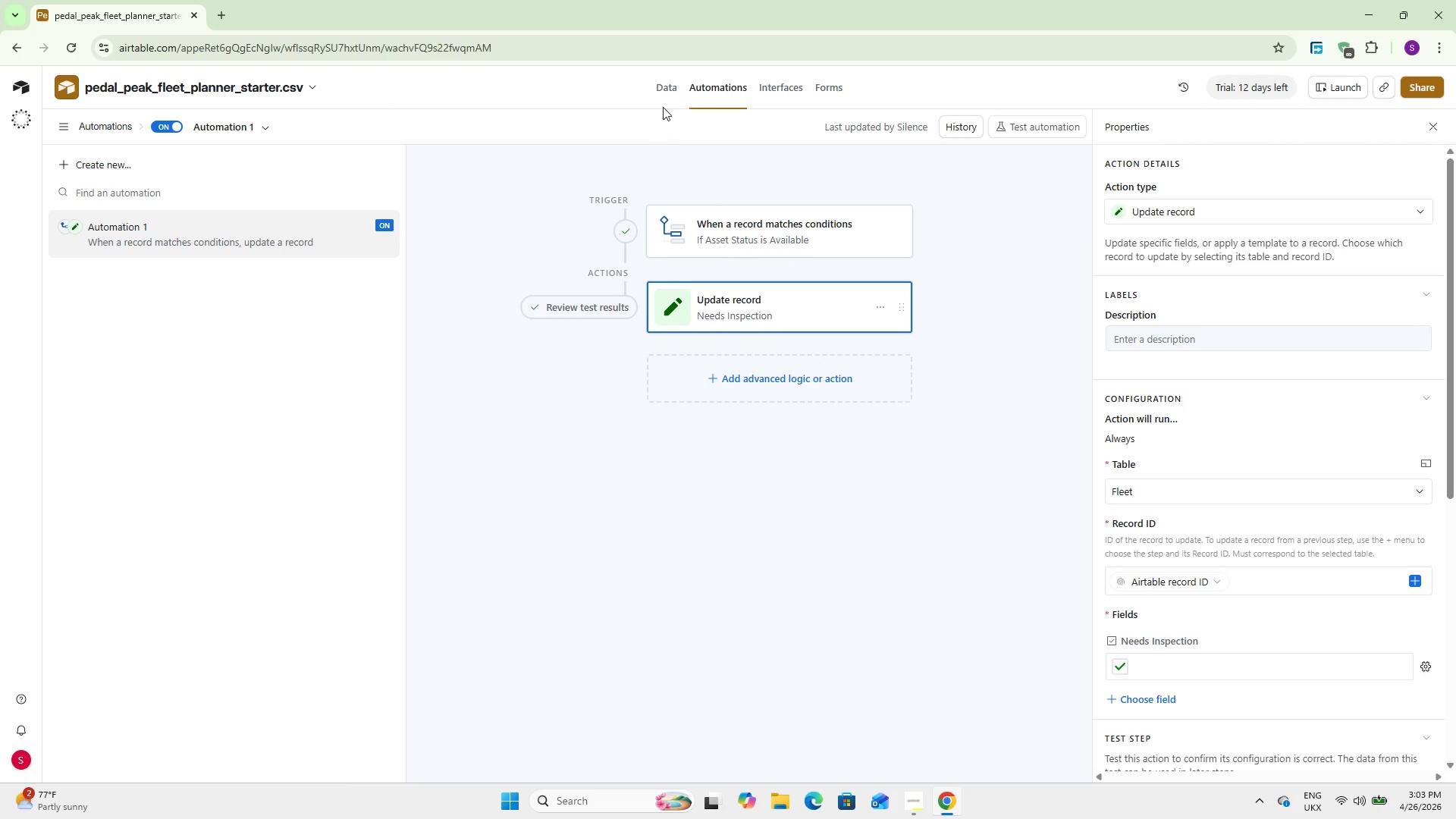 
left_click([665, 96])
 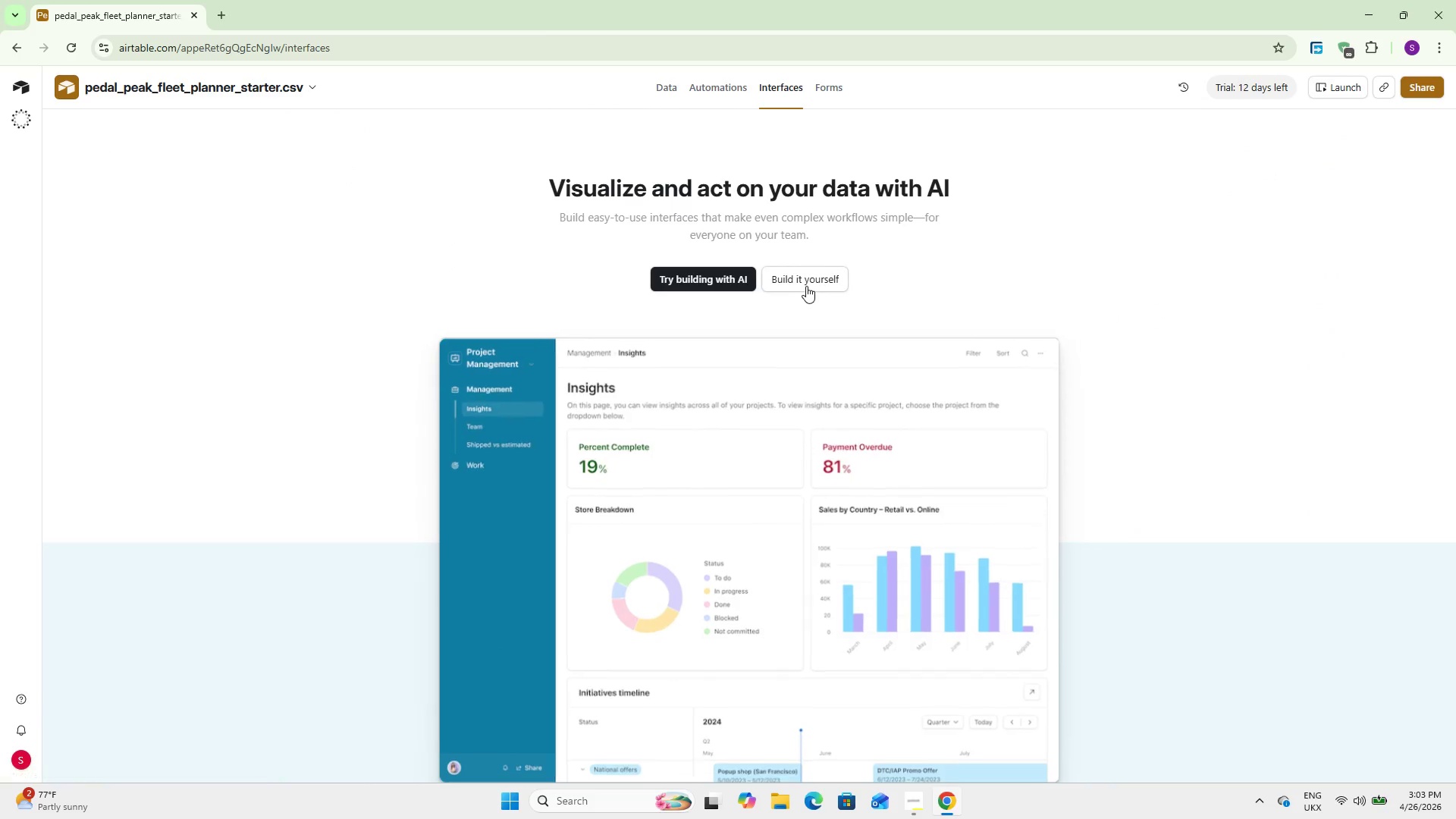 
wait(13.7)
 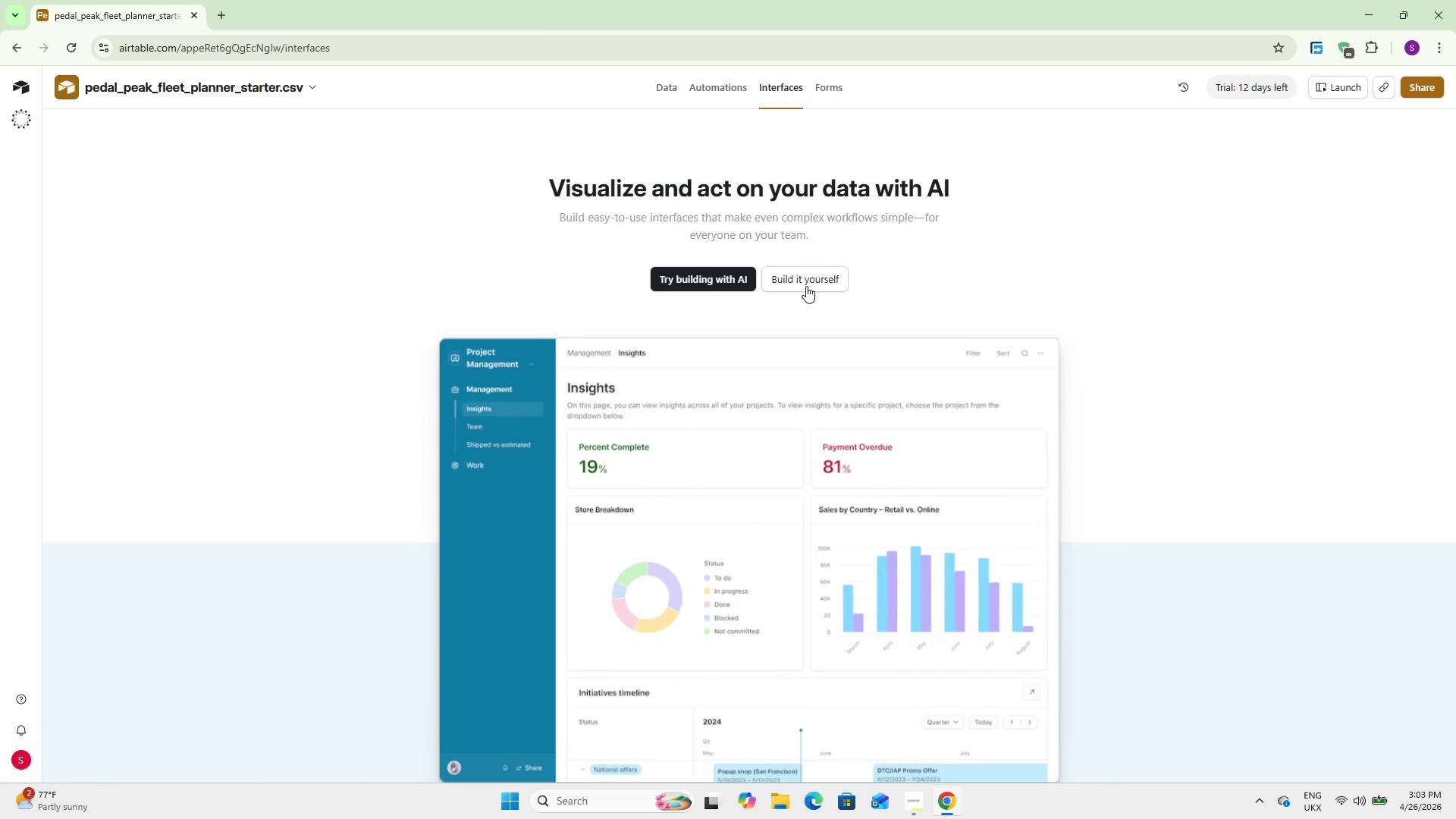 
left_click([806, 286])
 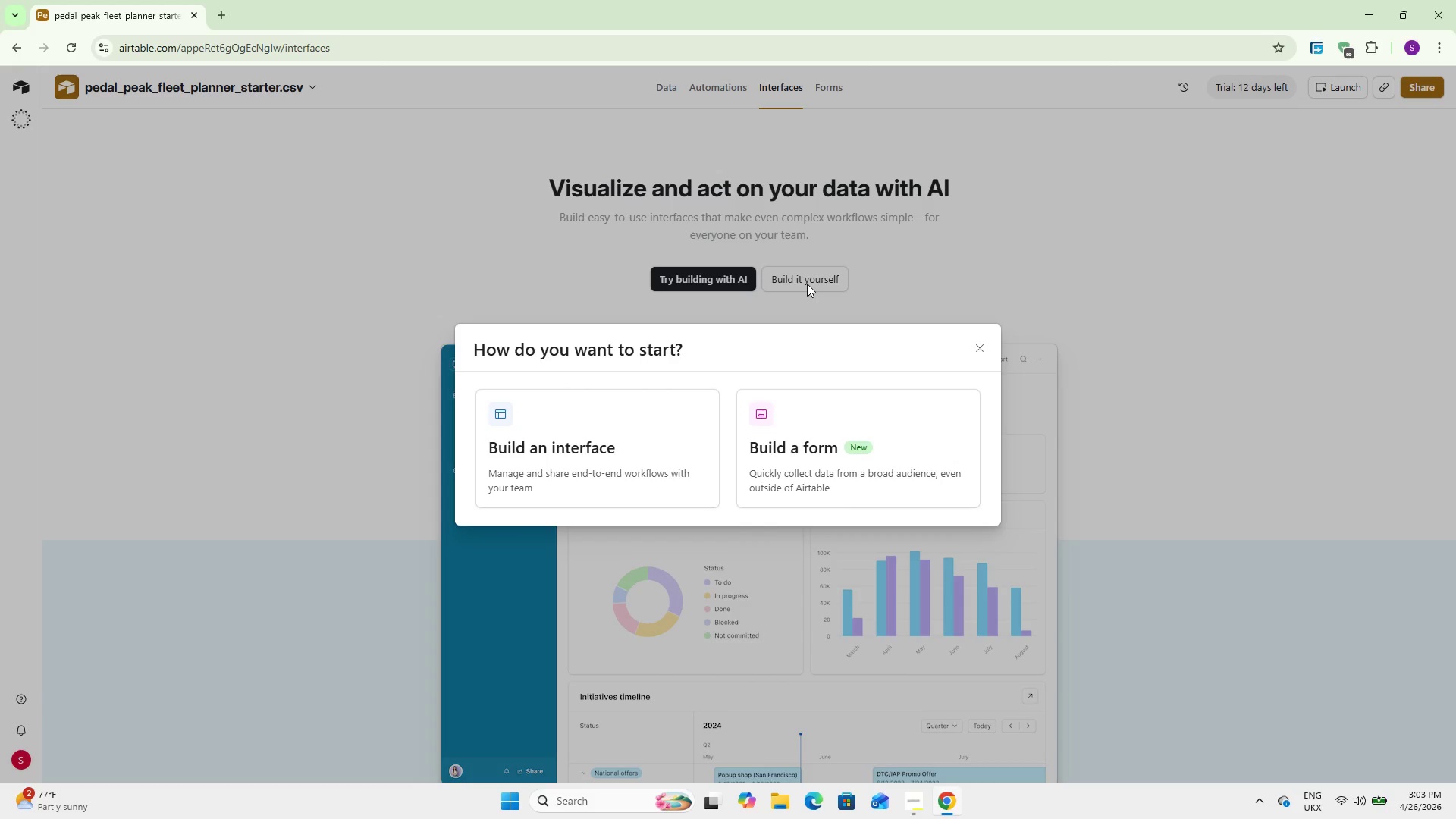 
left_click([592, 428])
 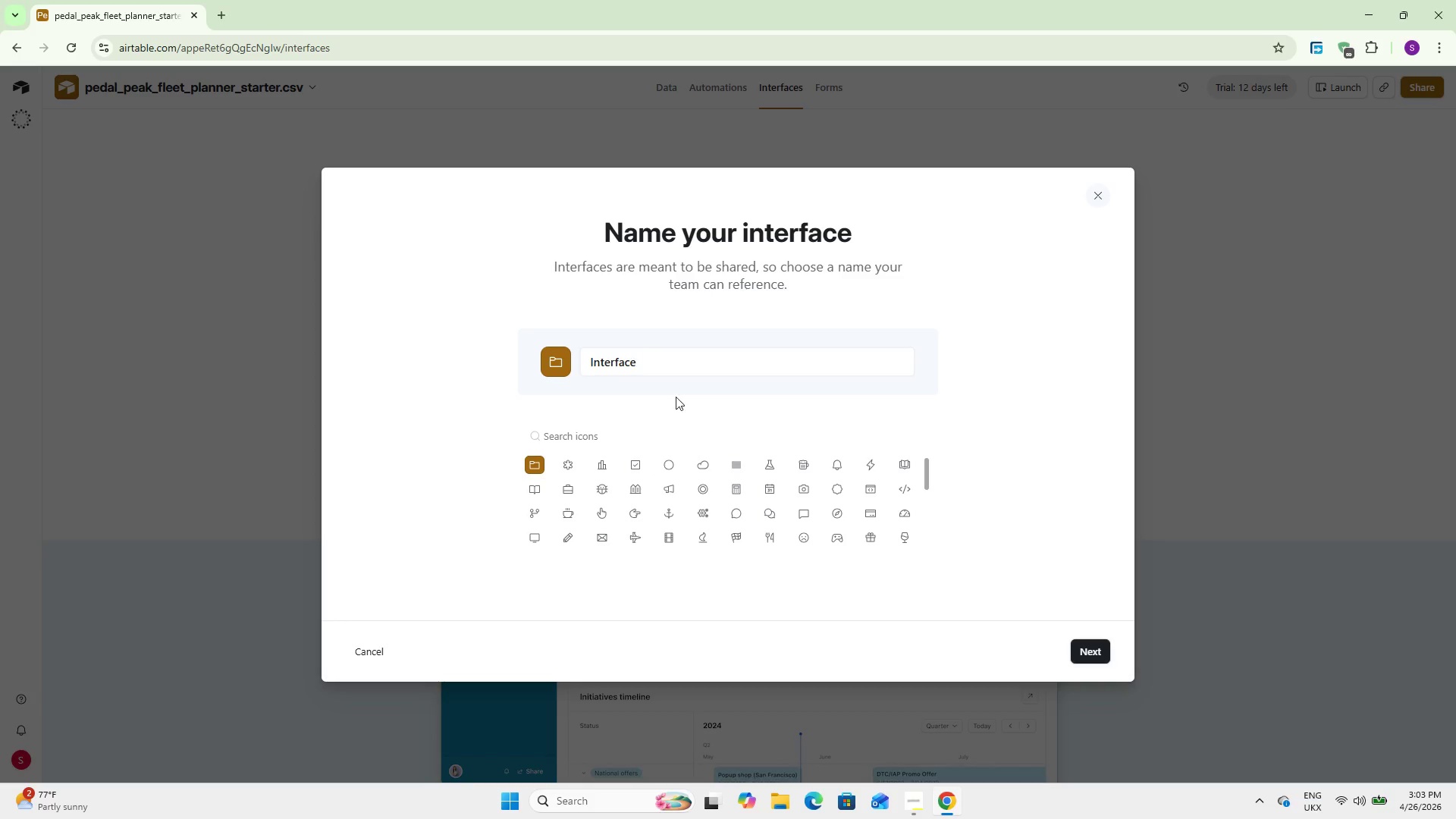 
left_click([1082, 651])
 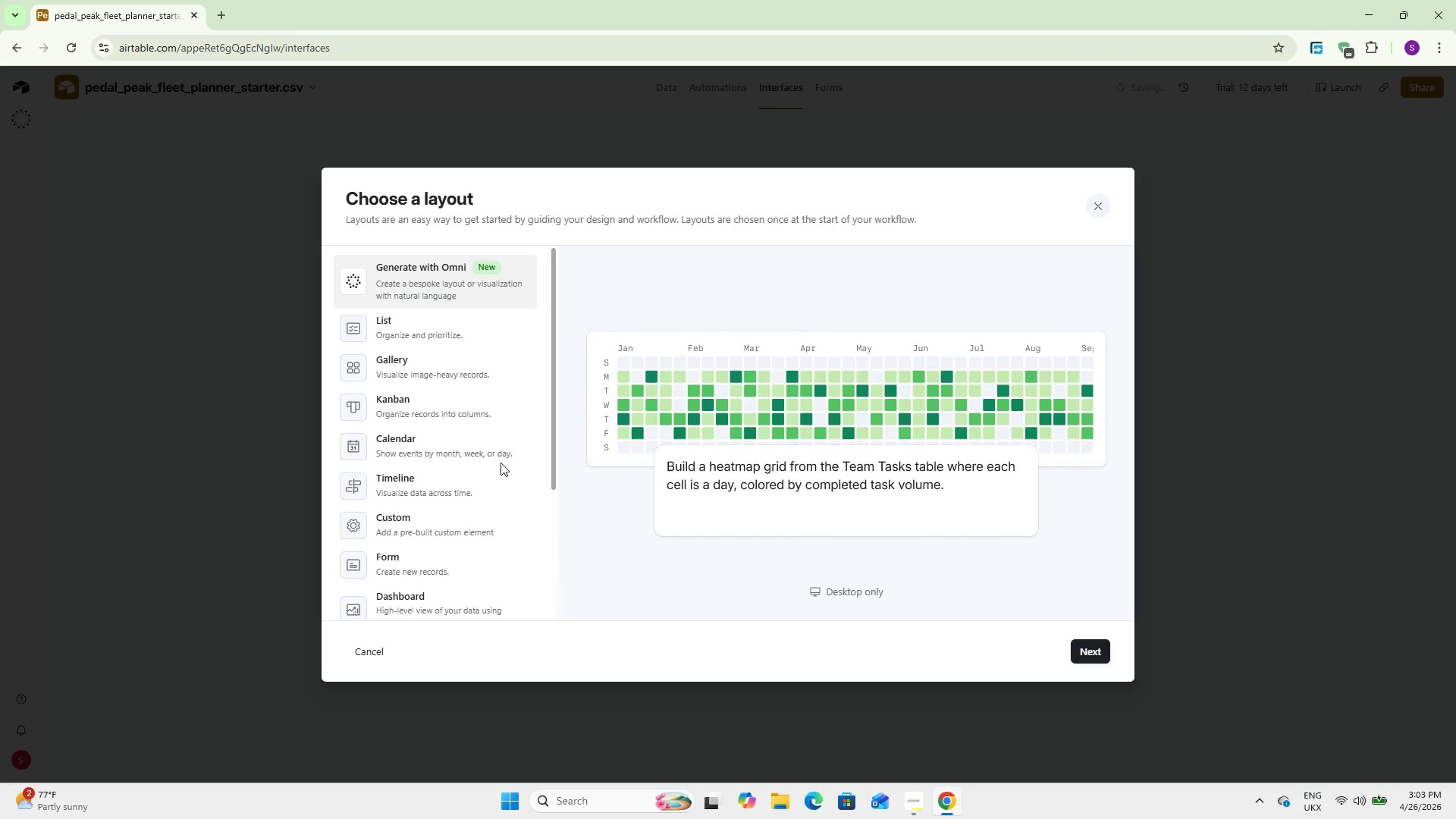 
scroll: coordinate [381, 418], scroll_direction: down, amount: 8.0
 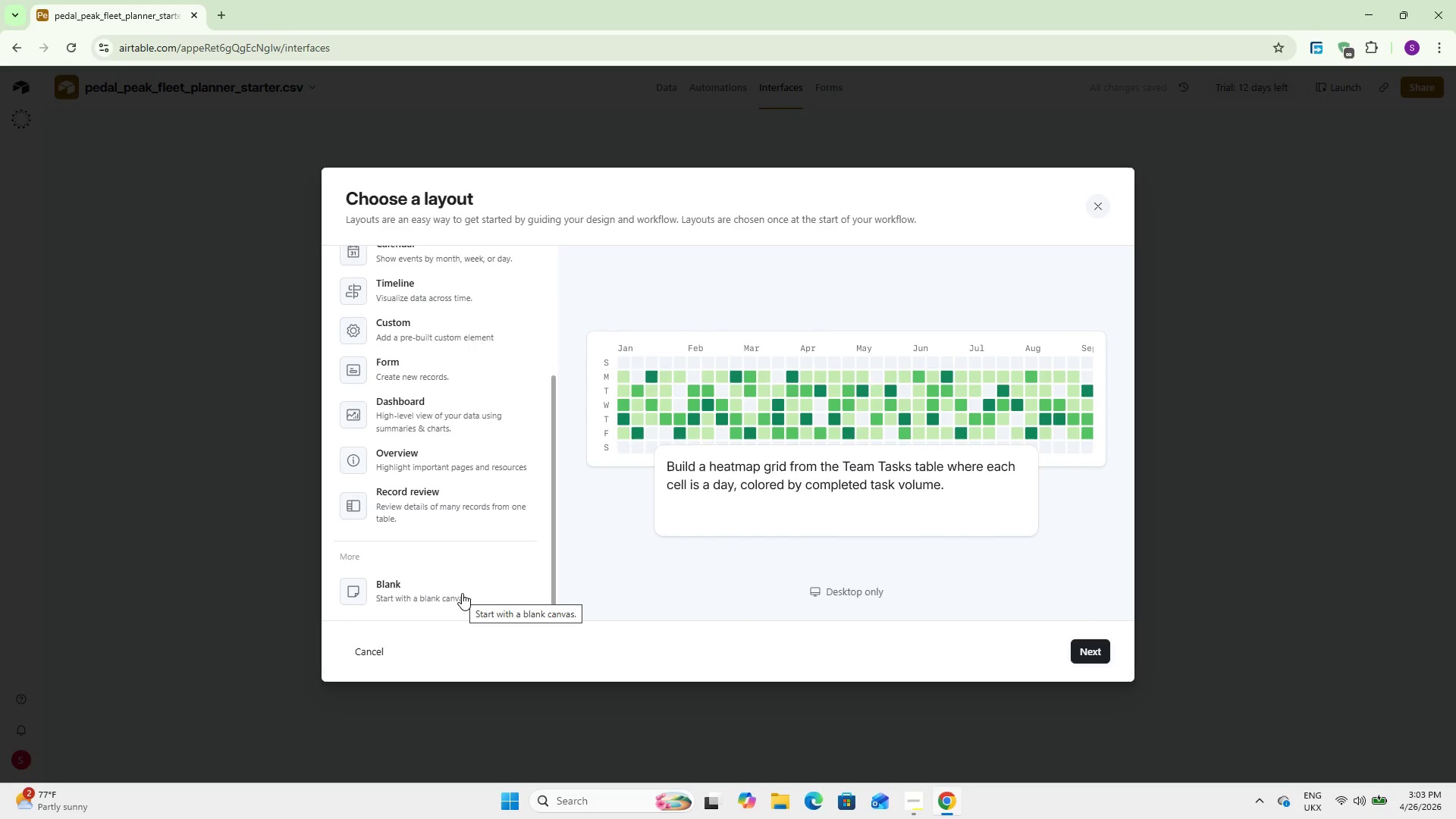 
left_click([462, 593])
 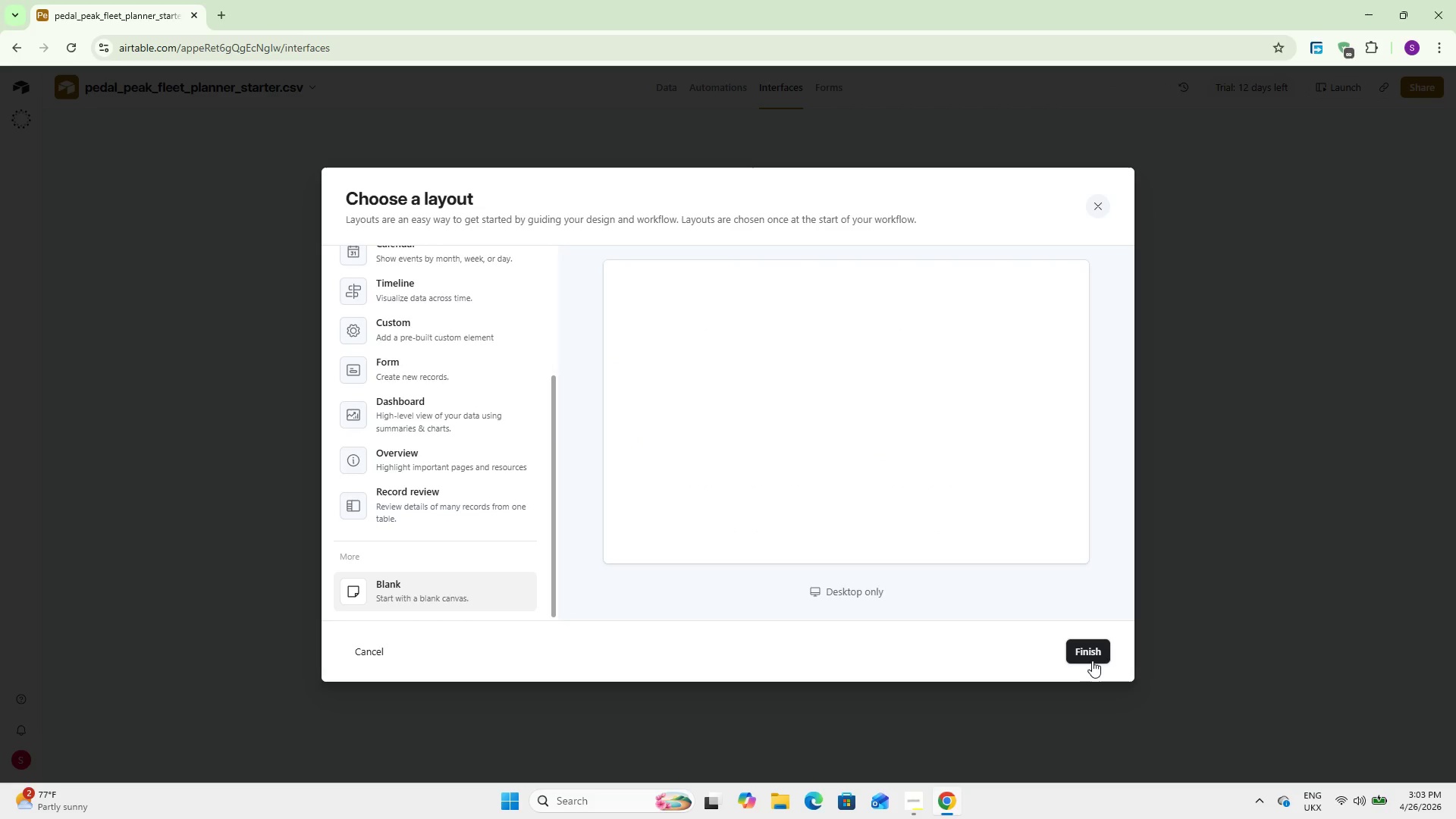 
left_click([1091, 649])
 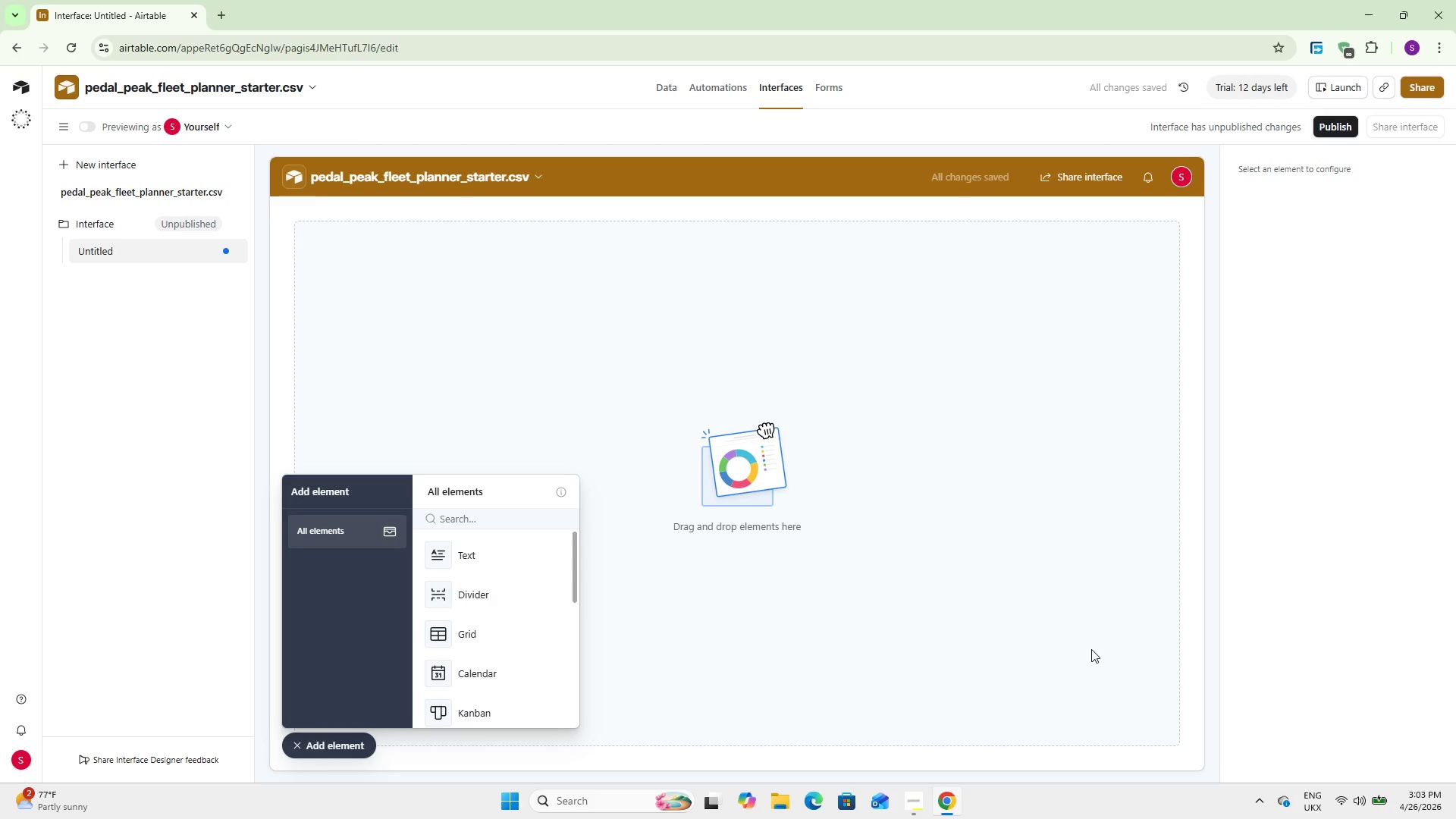 
wait(6.55)
 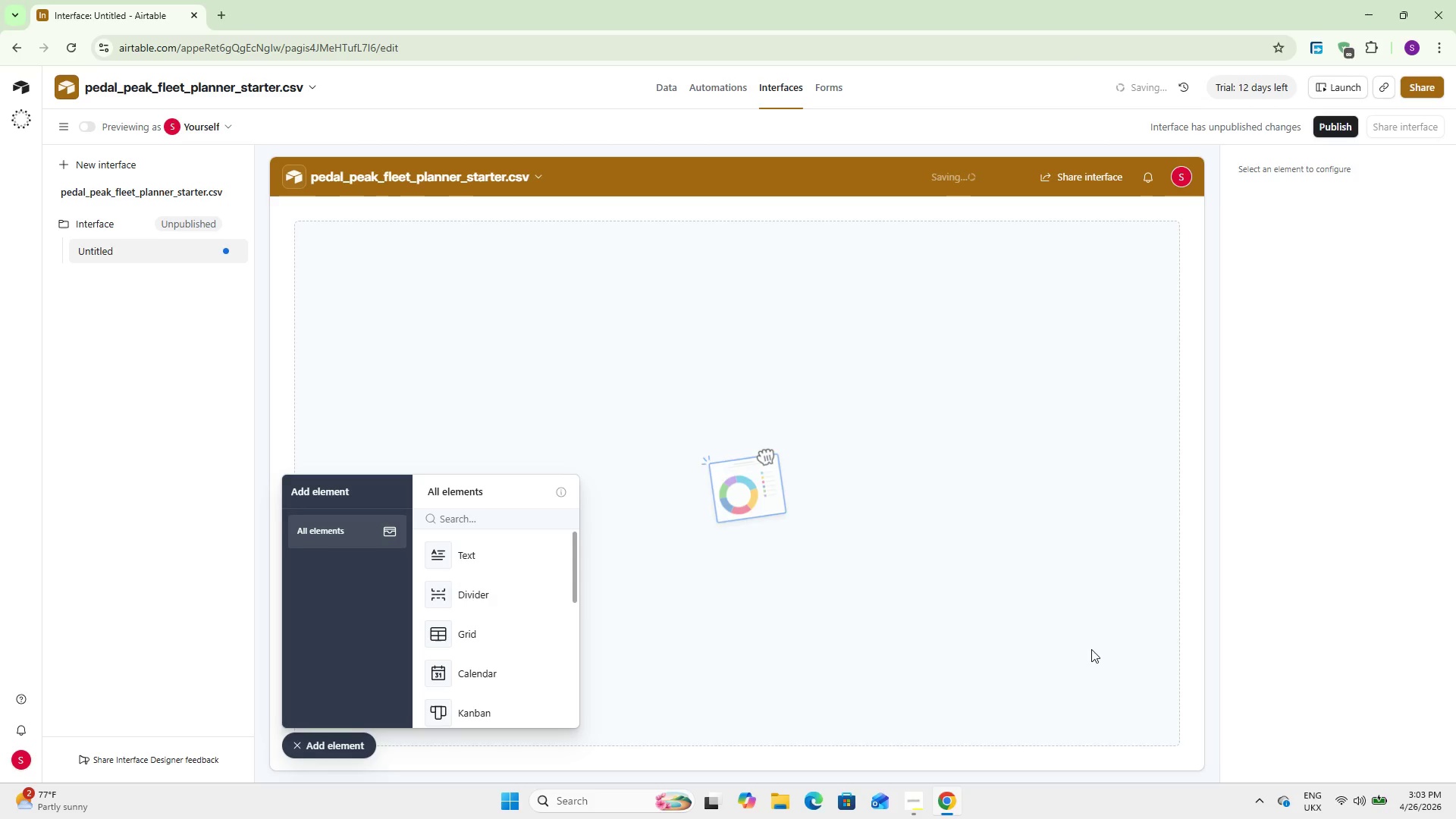 
left_click([492, 517])
 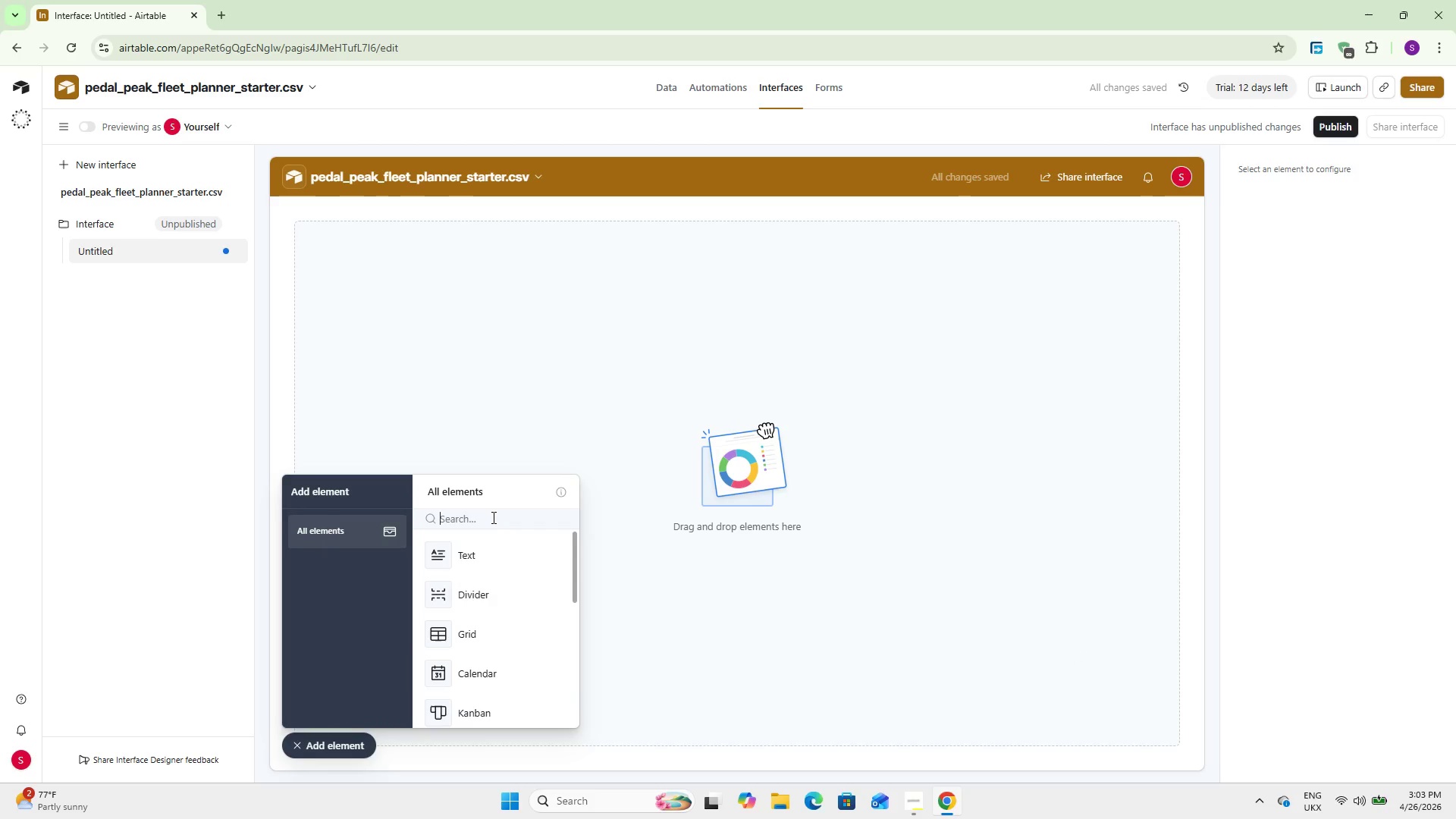 
type(Num)
 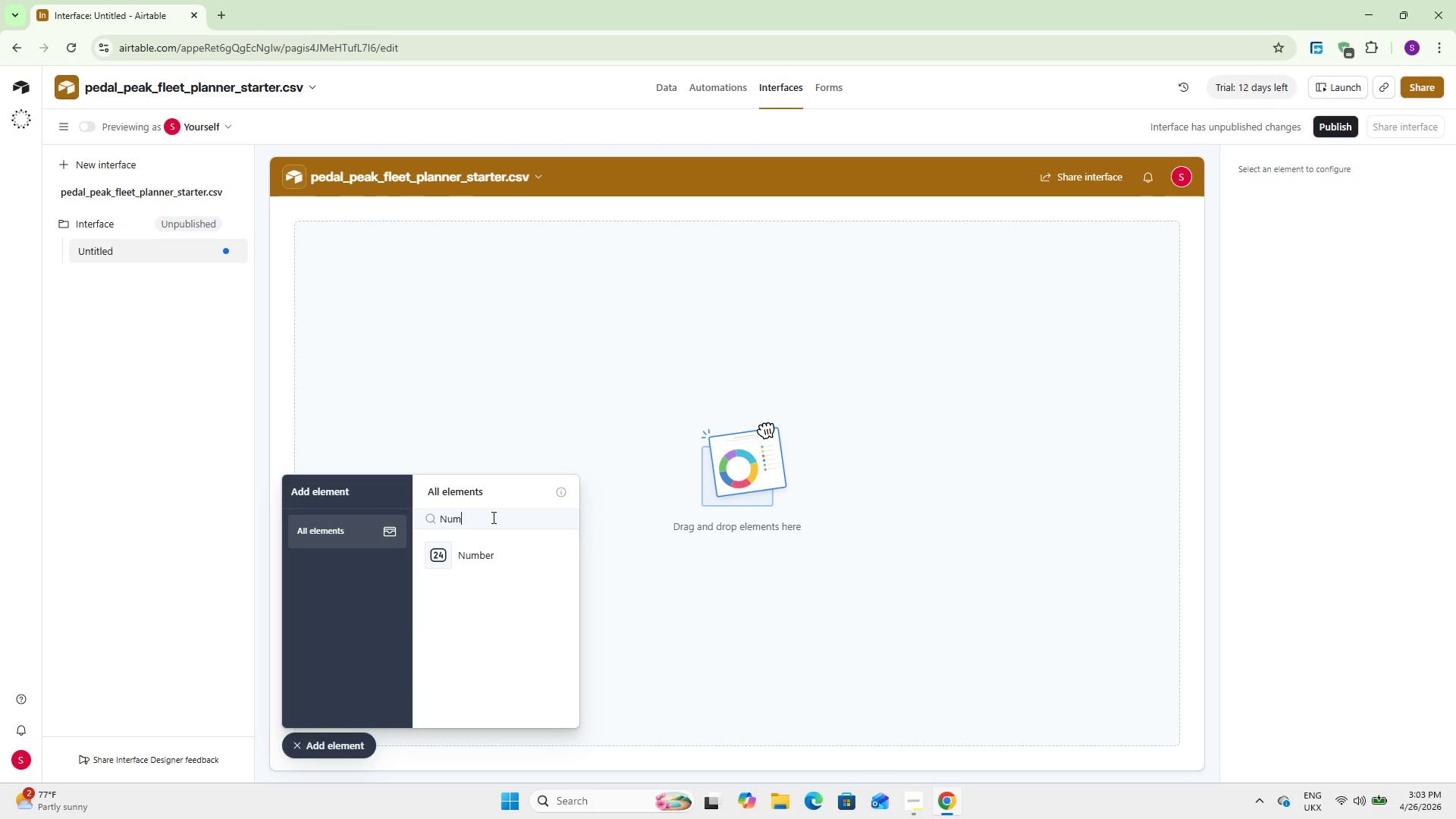 
key(Enter)
 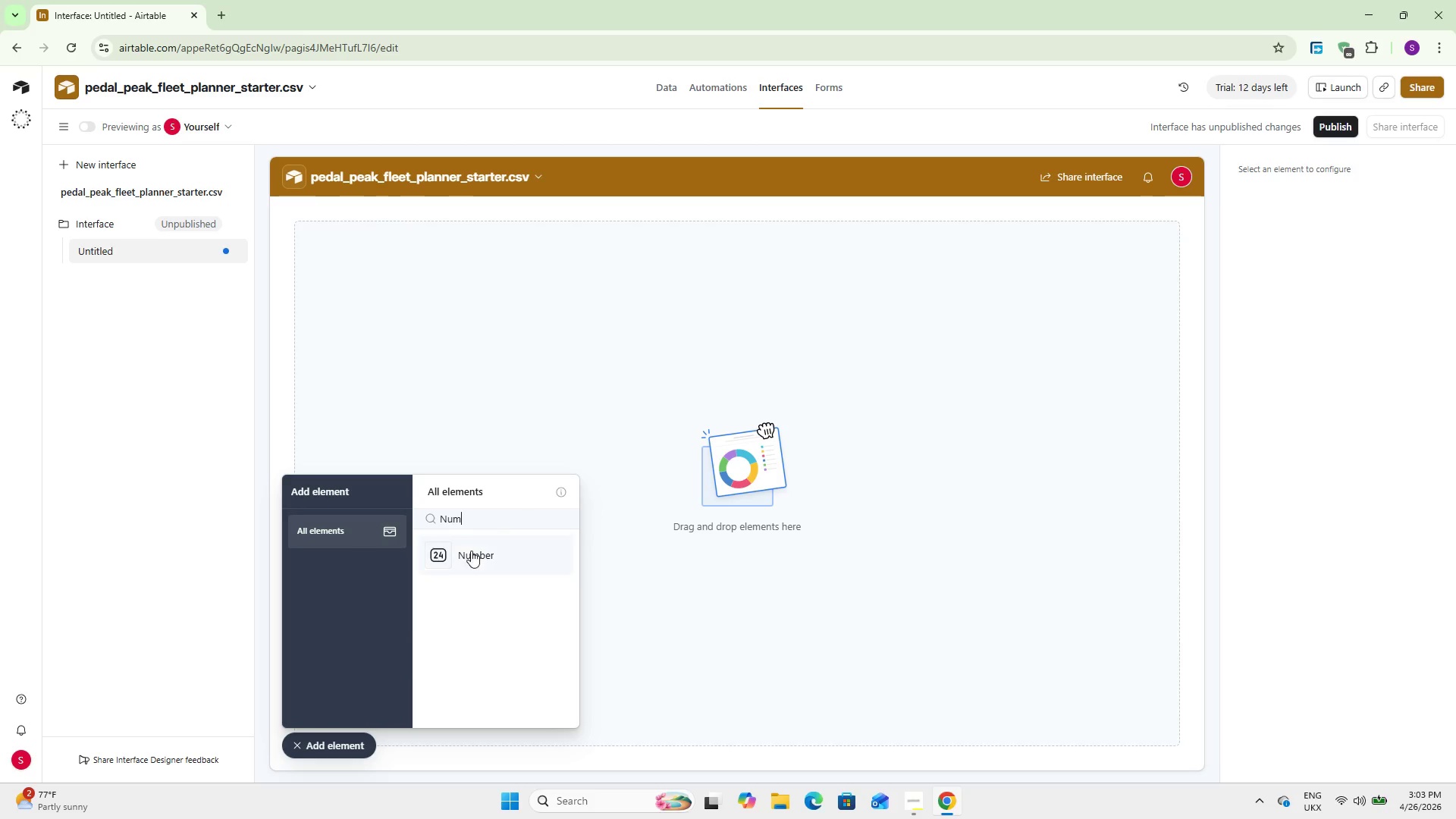 
left_click([471, 551])
 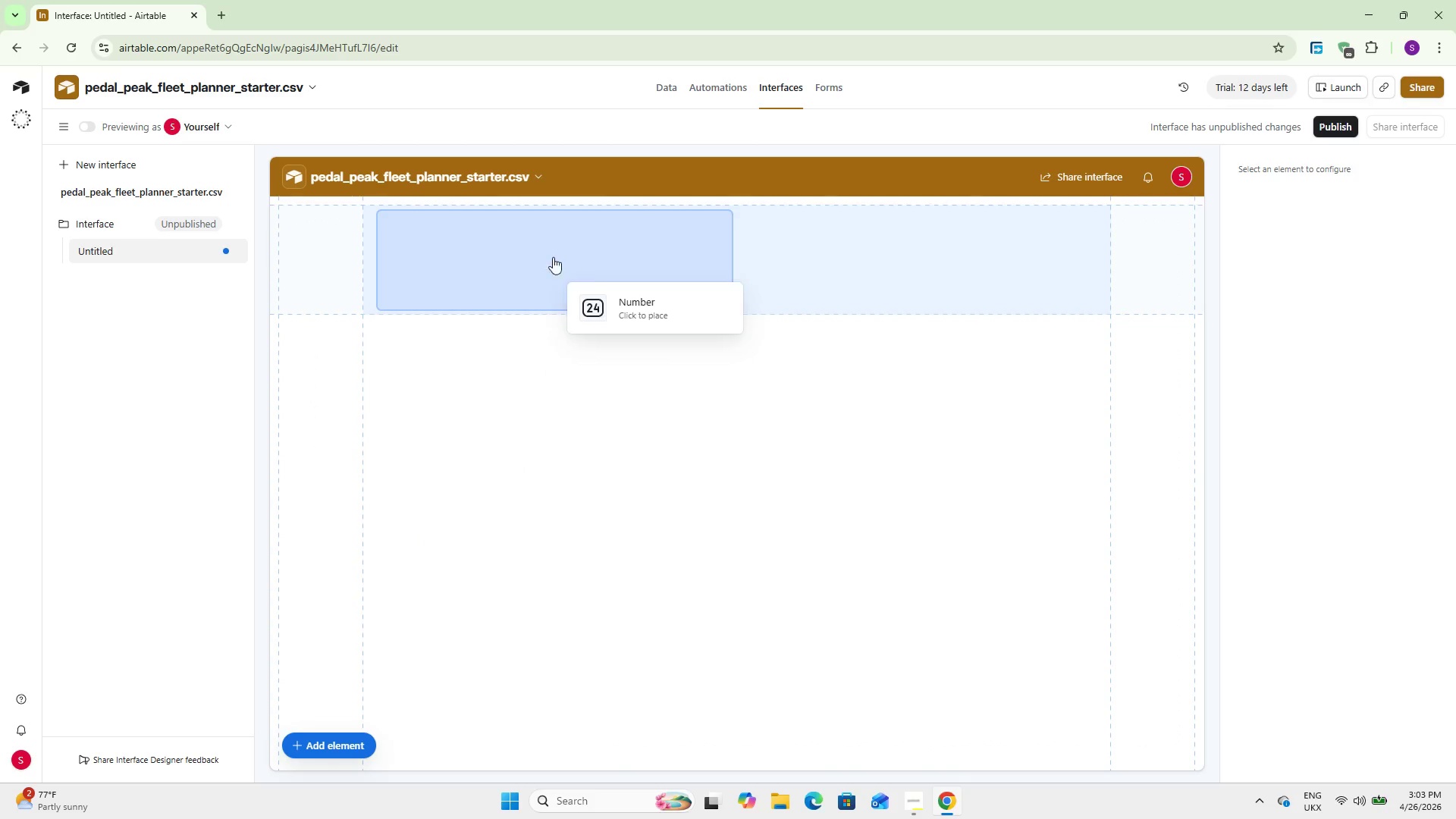 
left_click([552, 253])
 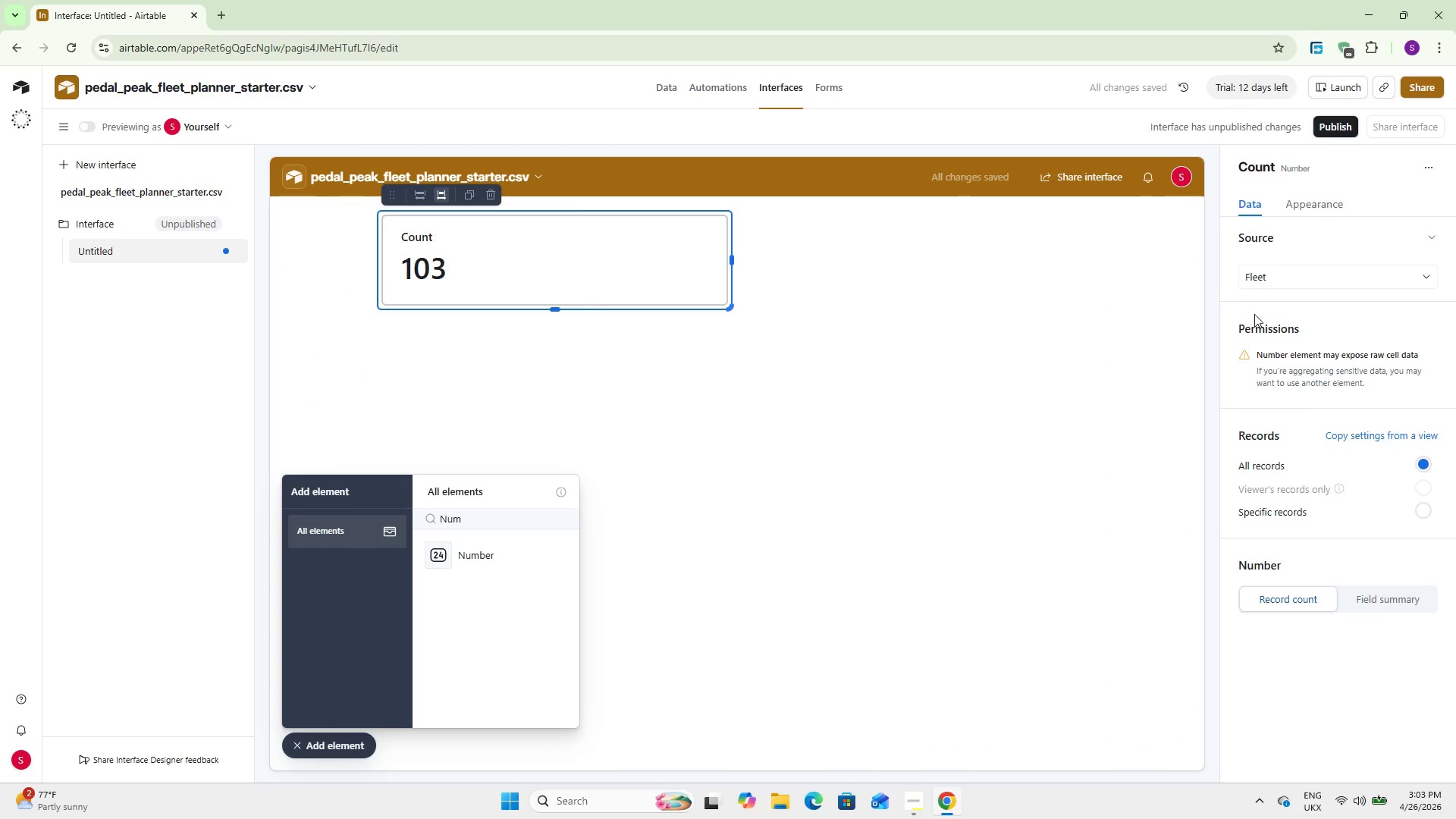 
wait(8.16)
 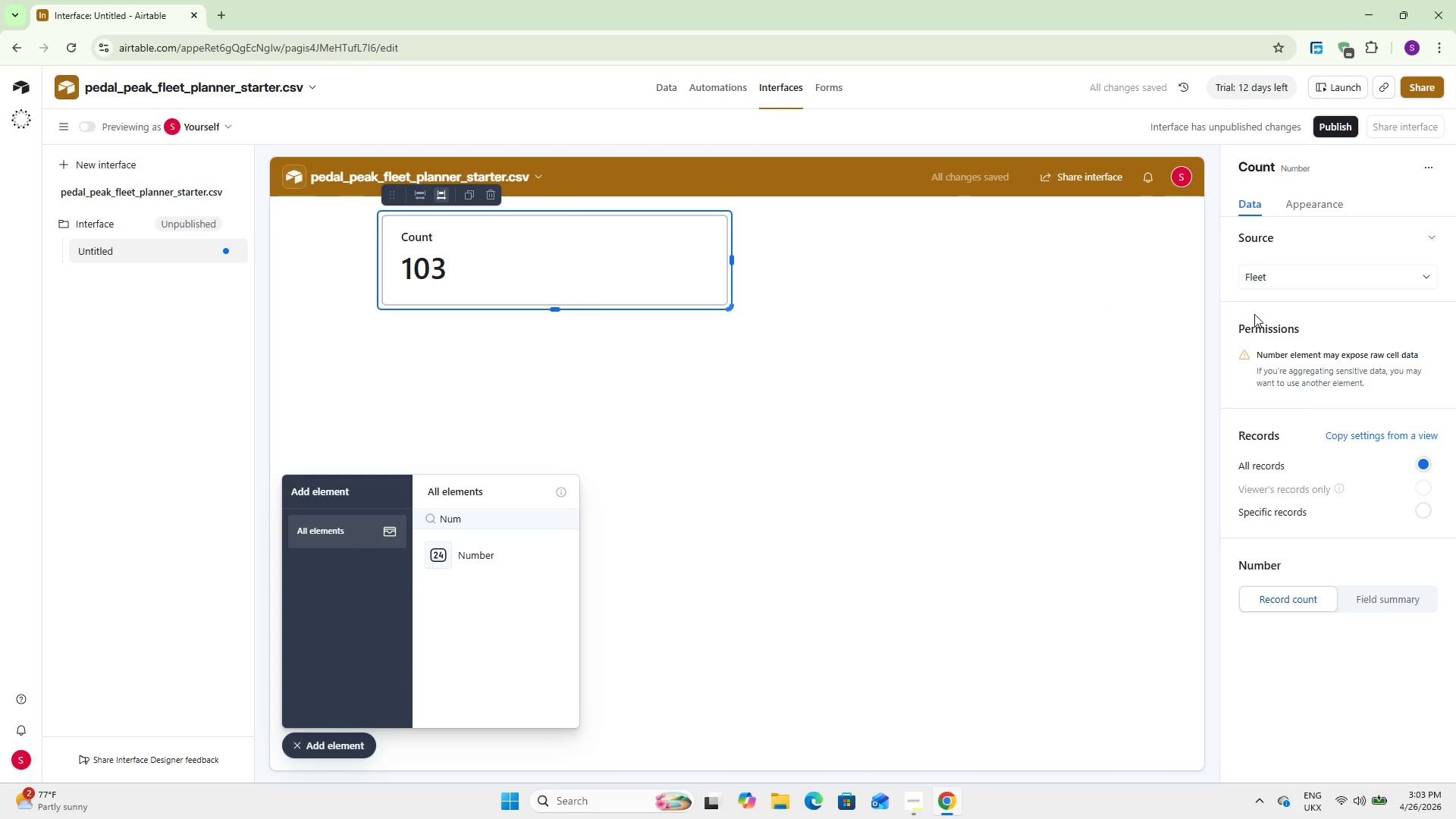 
left_click([1318, 509])
 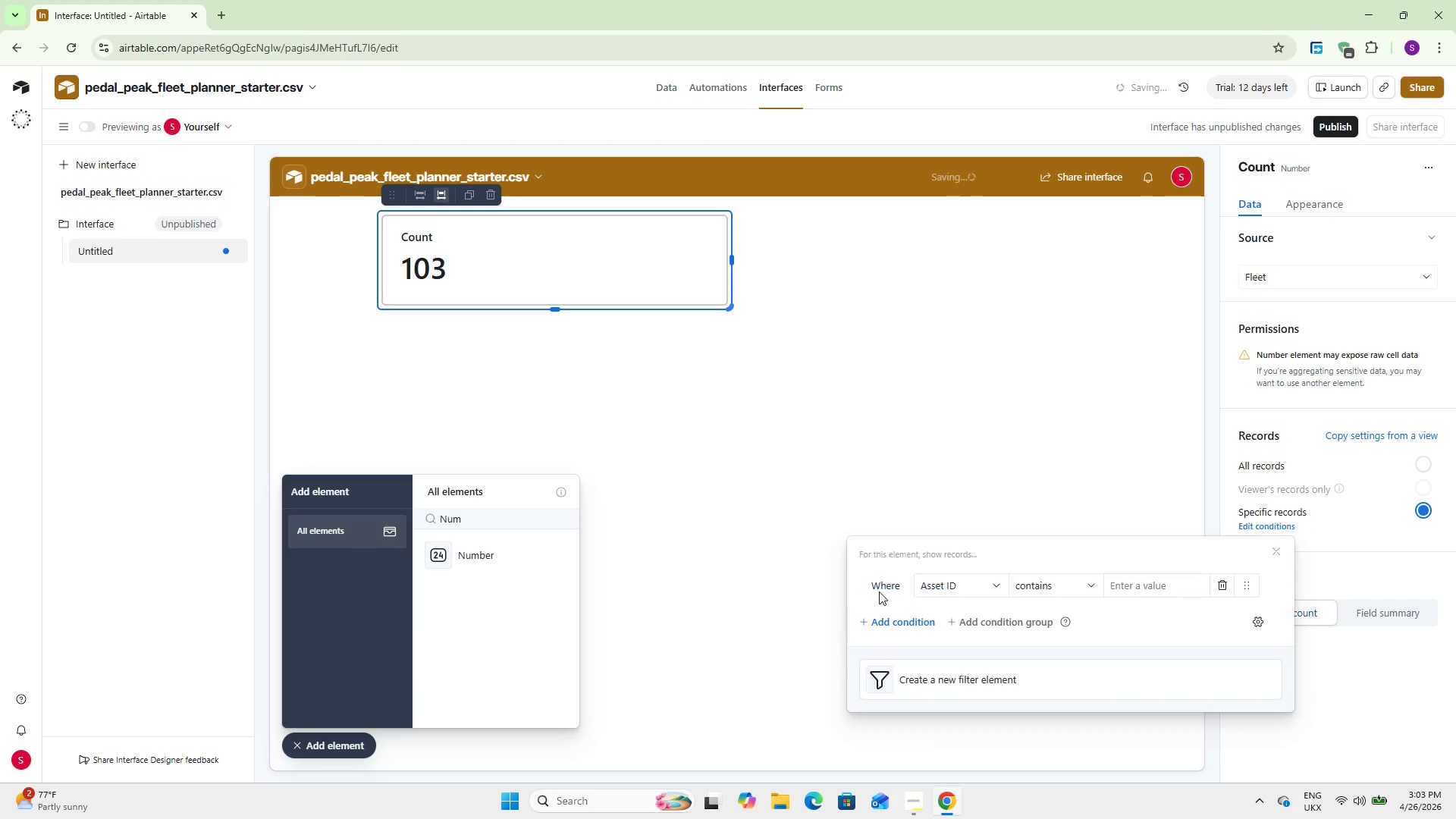 
left_click([963, 578])
 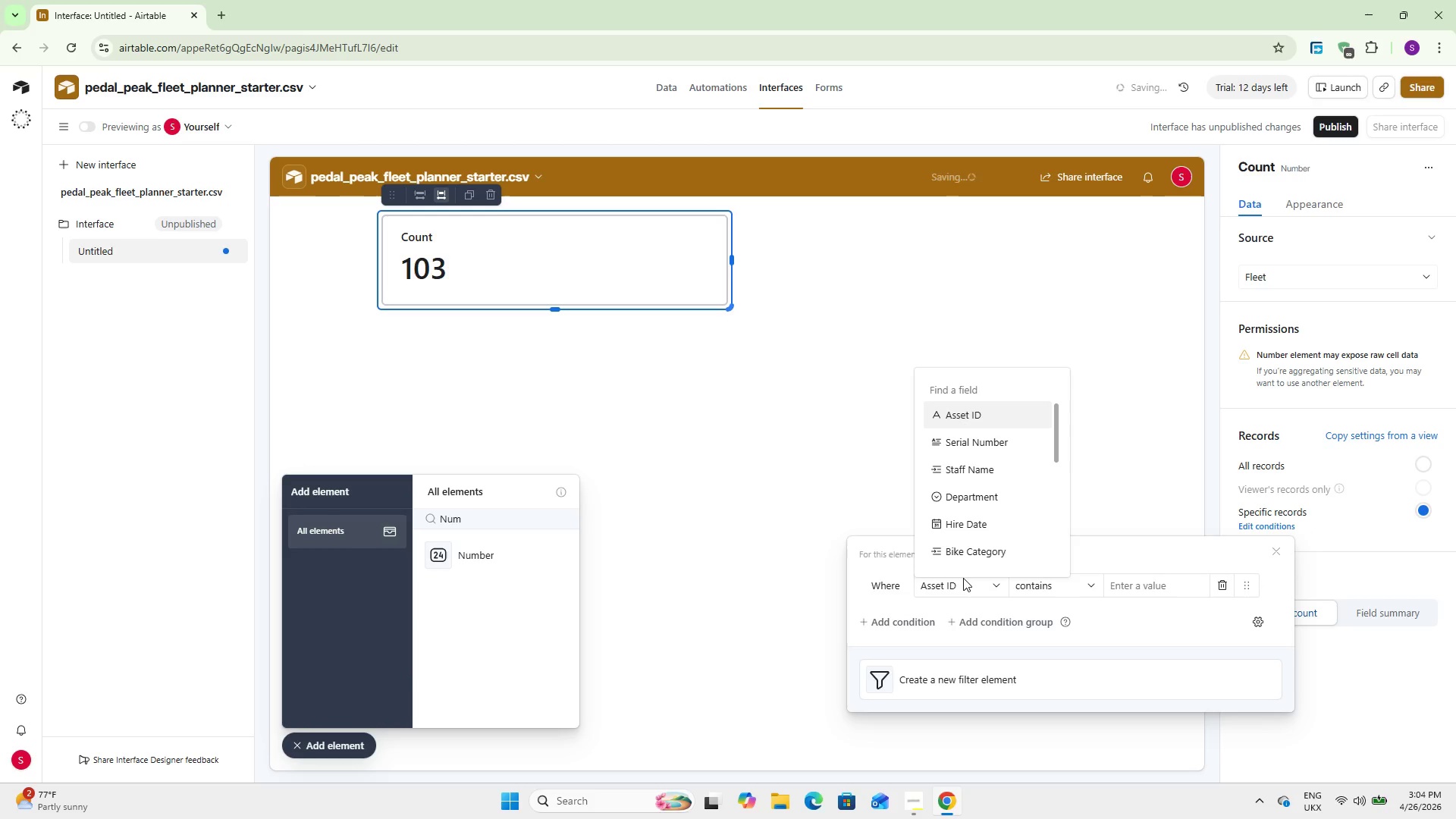 
key(S)
 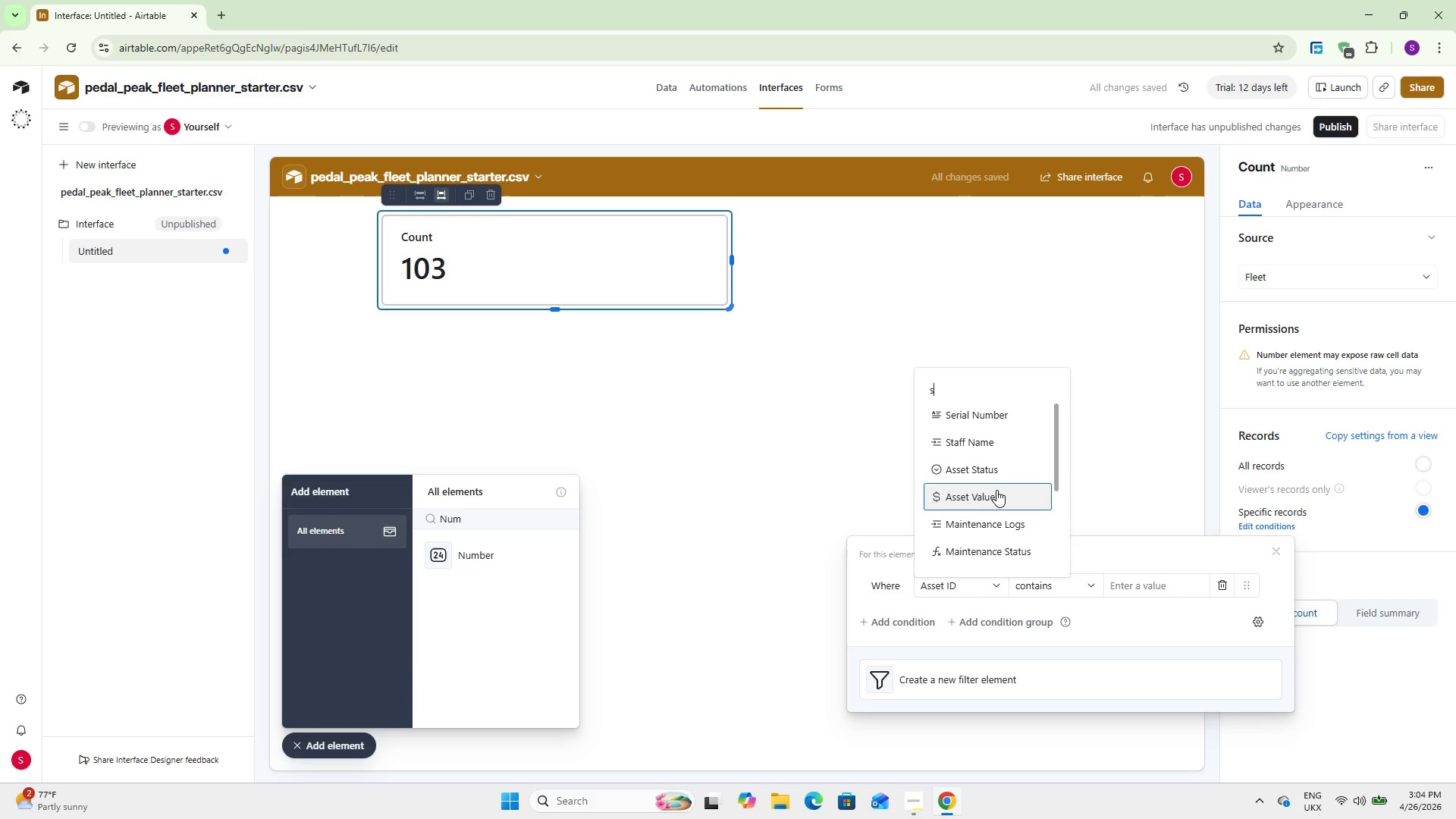 
left_click([994, 475])
 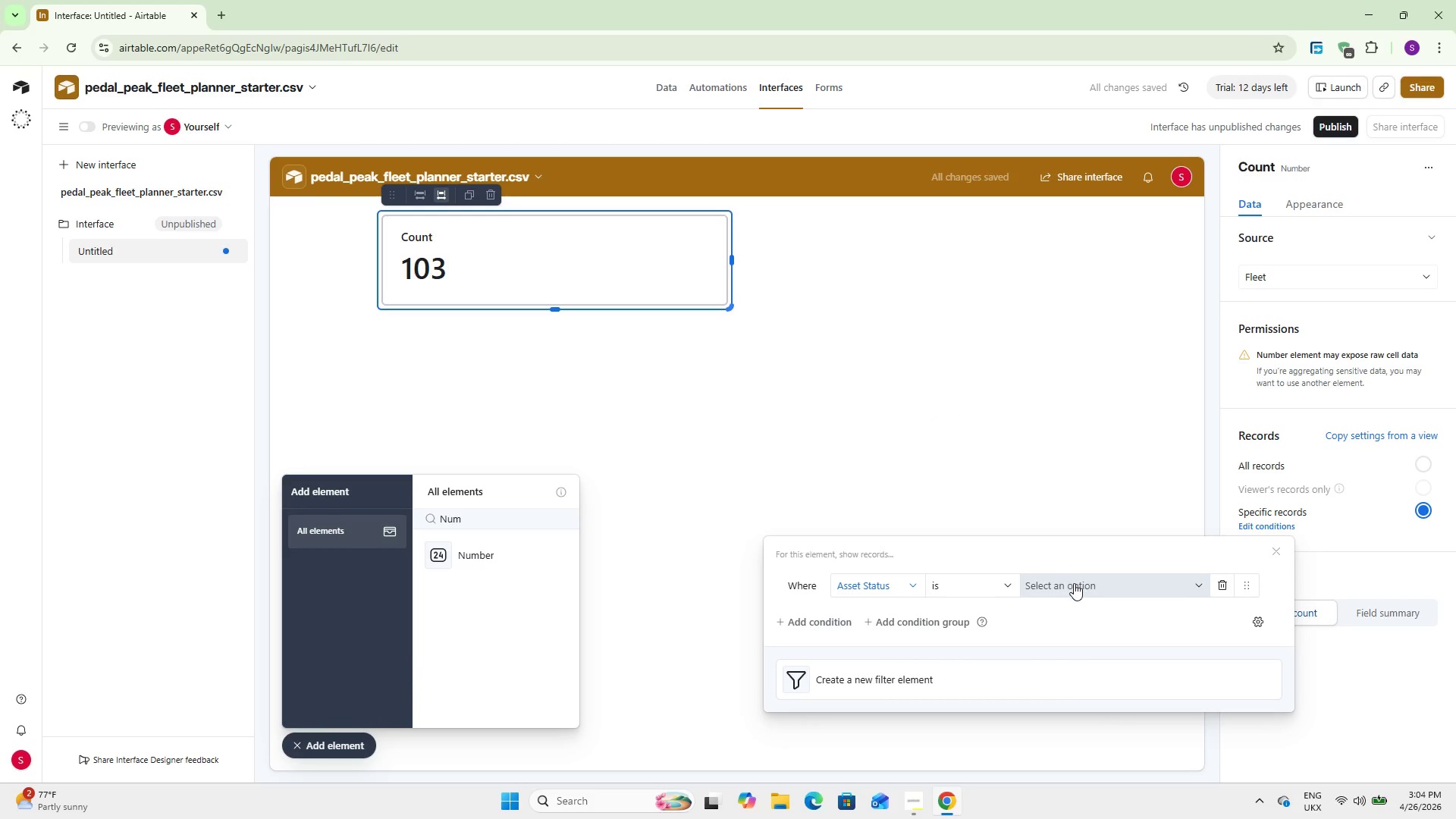 
left_click([1074, 583])
 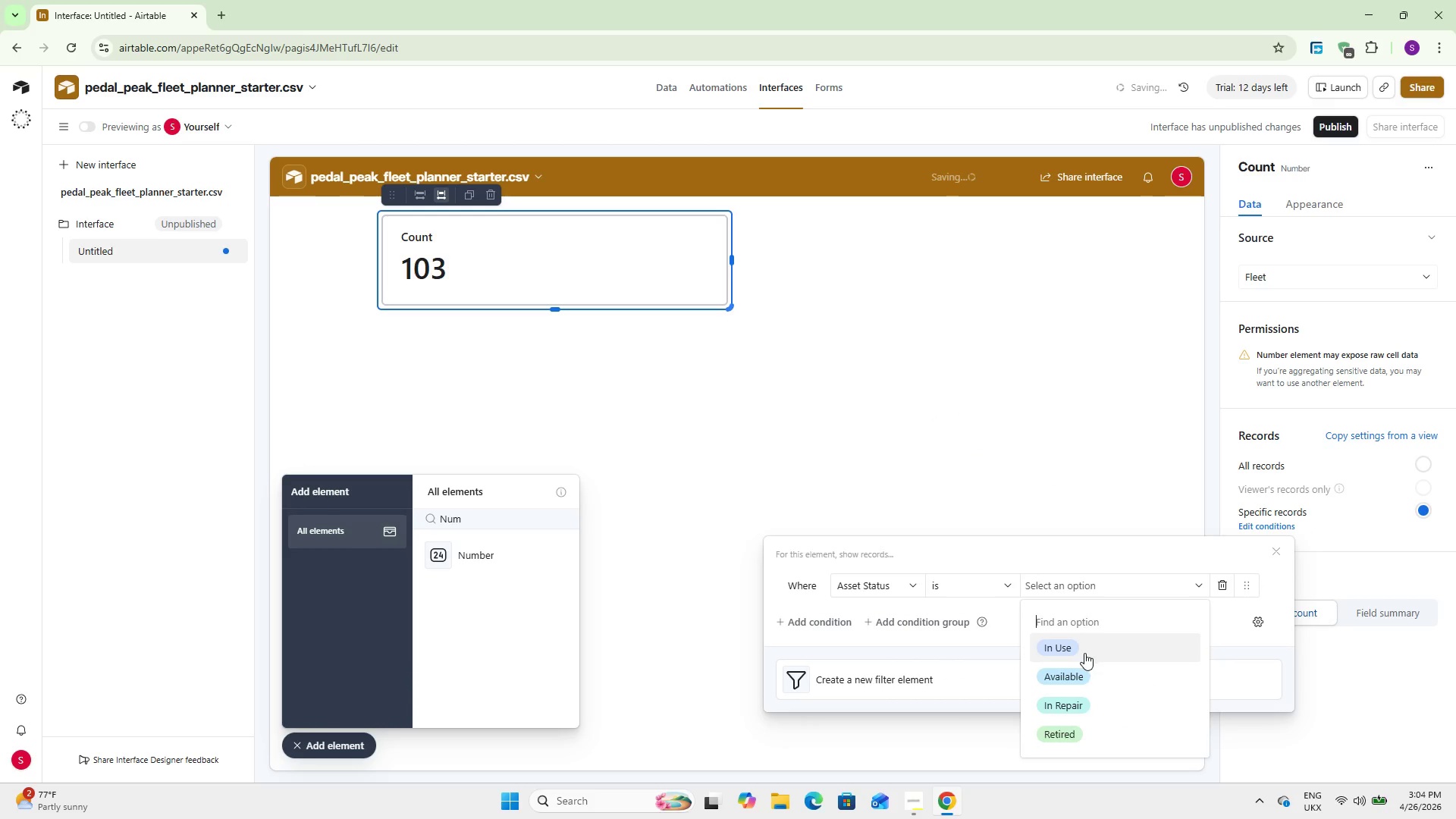 
left_click([1083, 654])
 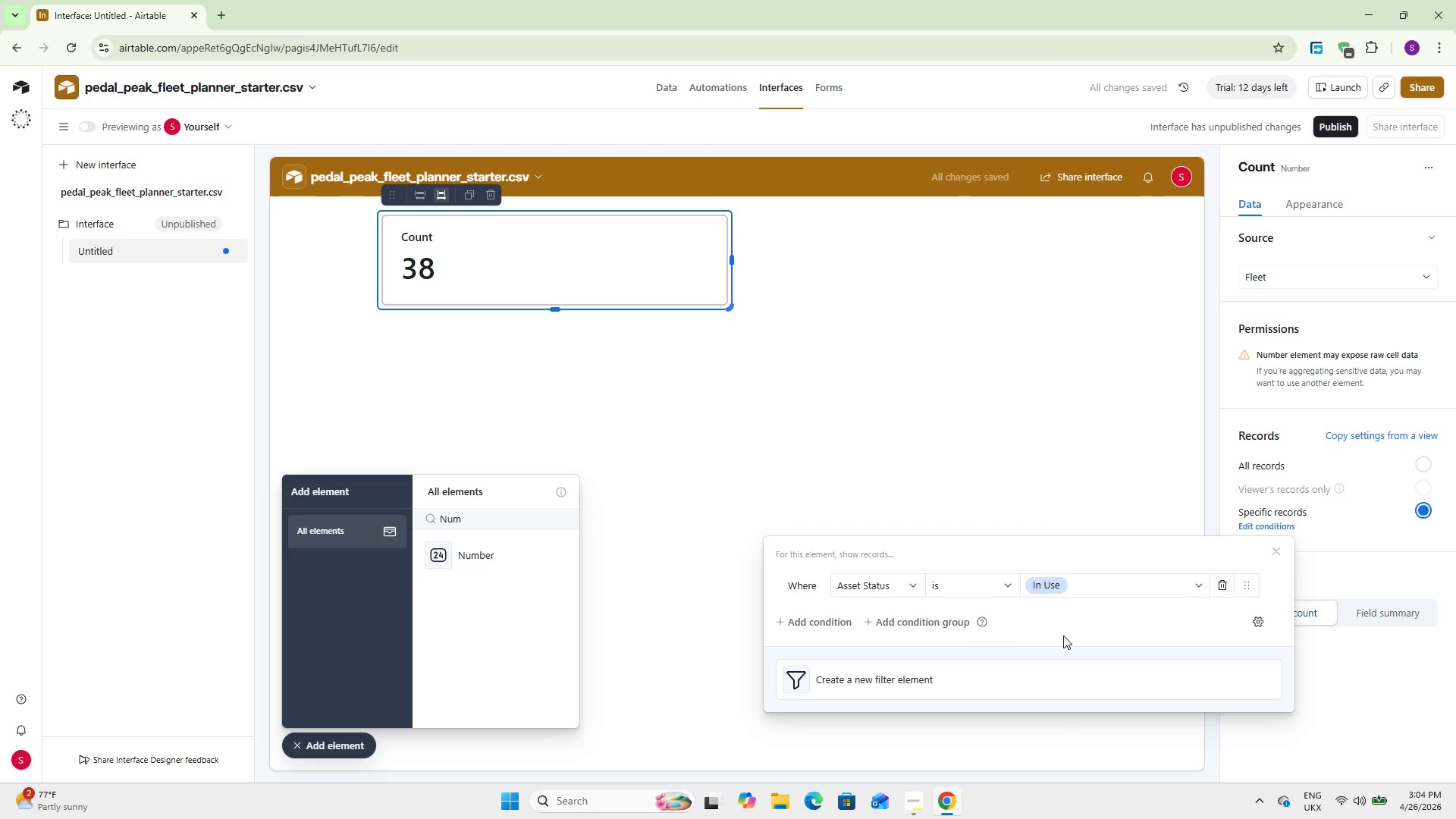 
wait(10.91)
 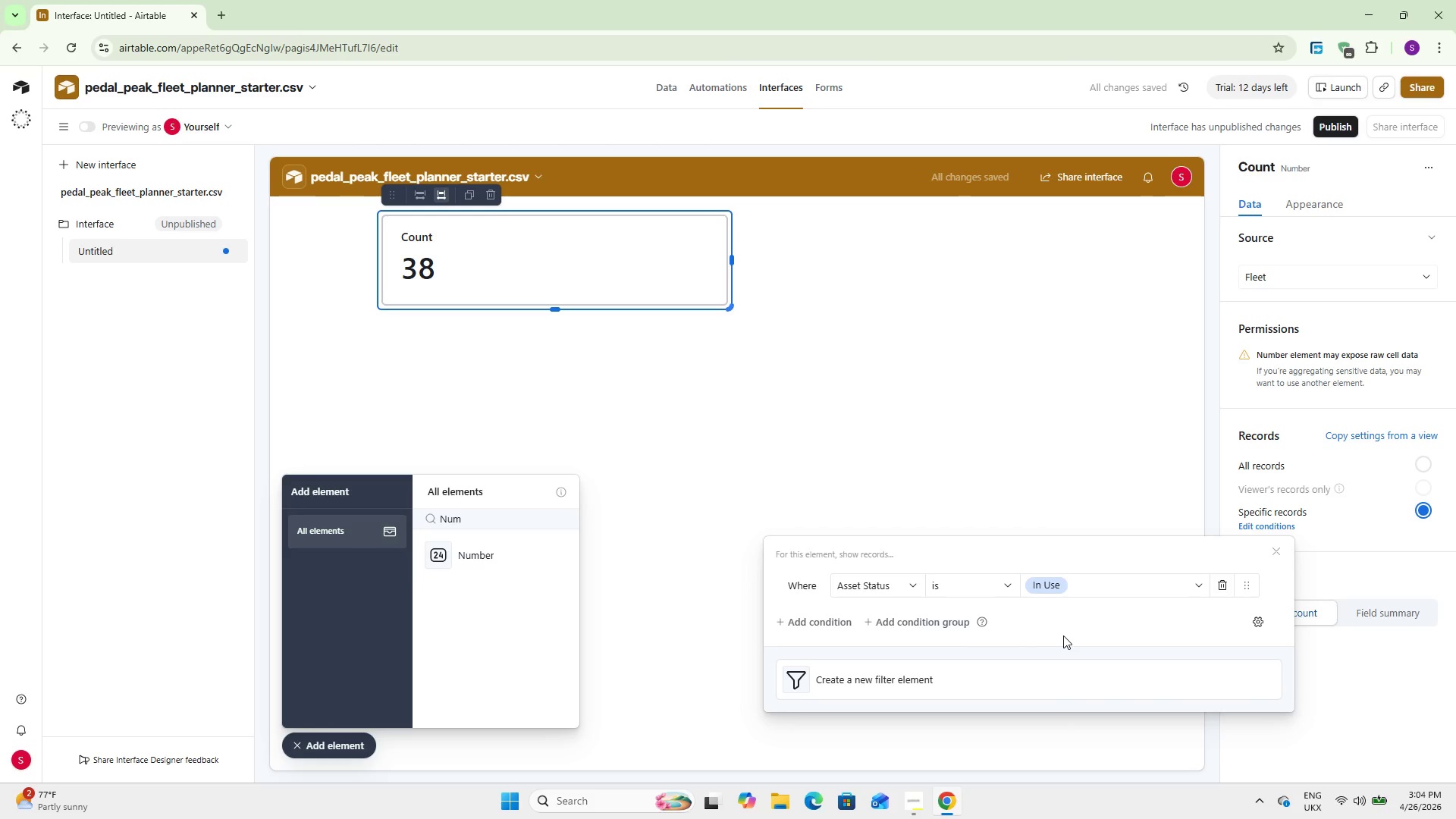 
left_click([1332, 159])
 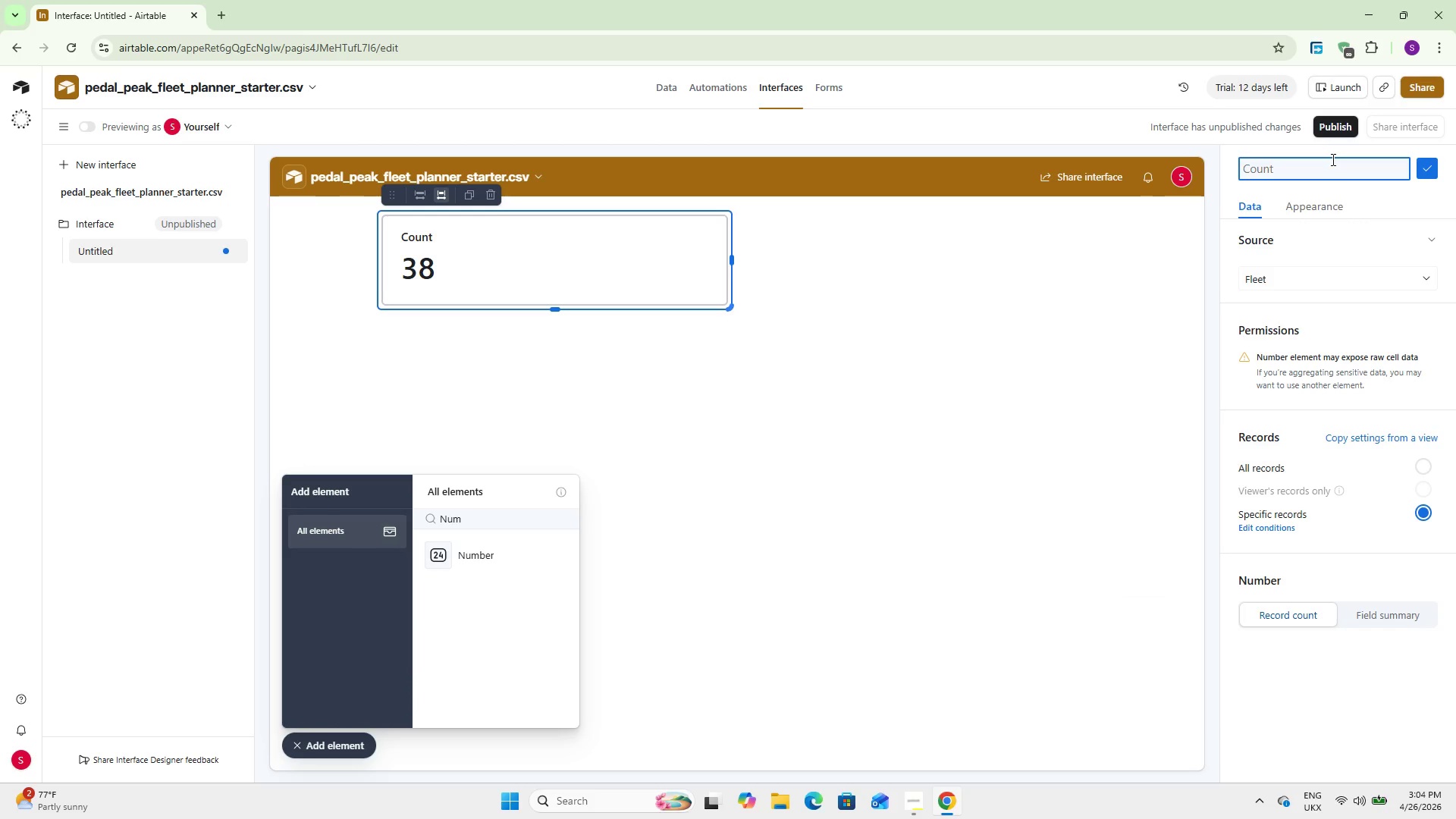 
type(Active Fleet)
 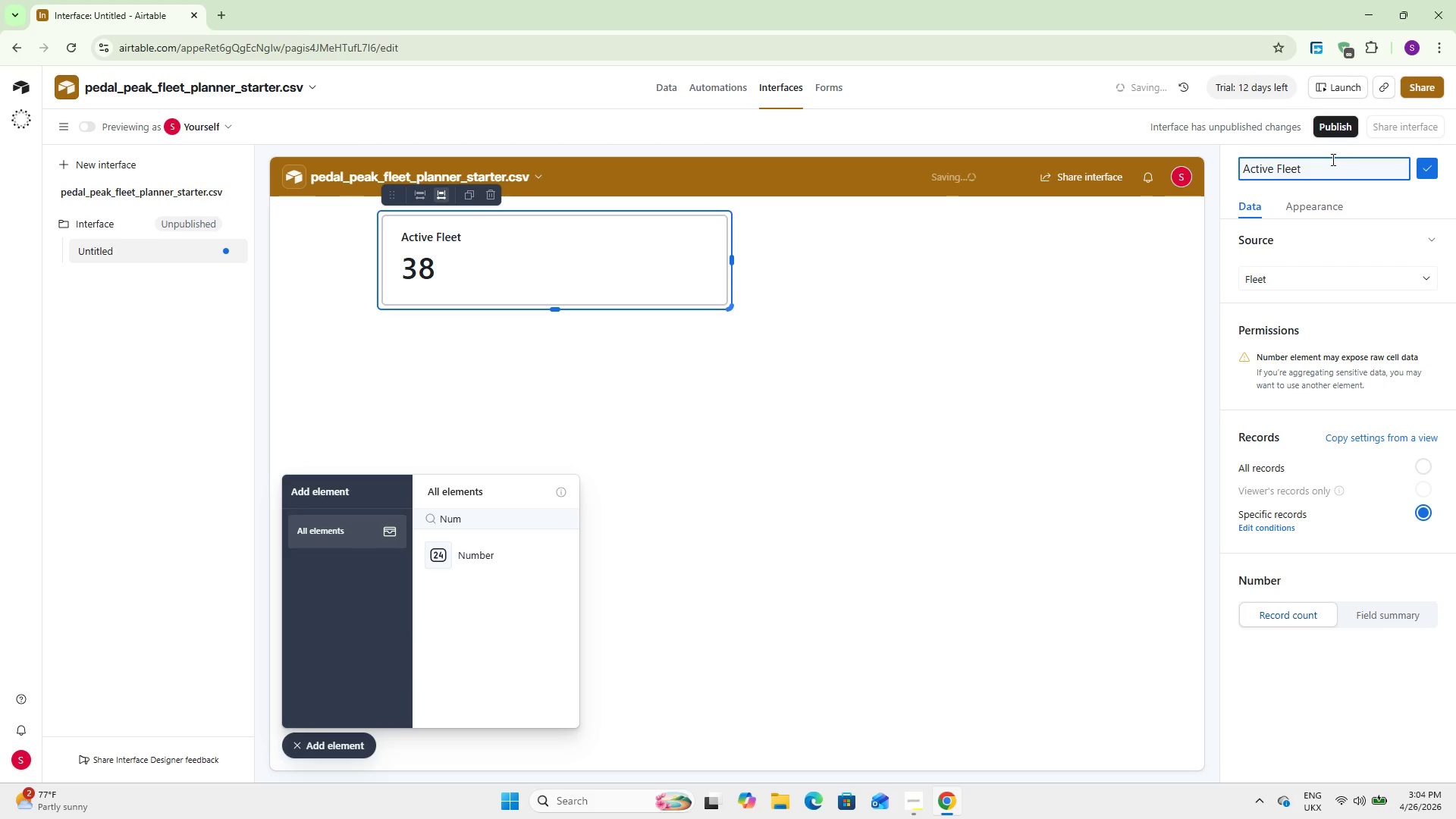 
left_click([1072, 484])
 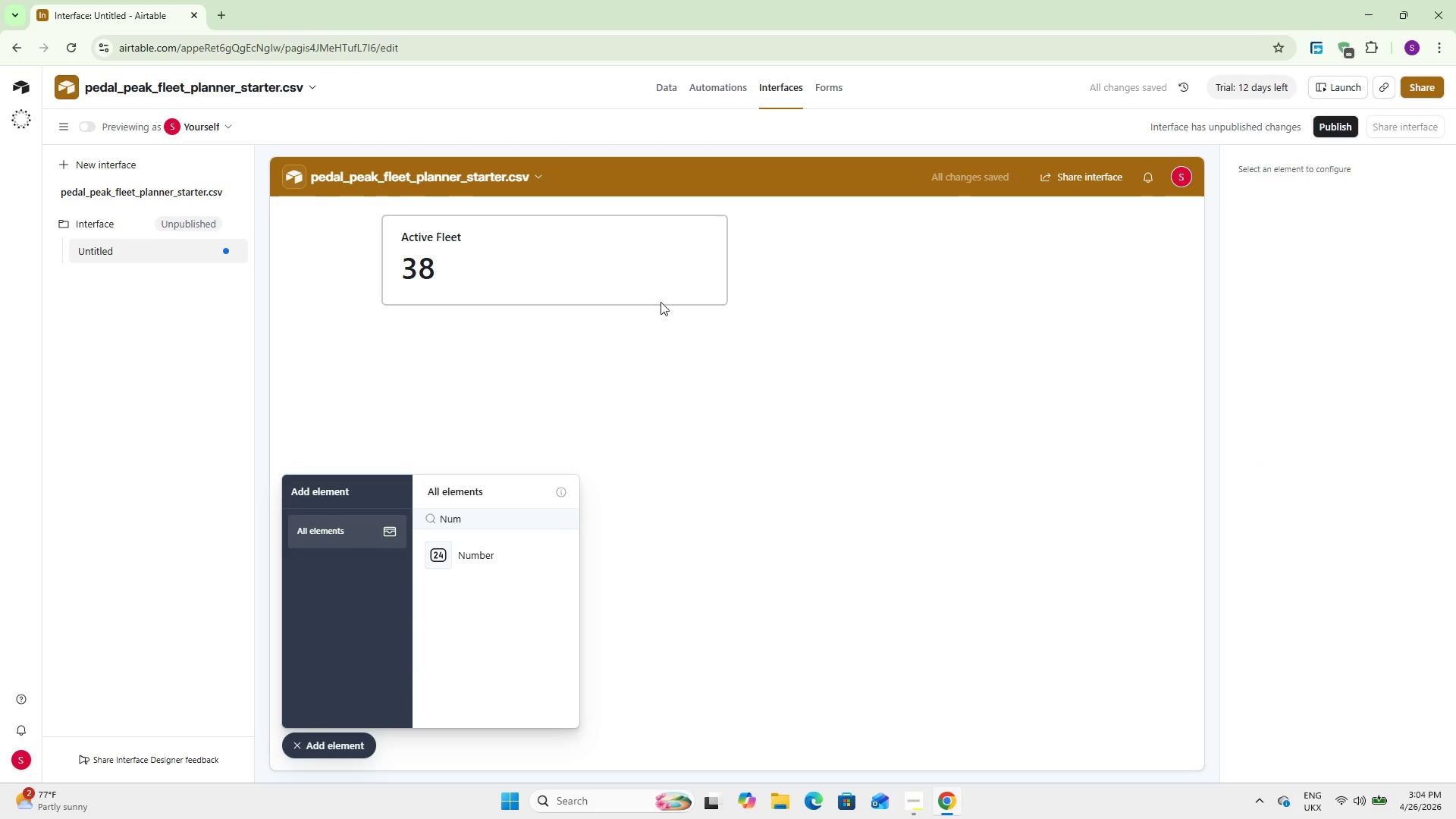 
left_click([566, 275])
 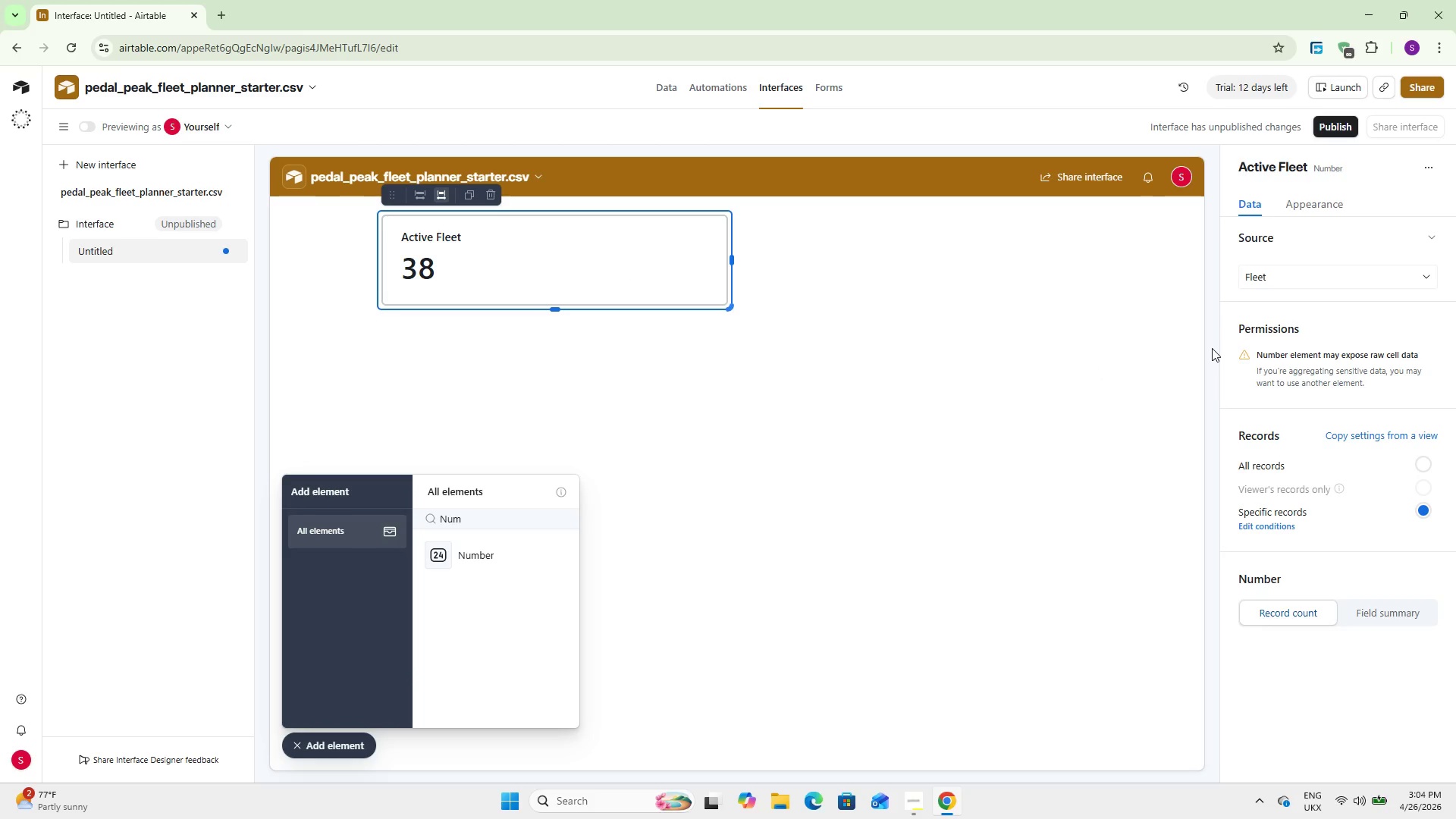 
wait(12.91)
 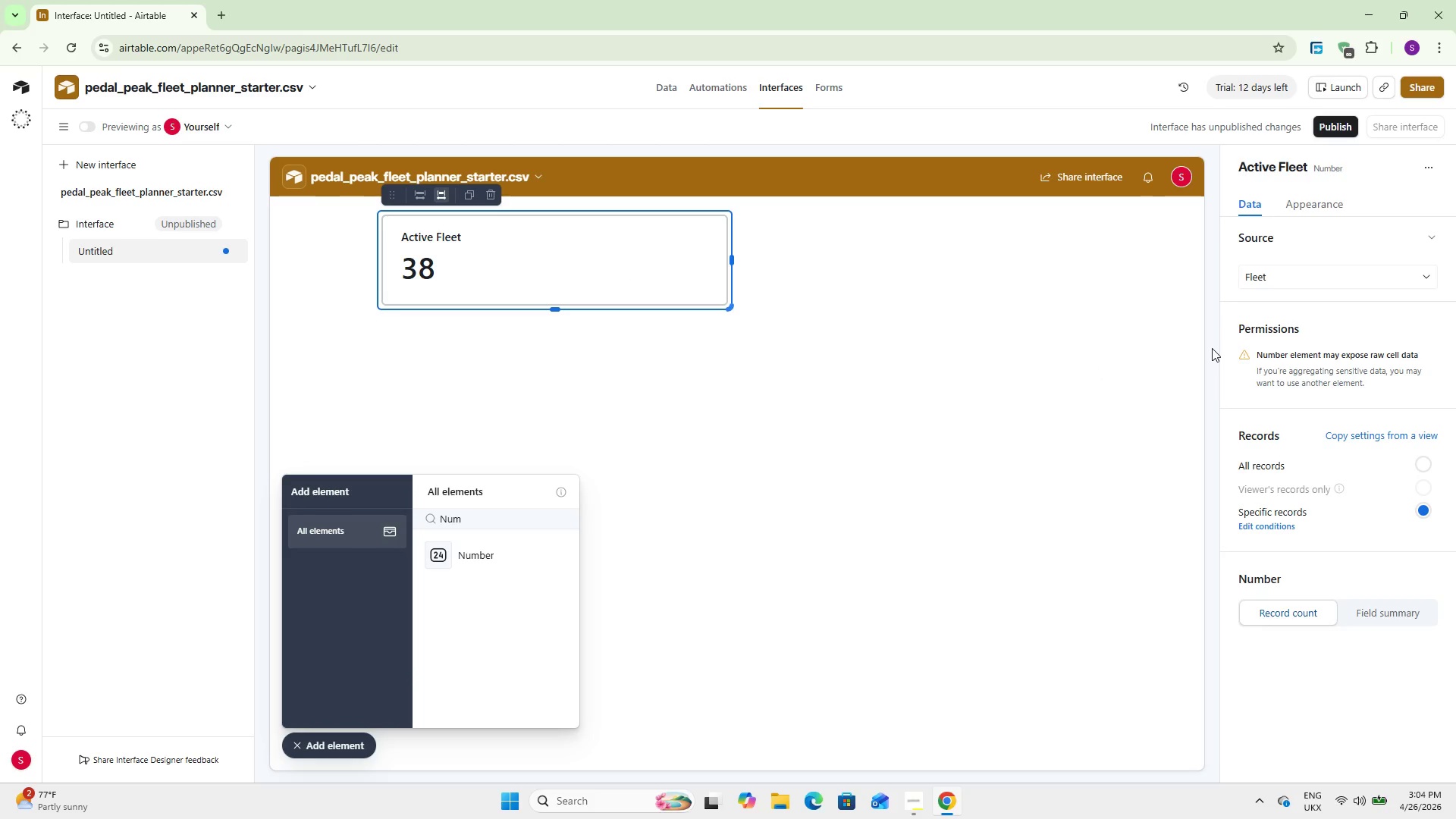 
scroll: coordinate [1212, 348], scroll_direction: up, amount: 1.0
 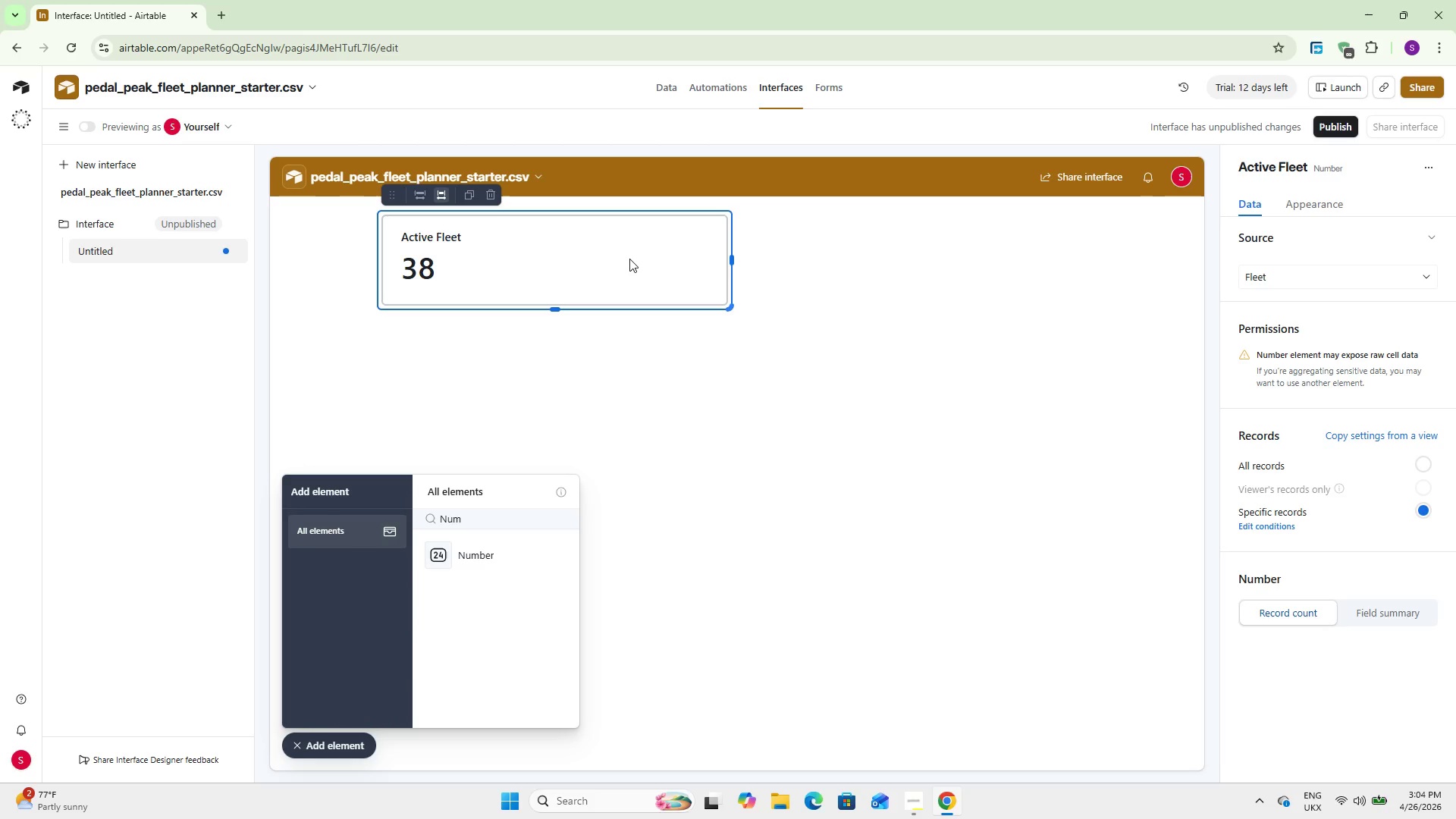 
wait(10.39)
 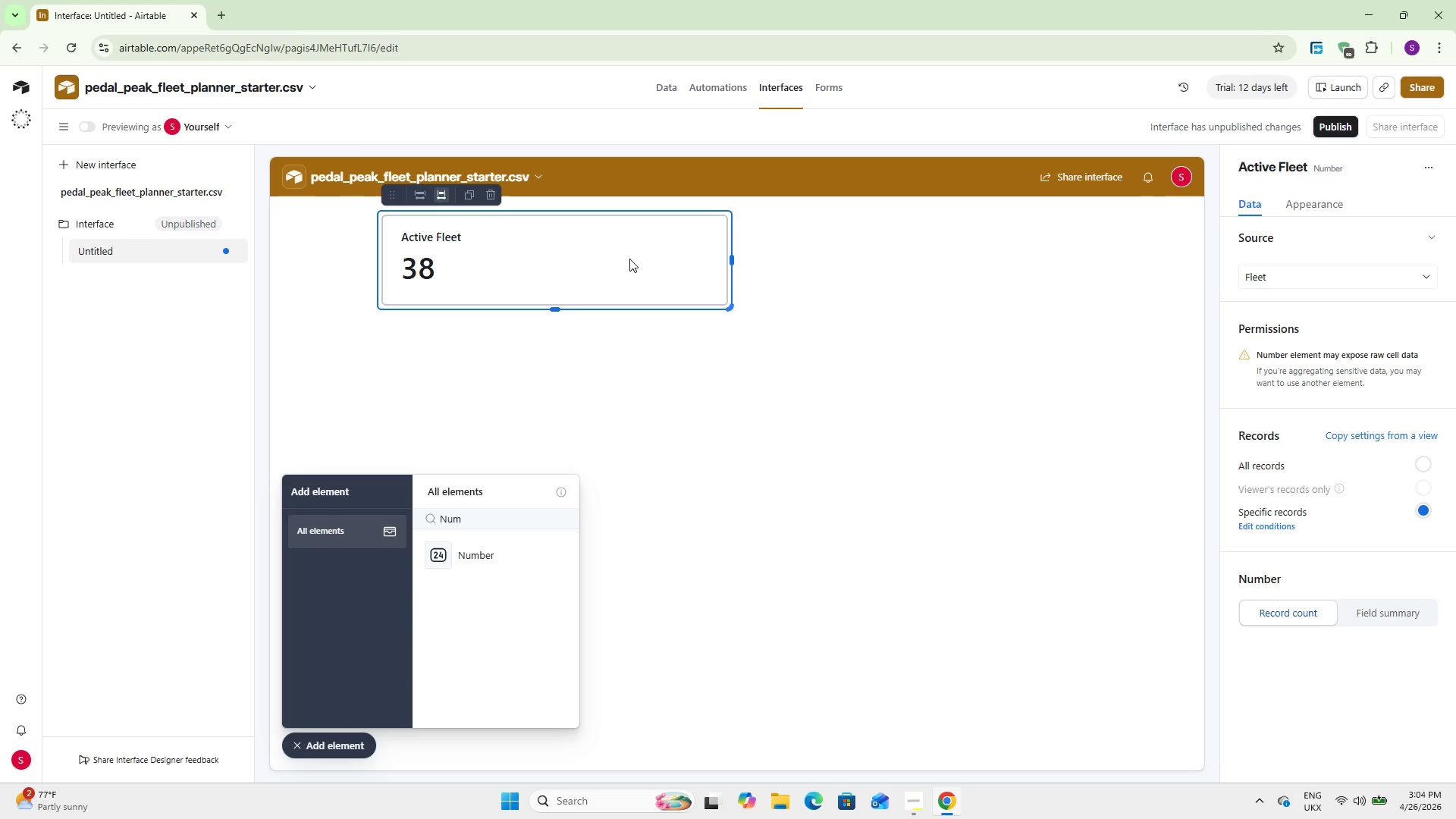 
left_click([1357, 619])
 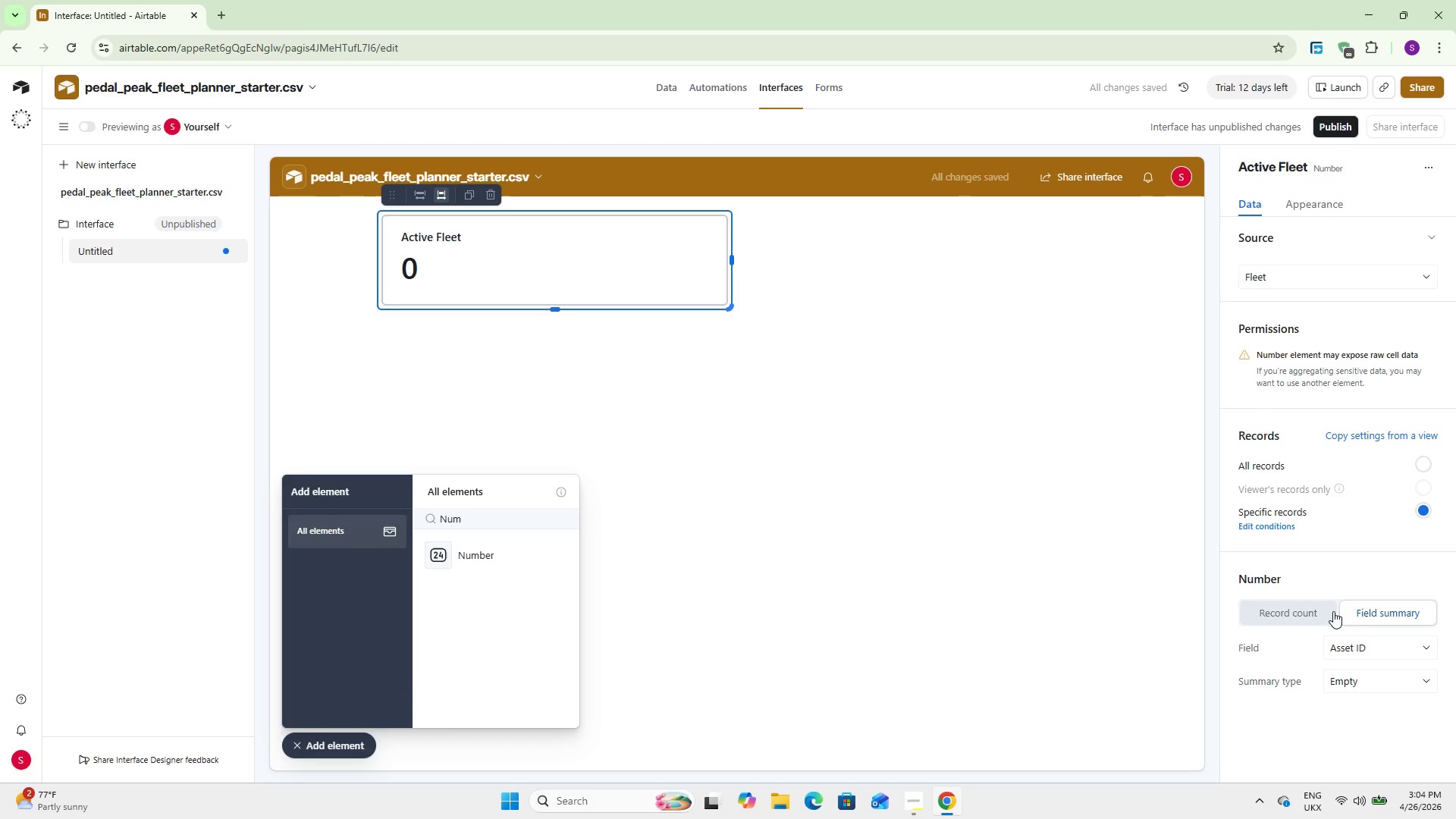 
wait(5.64)
 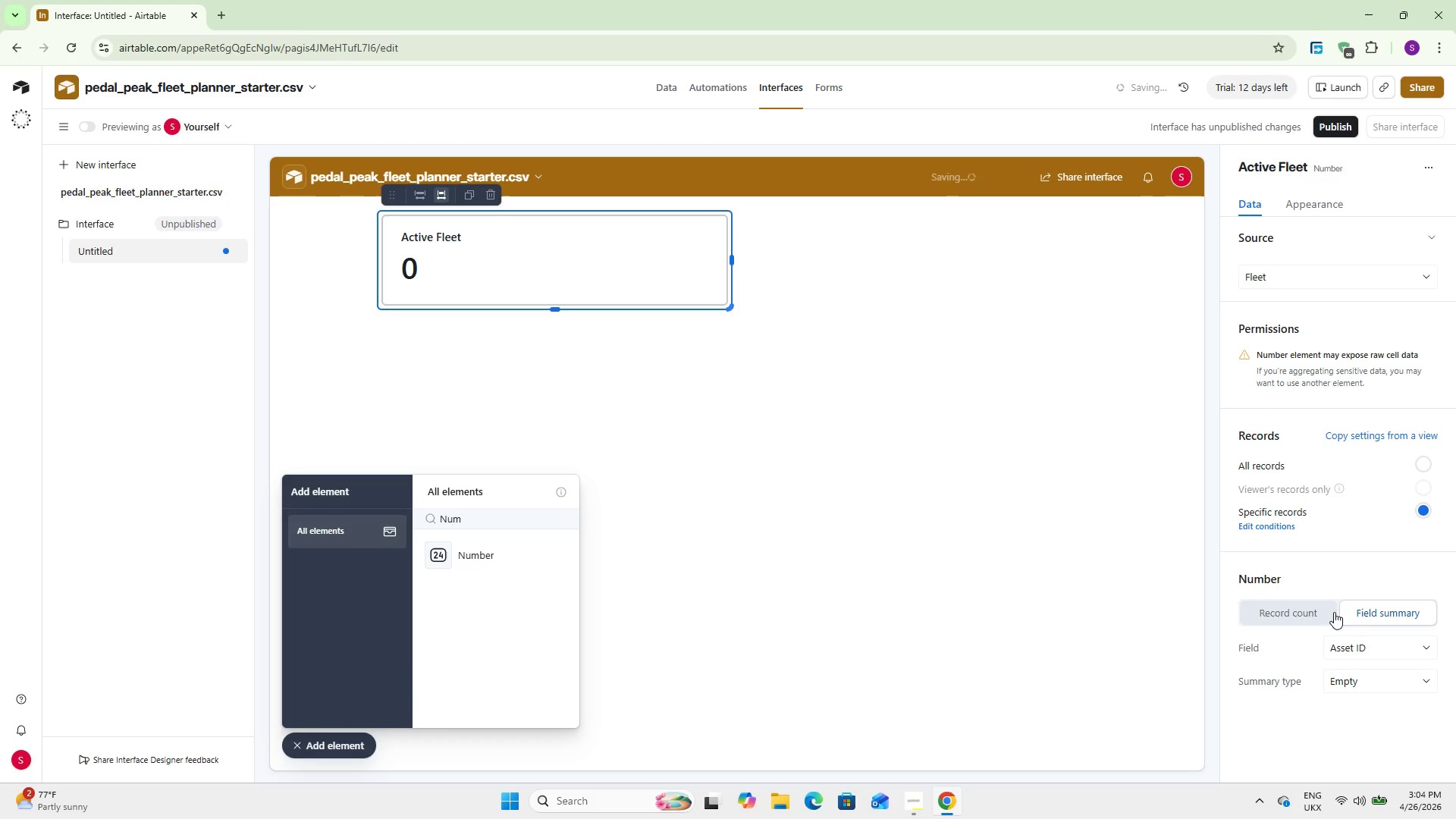 
left_click([1359, 644])
 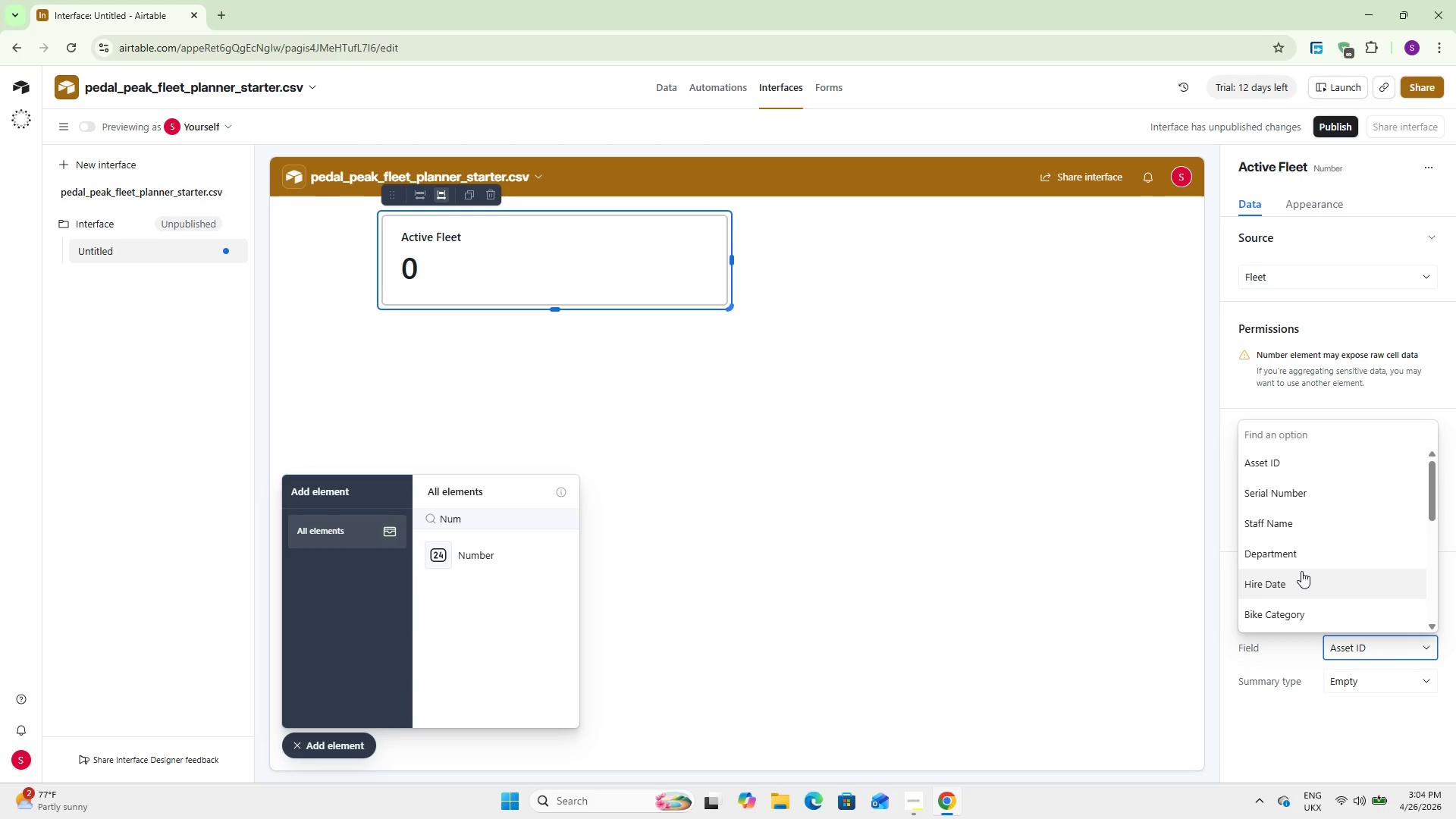 
scroll: coordinate [1301, 571], scroll_direction: down, amount: 5.0
 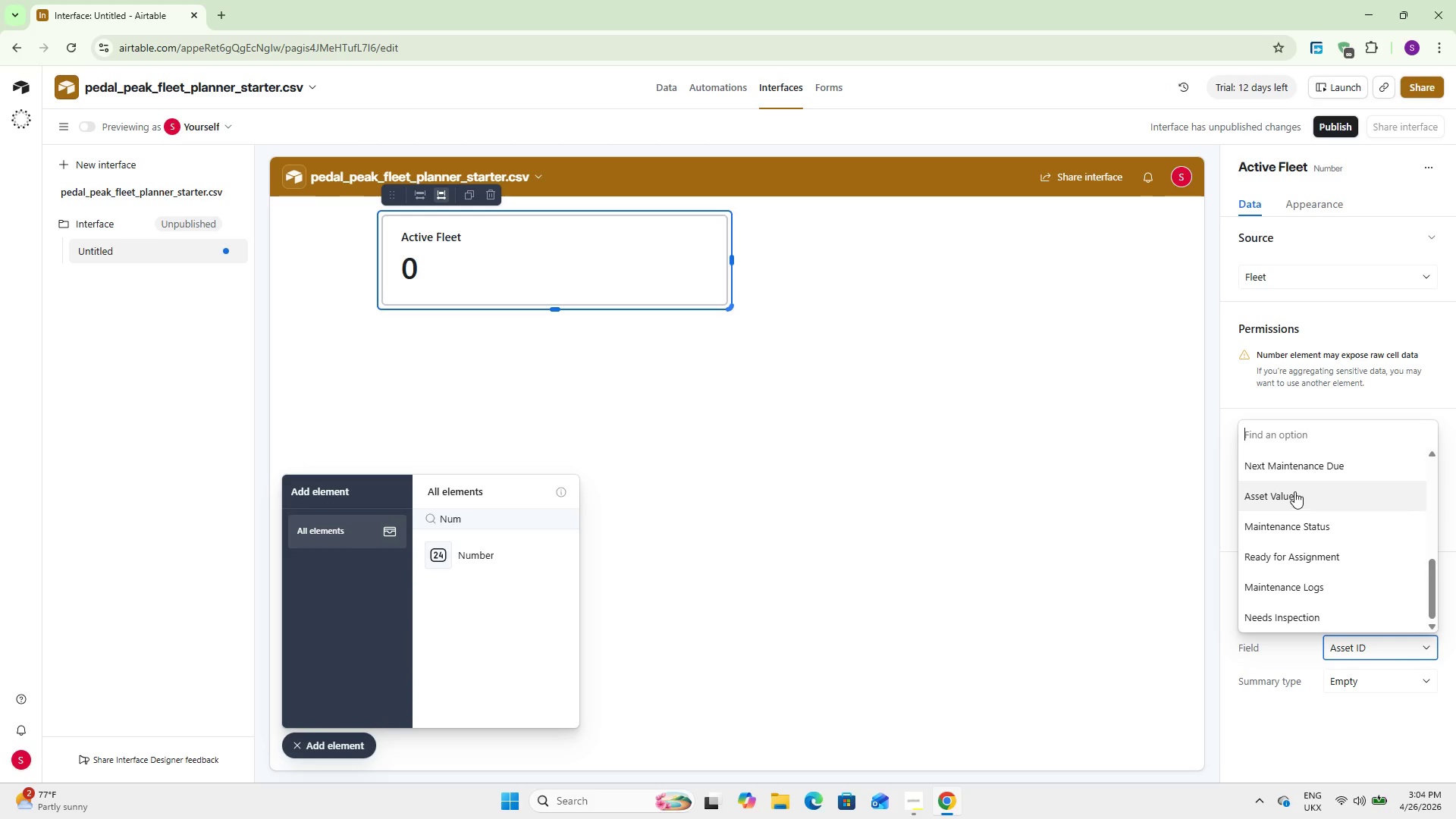 
left_click([1294, 491])
 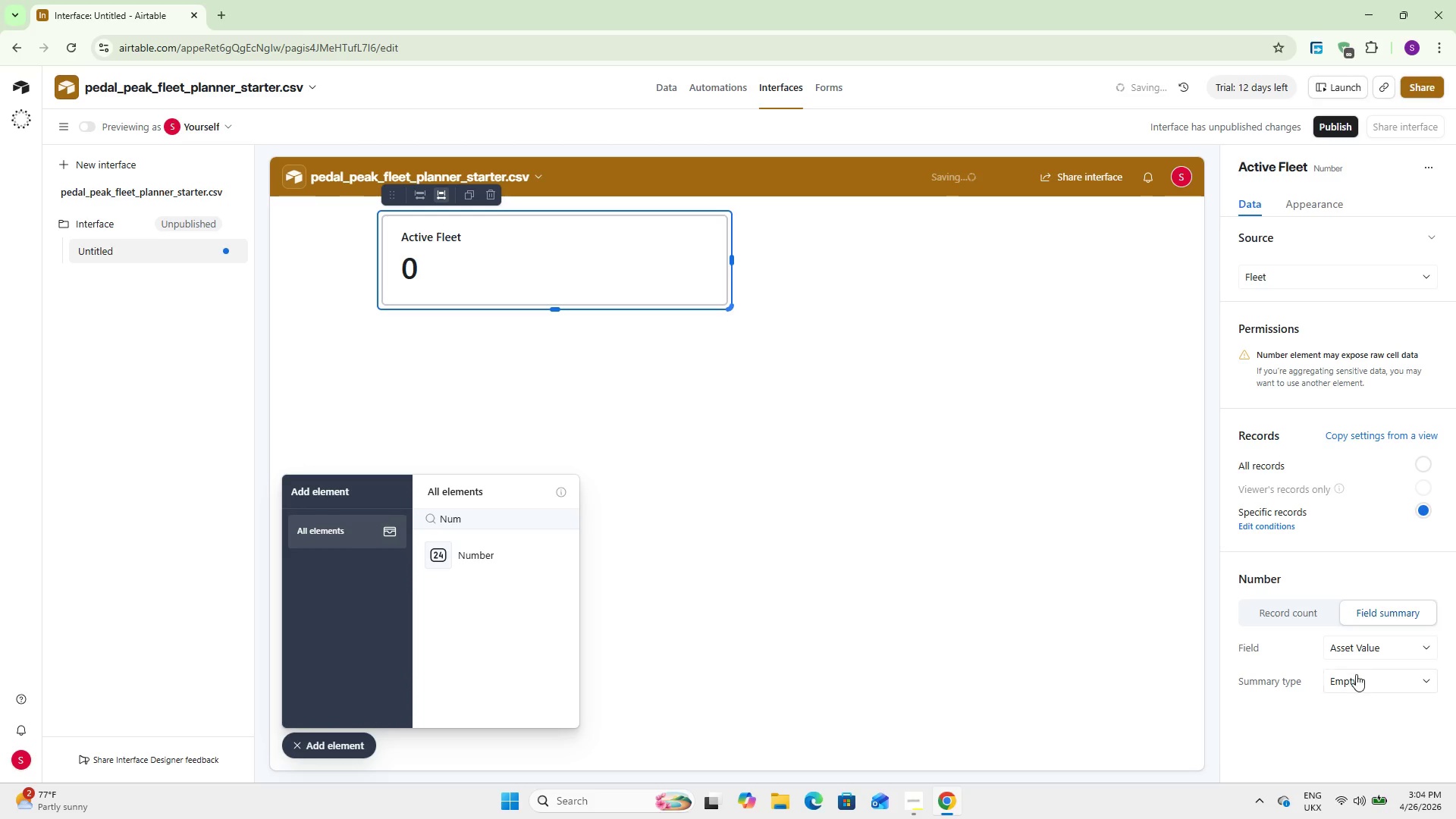 
left_click([1356, 674])
 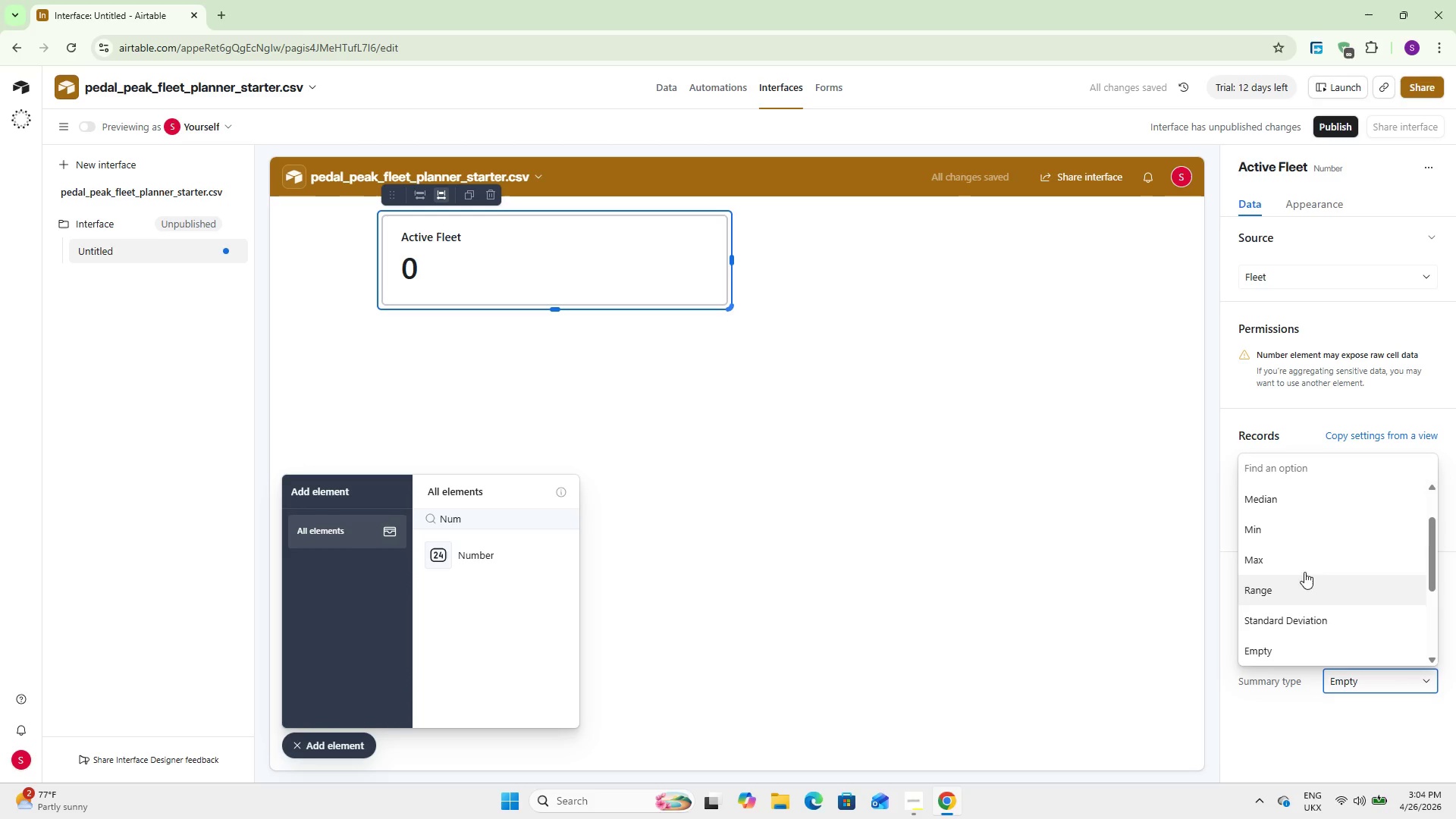 
scroll: coordinate [1295, 604], scroll_direction: up, amount: 6.0
 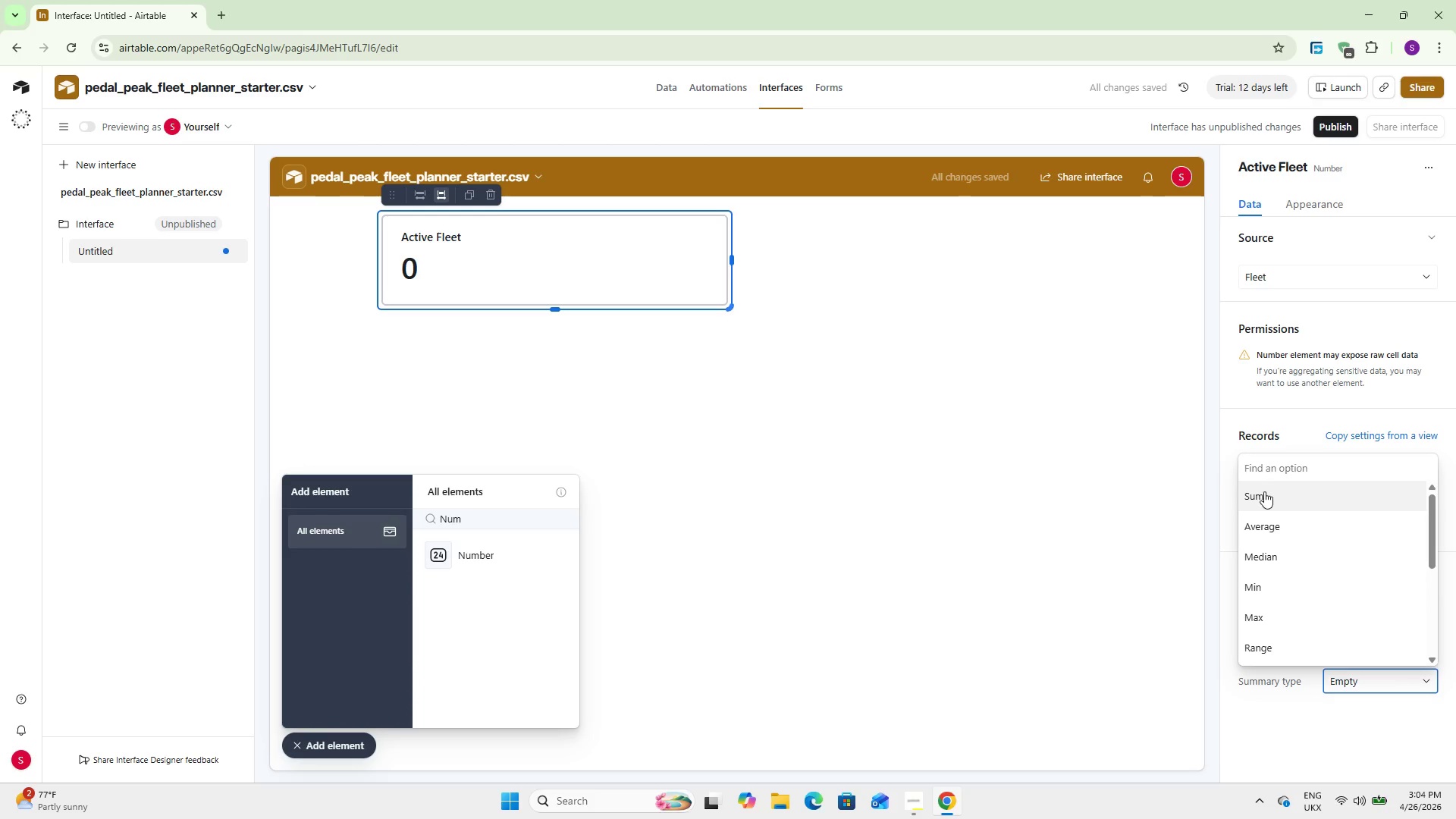 
left_click([1264, 491])
 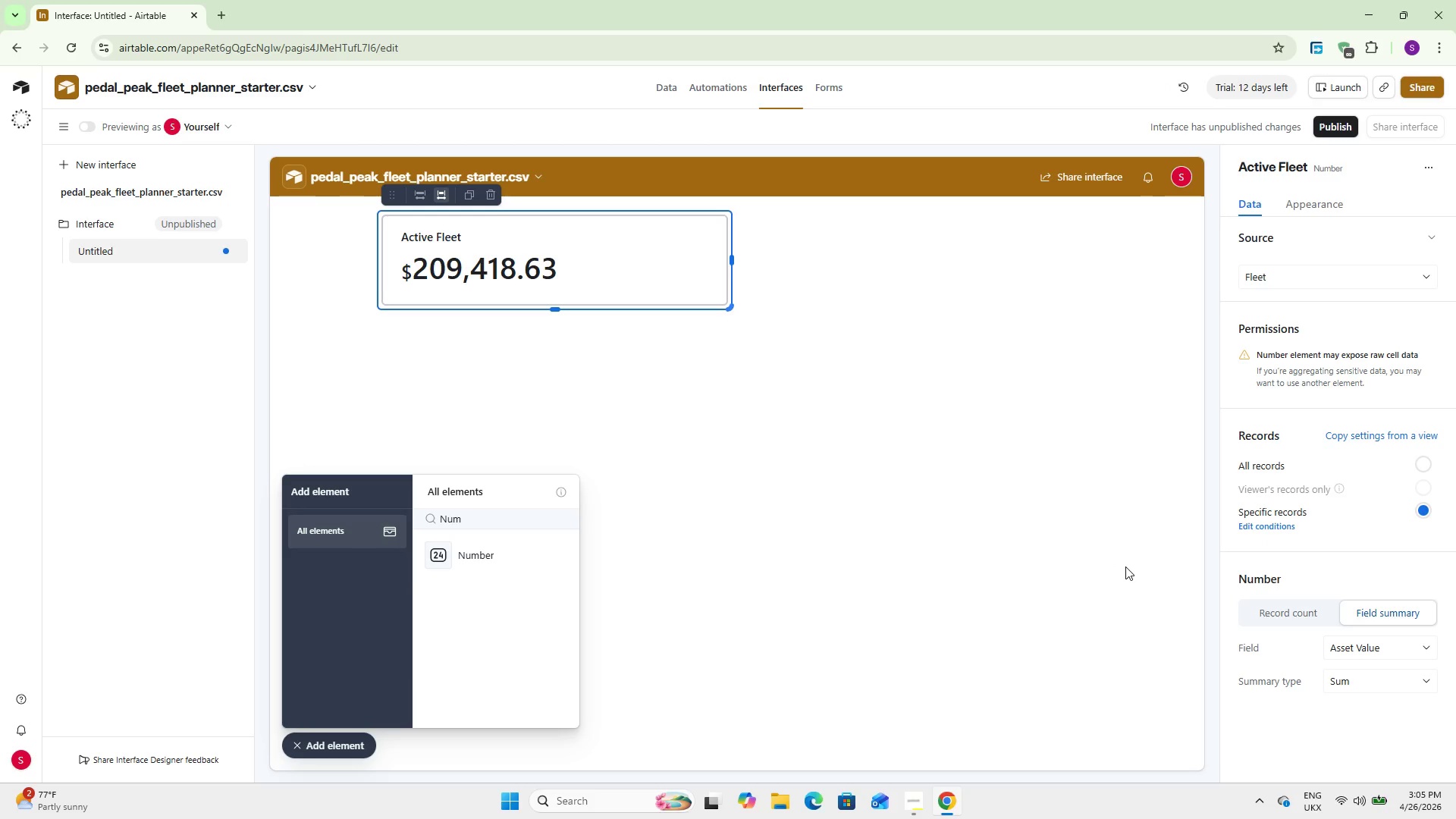 
wait(19.09)
 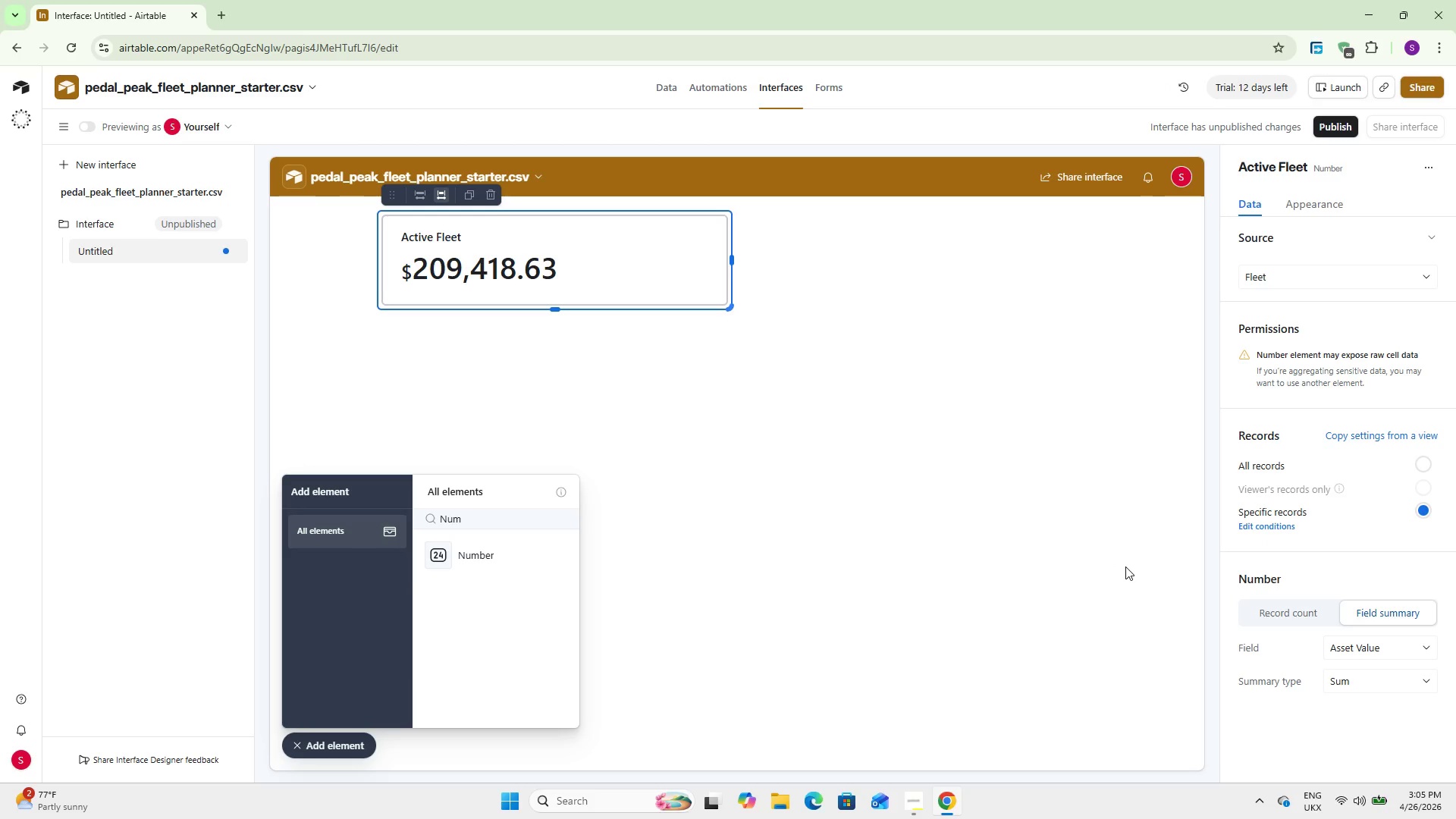 
left_click([1362, 166])
 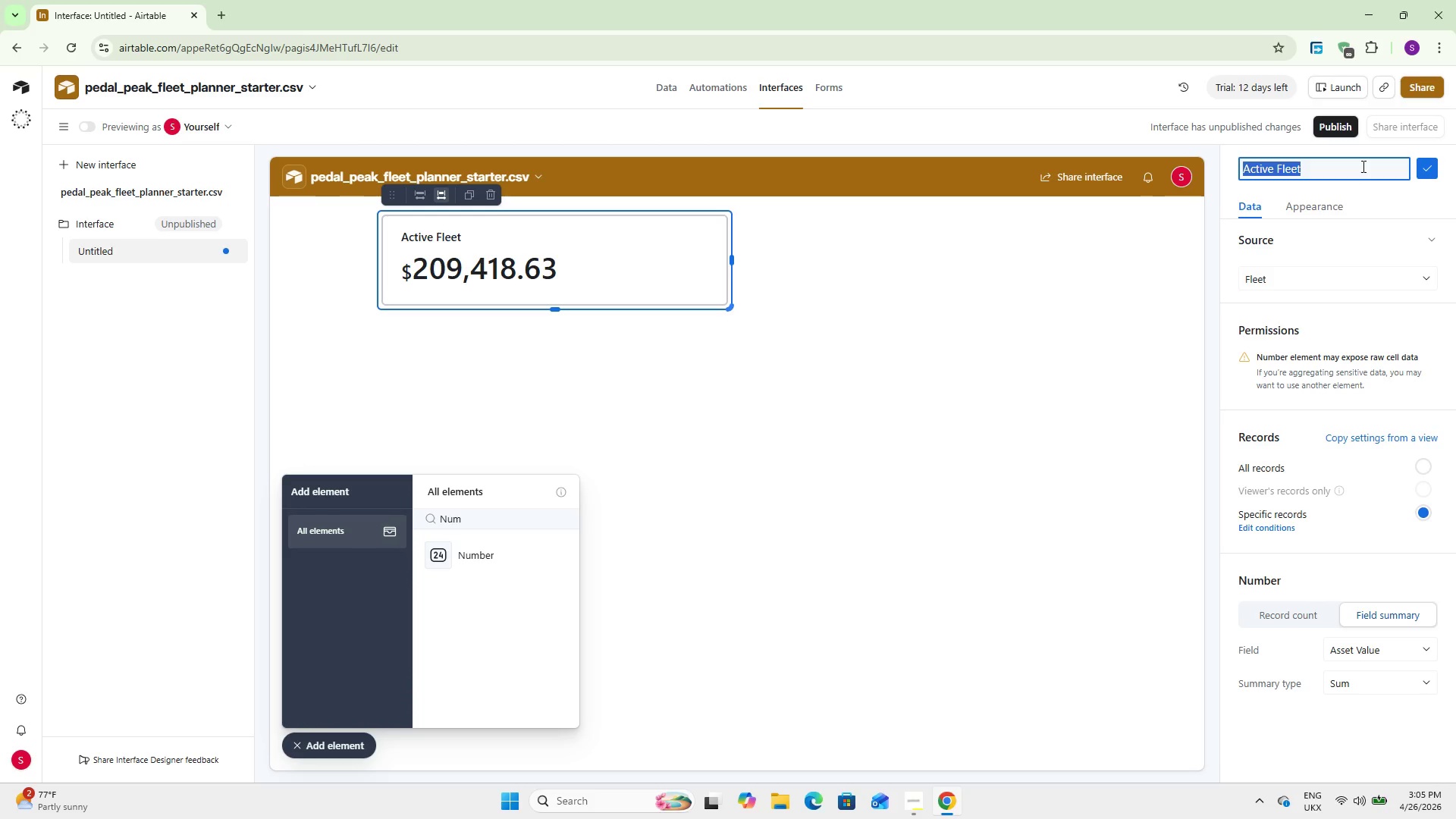 
wait(6.27)
 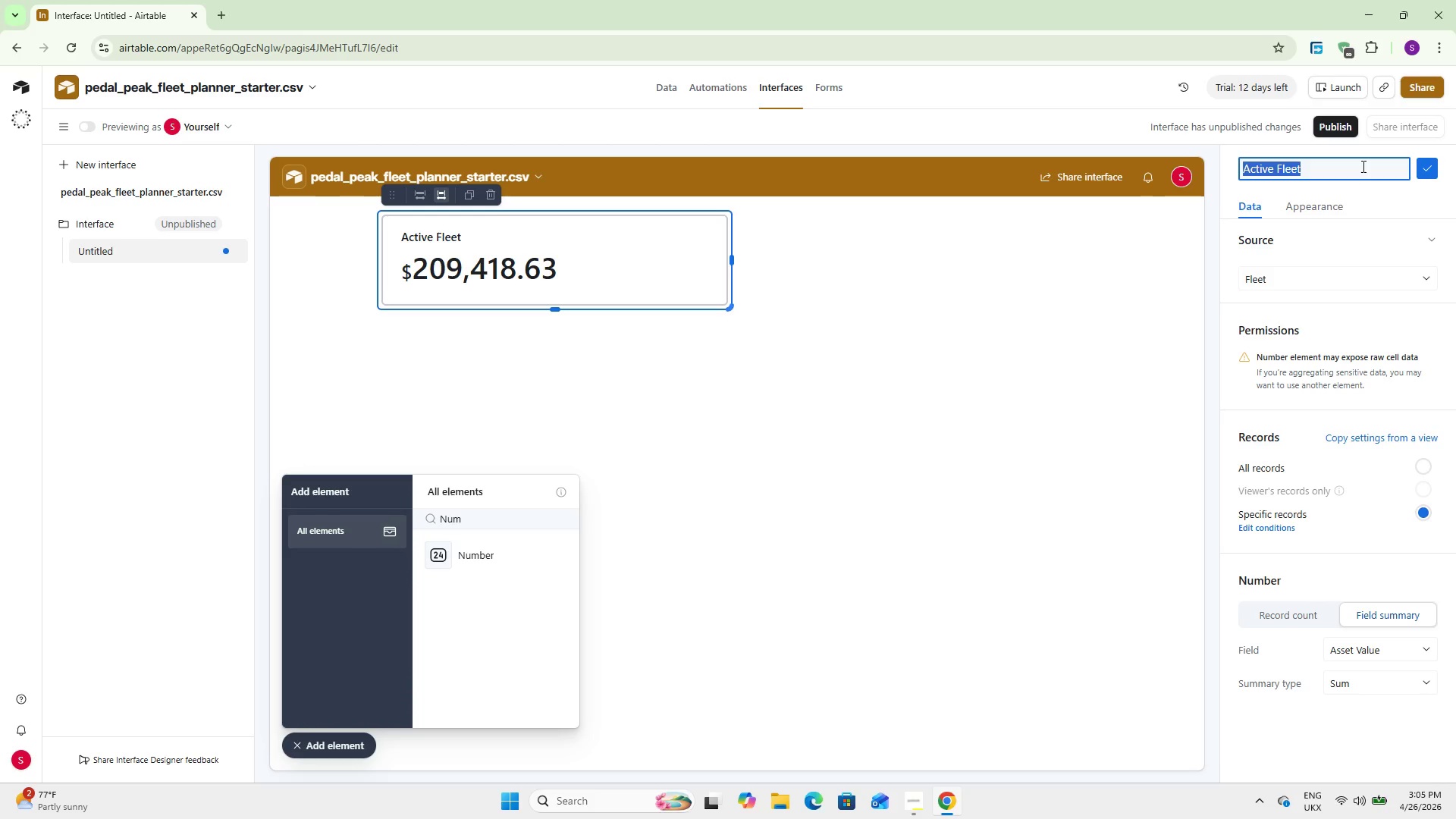 
type(Sum of Asset Value)
 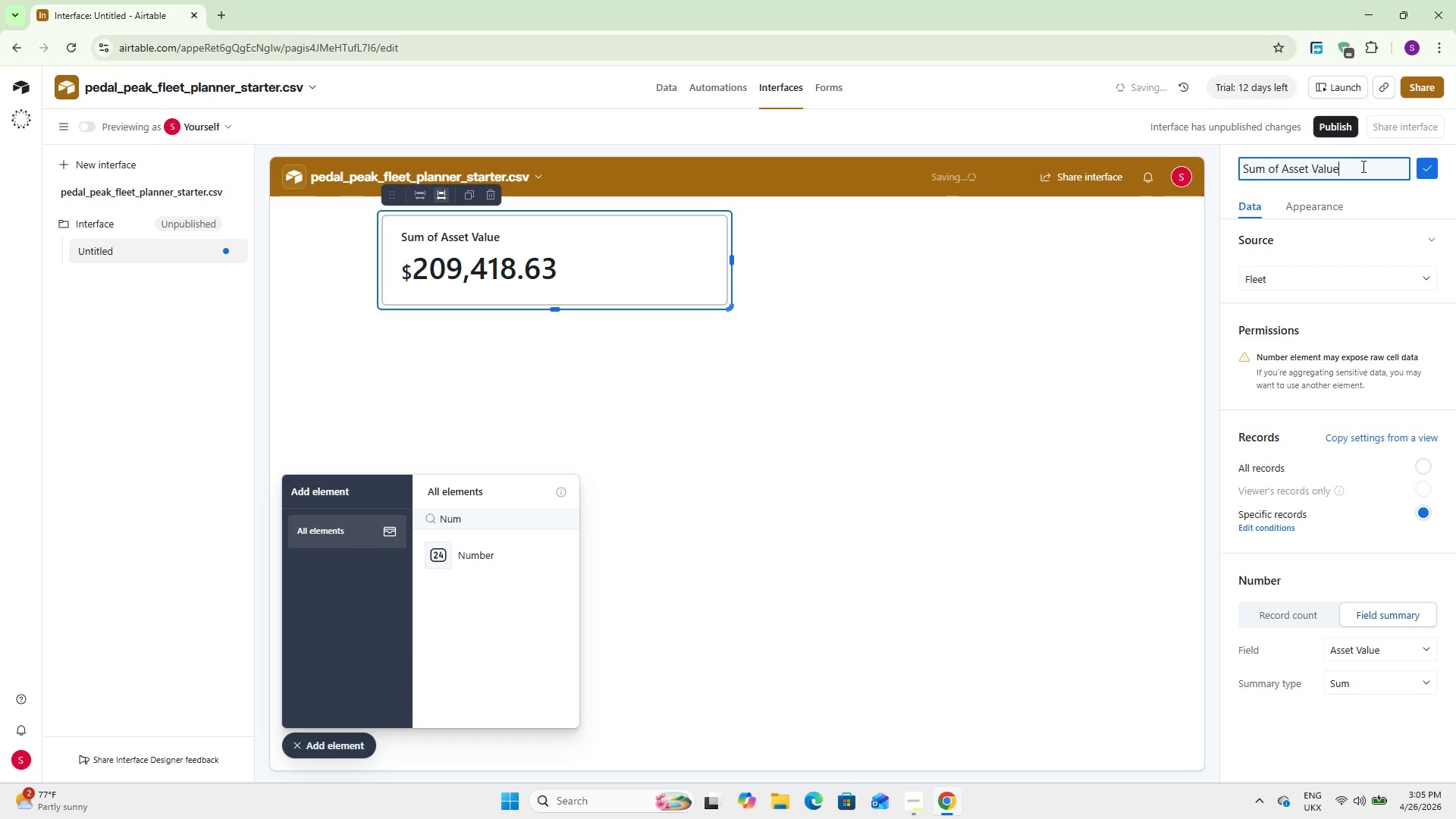 
left_click([1426, 162])
 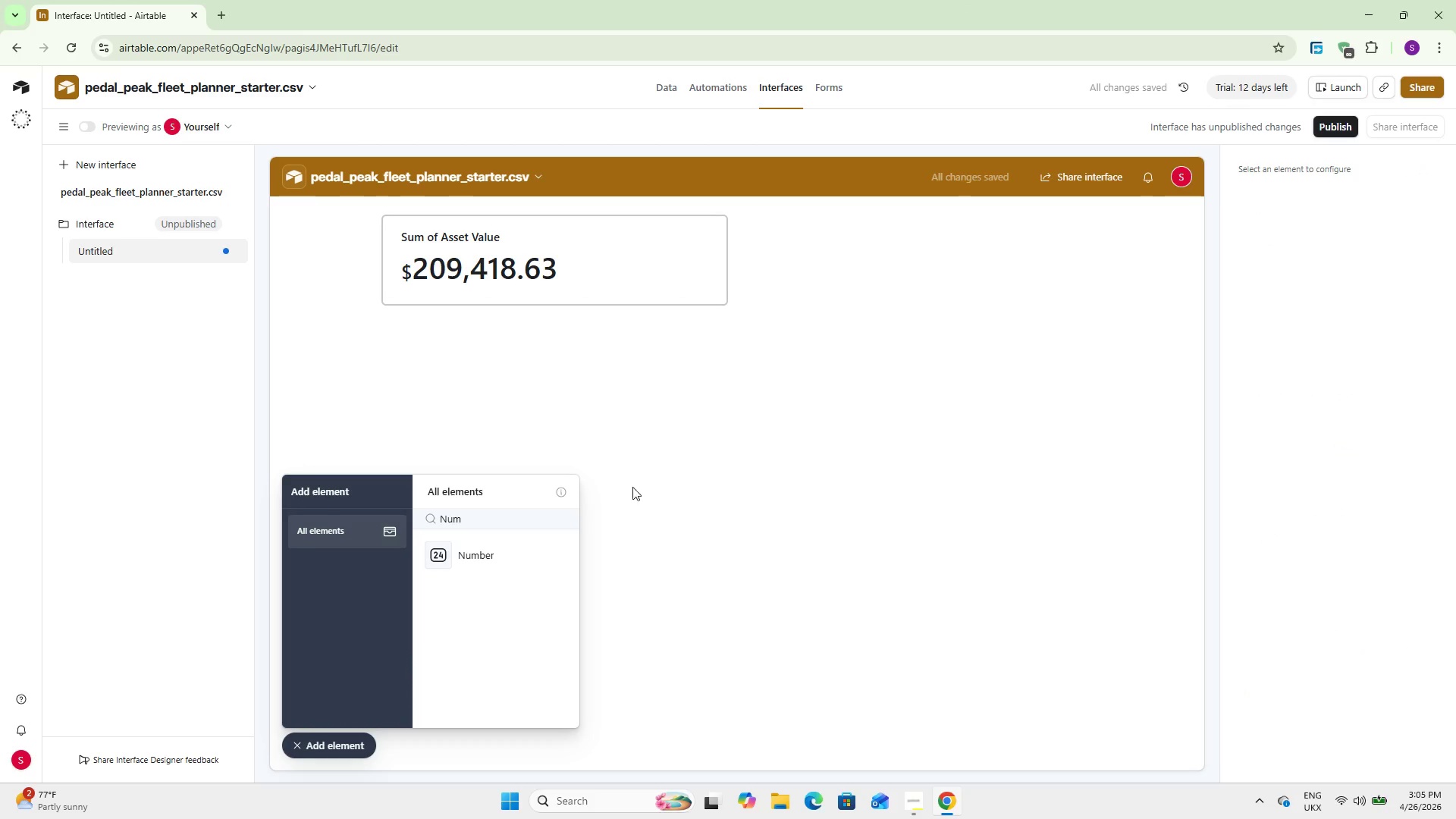 
left_click([544, 538])
 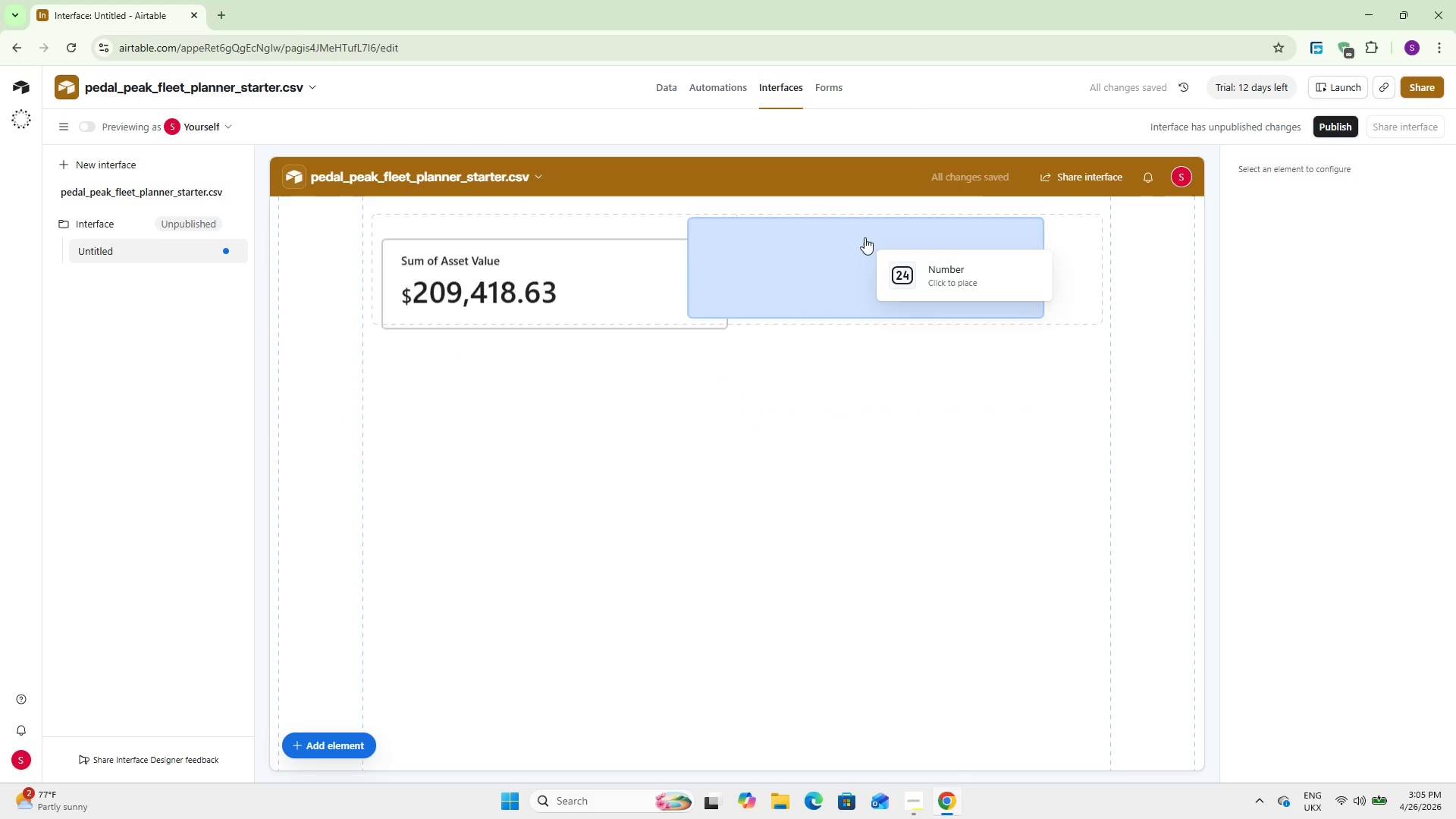 
left_click([852, 259])
 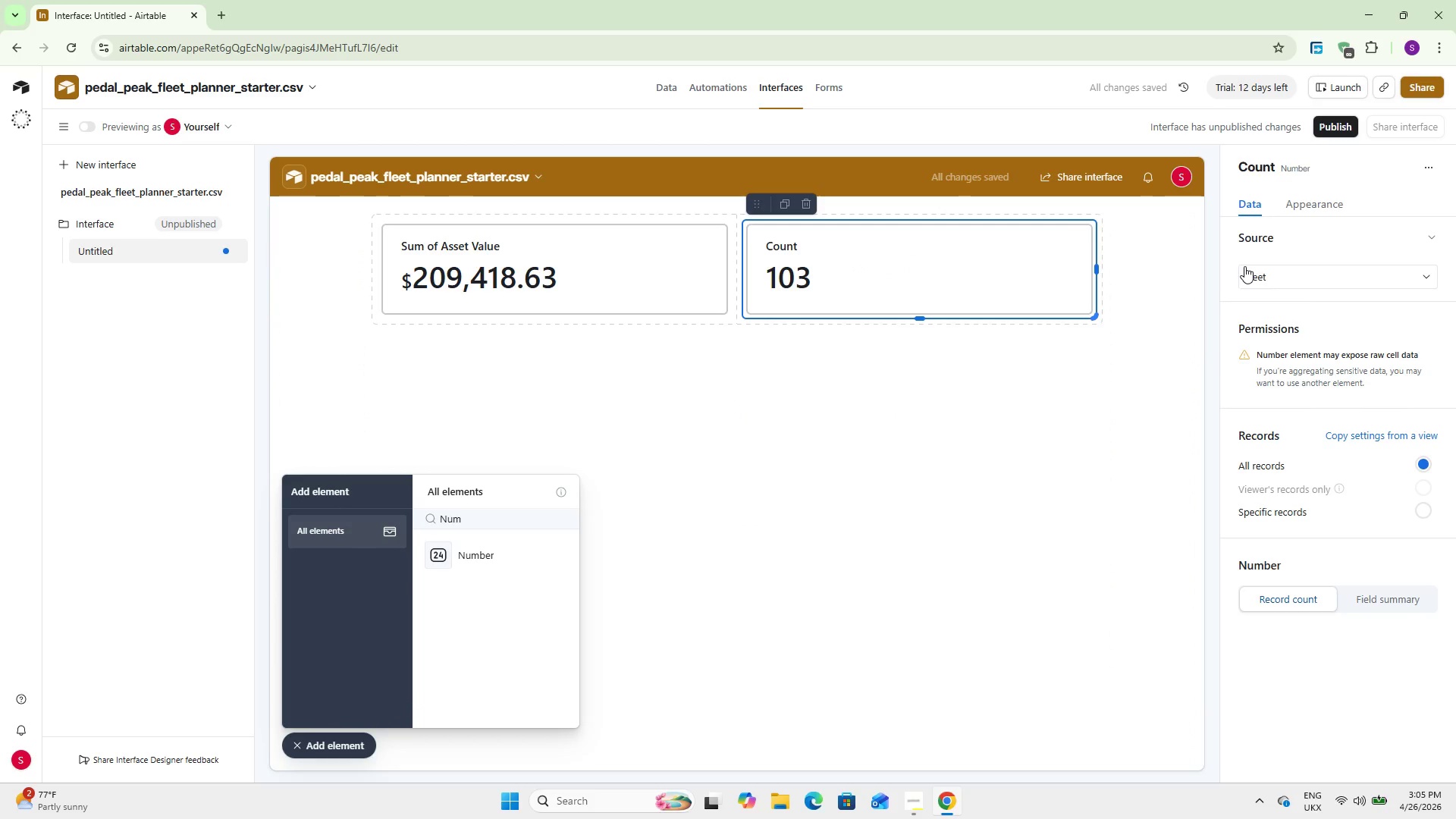 
wait(6.66)
 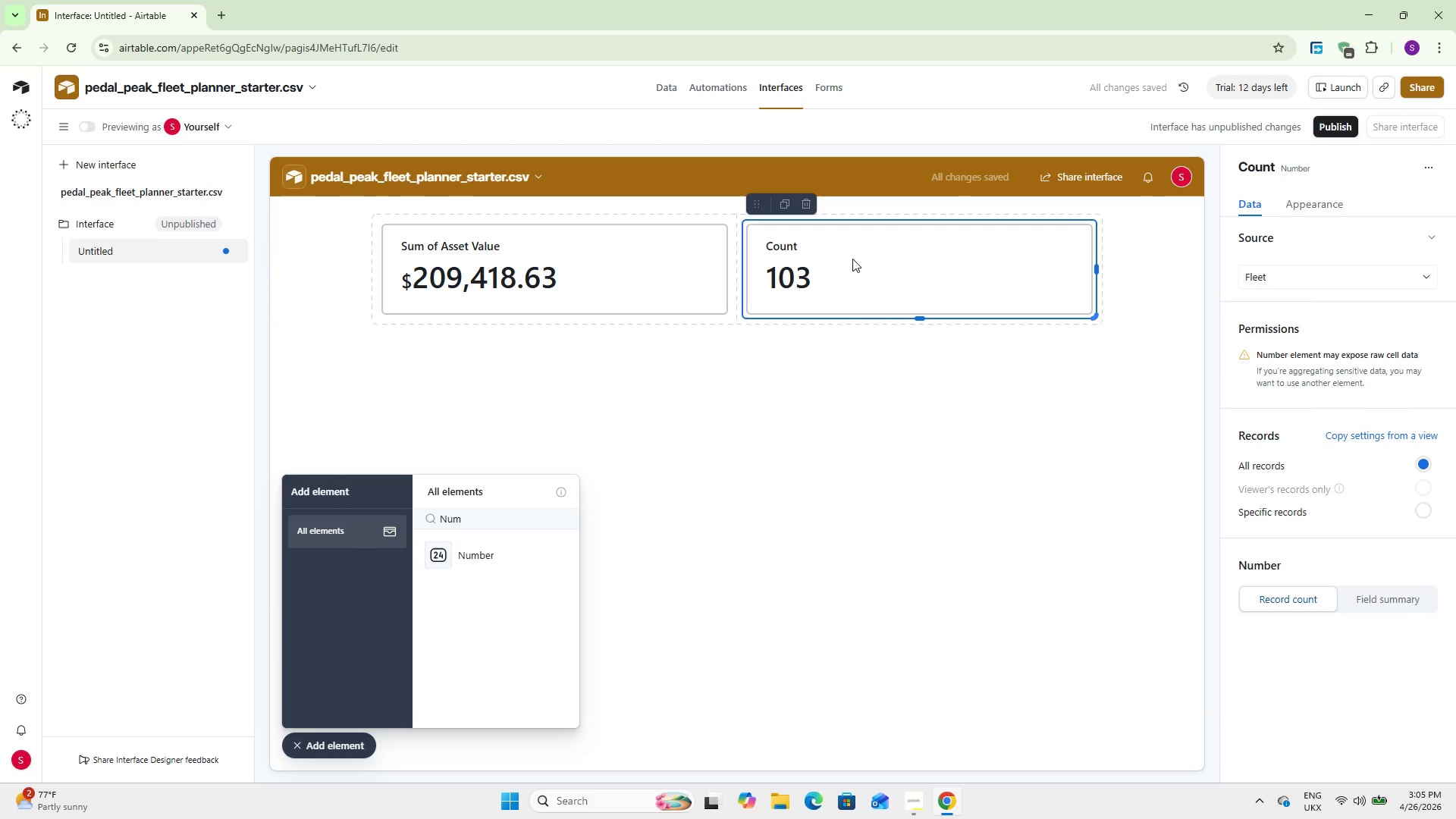 
left_click([665, 284])
 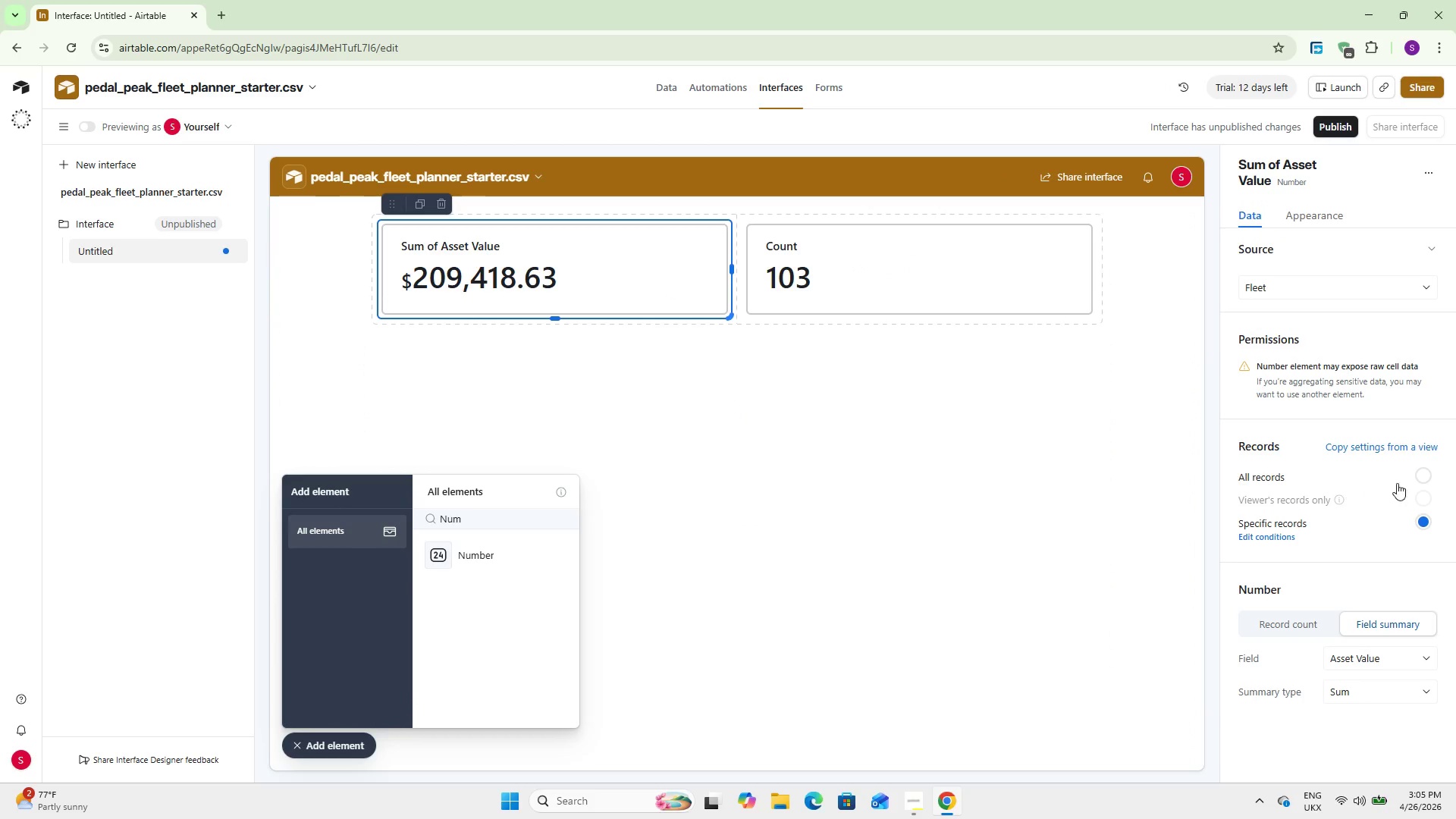 
left_click([1426, 475])
 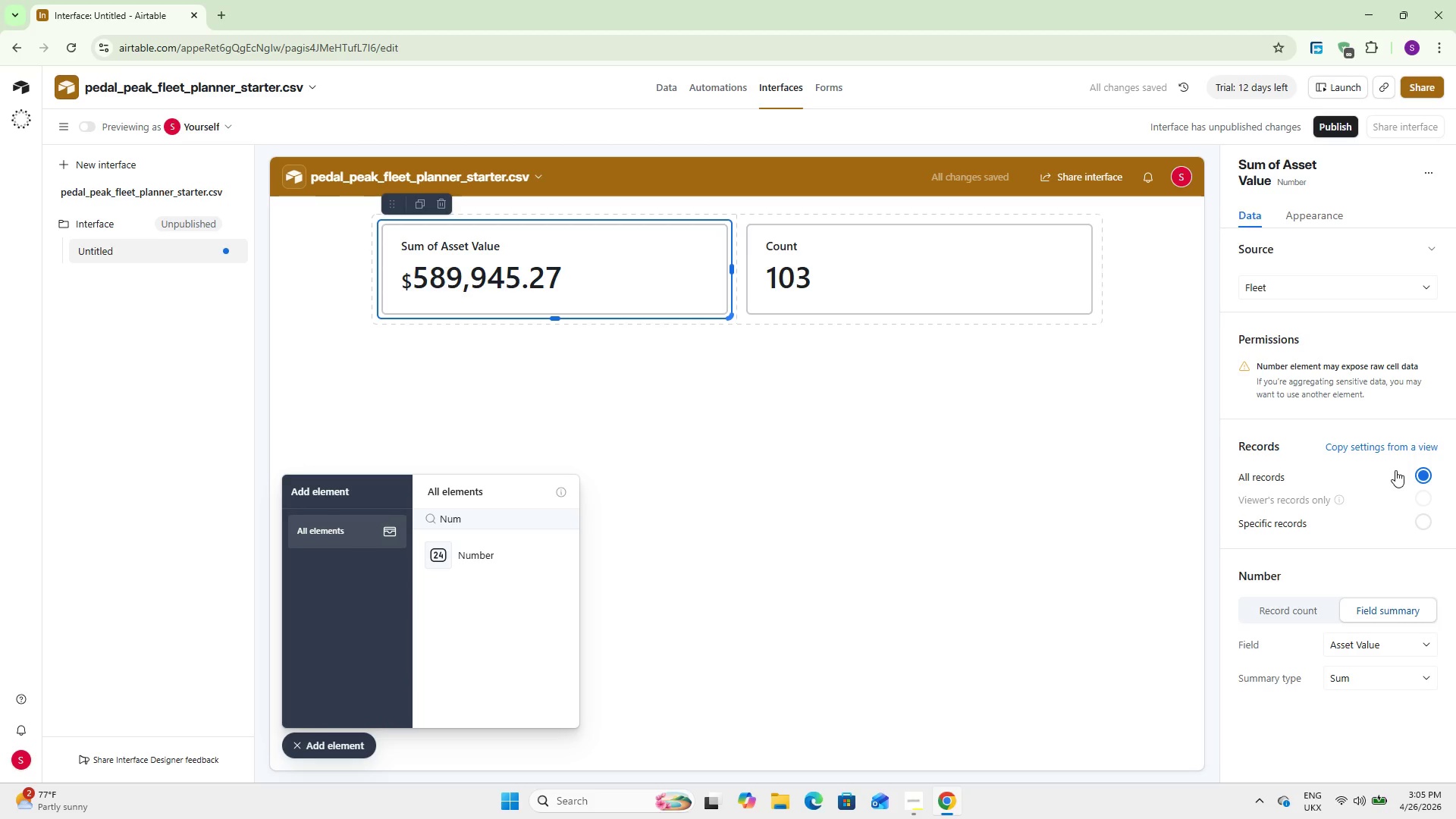 
left_click([904, 278])
 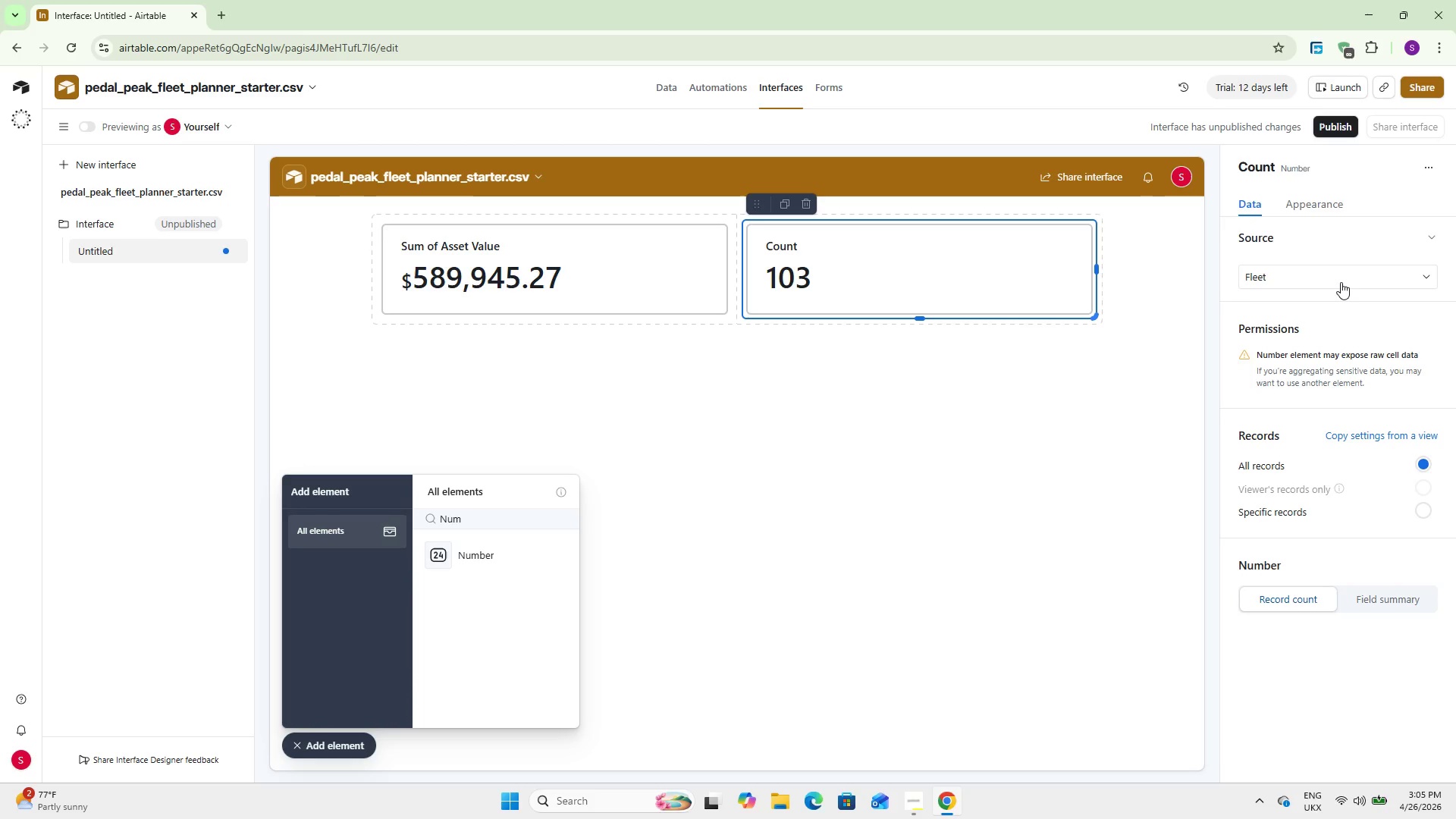 
wait(6.75)
 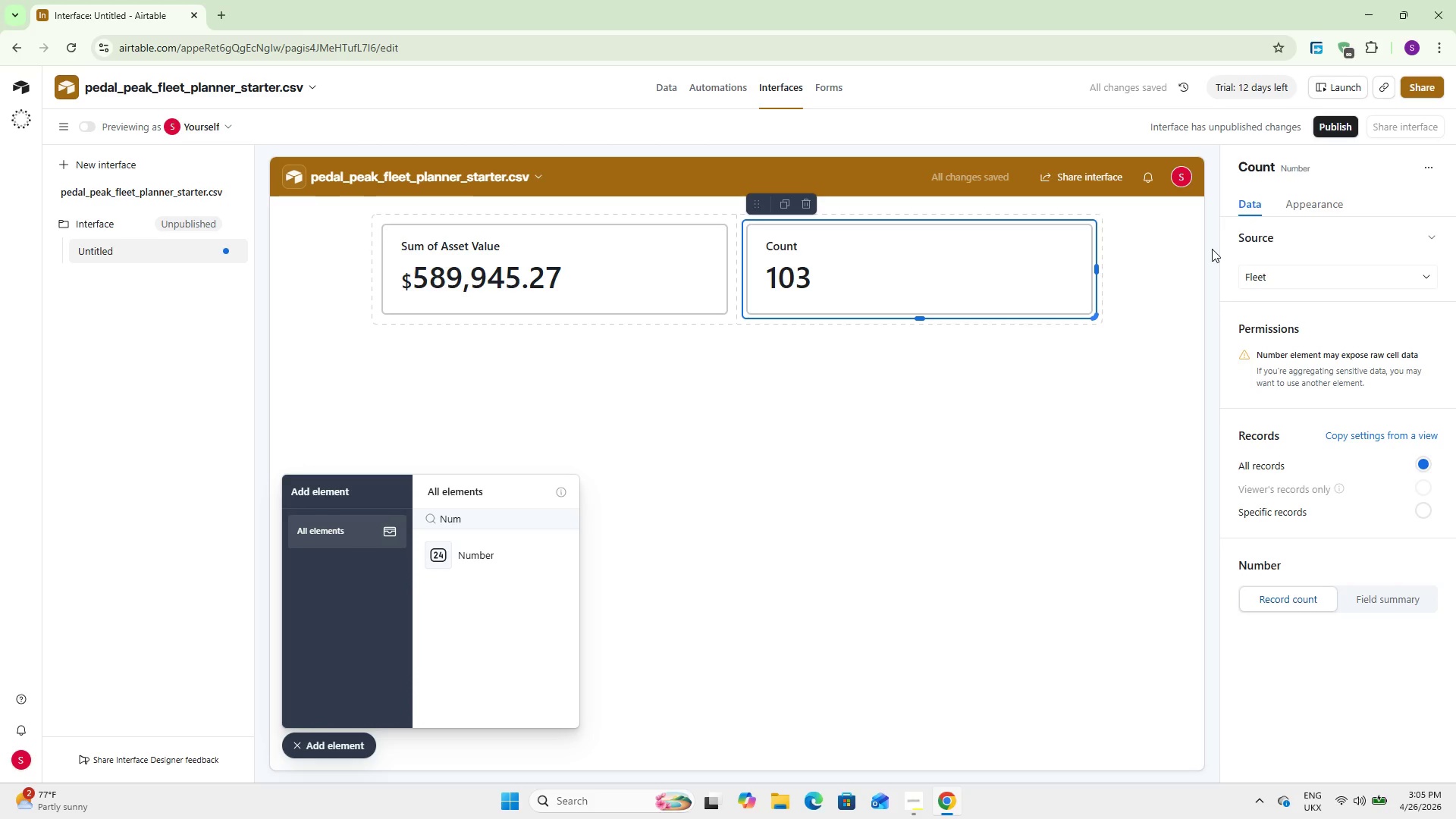 
left_click([1335, 510])
 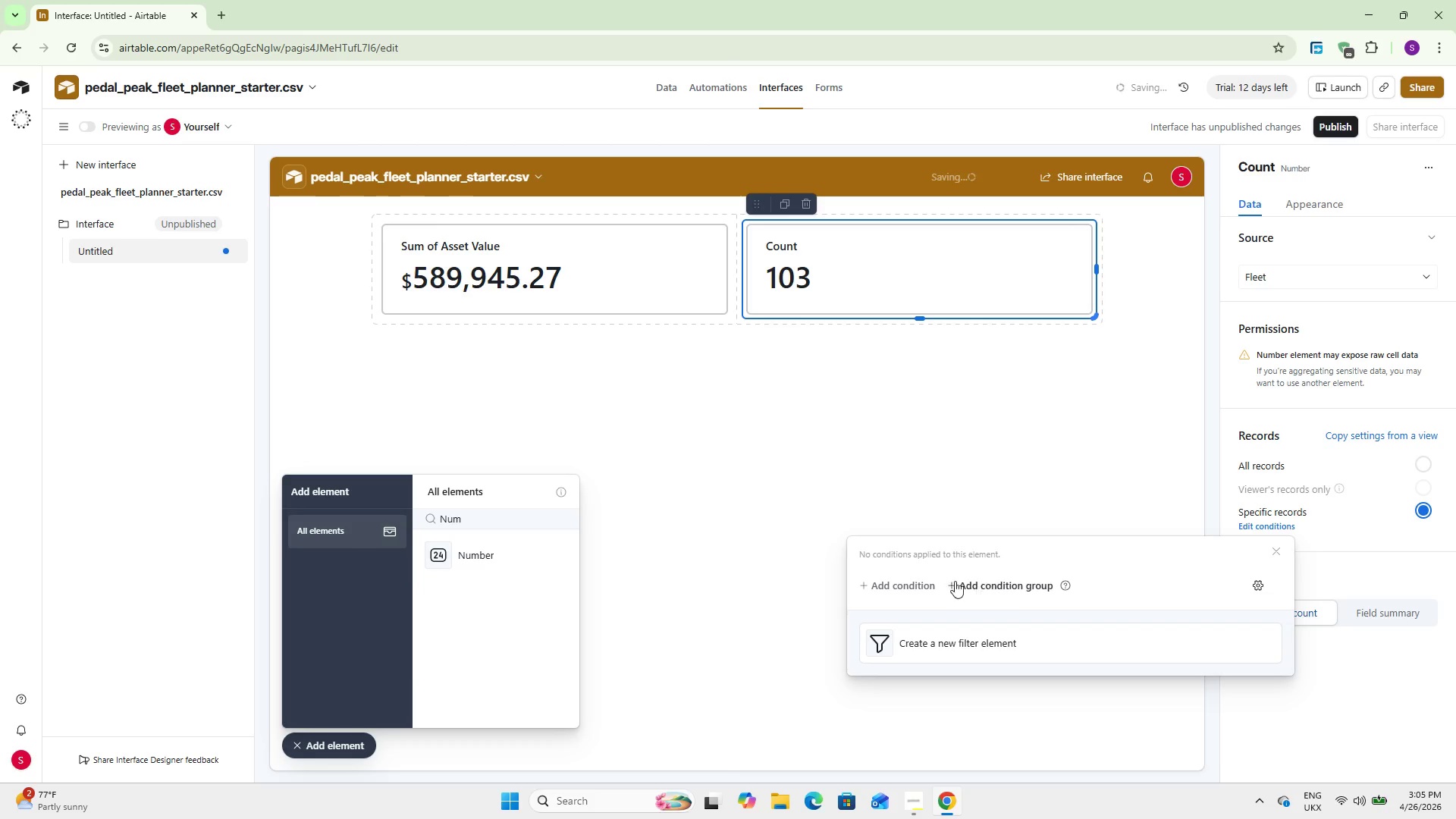 
left_click([932, 579])
 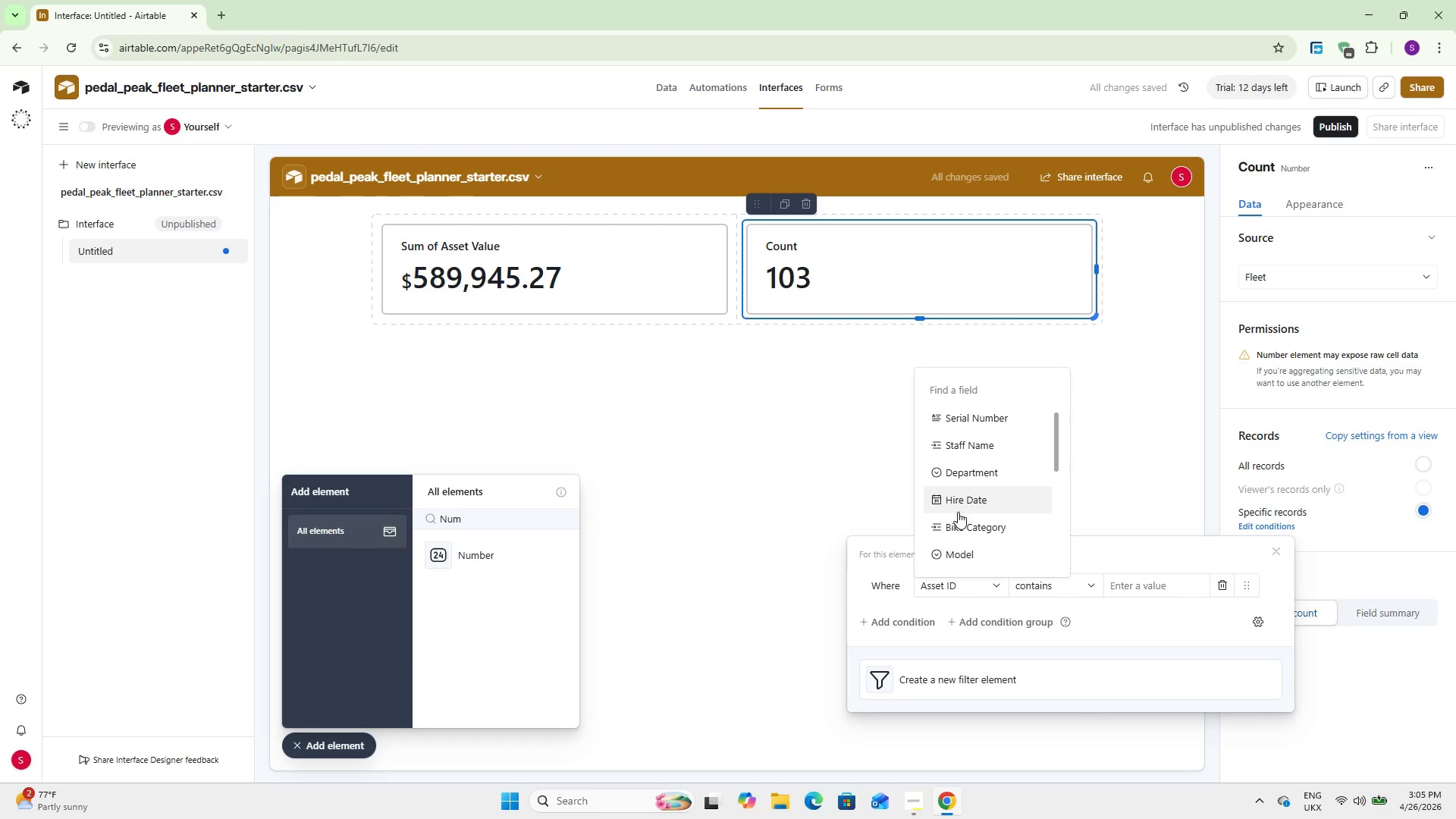 
scroll: coordinate [958, 512], scroll_direction: down, amount: 2.0
 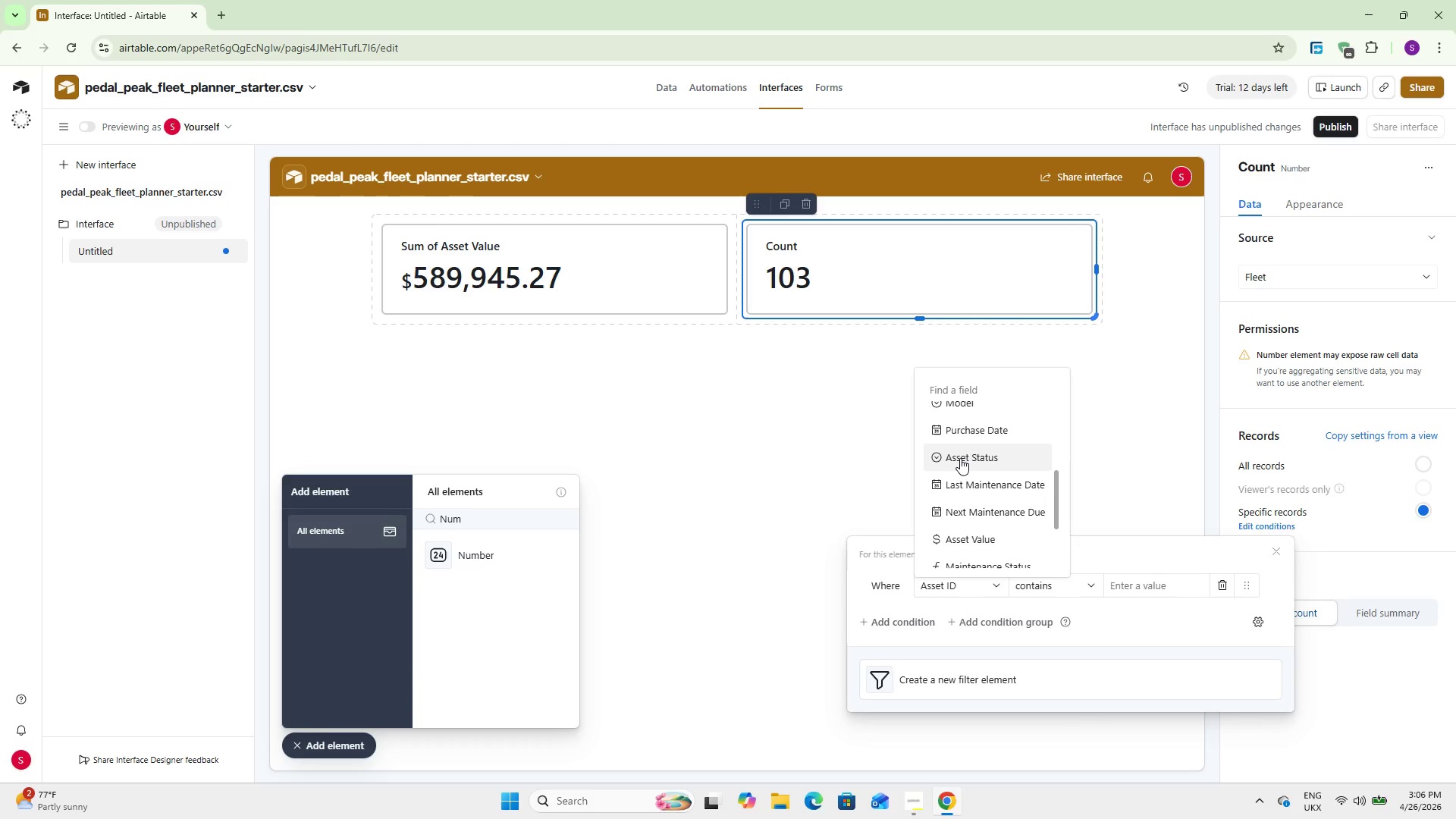 
left_click([960, 458])
 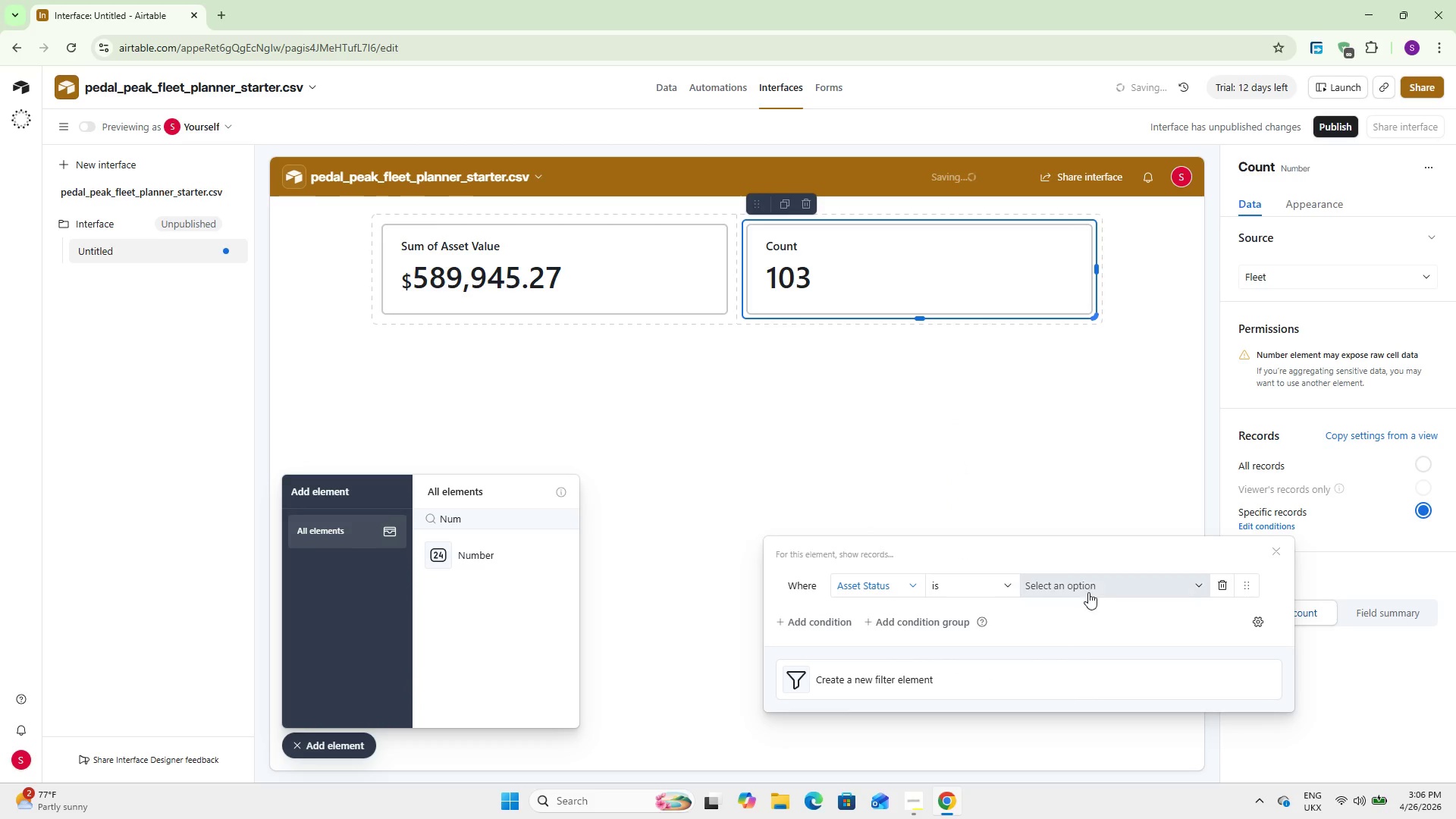 
left_click([1104, 592])
 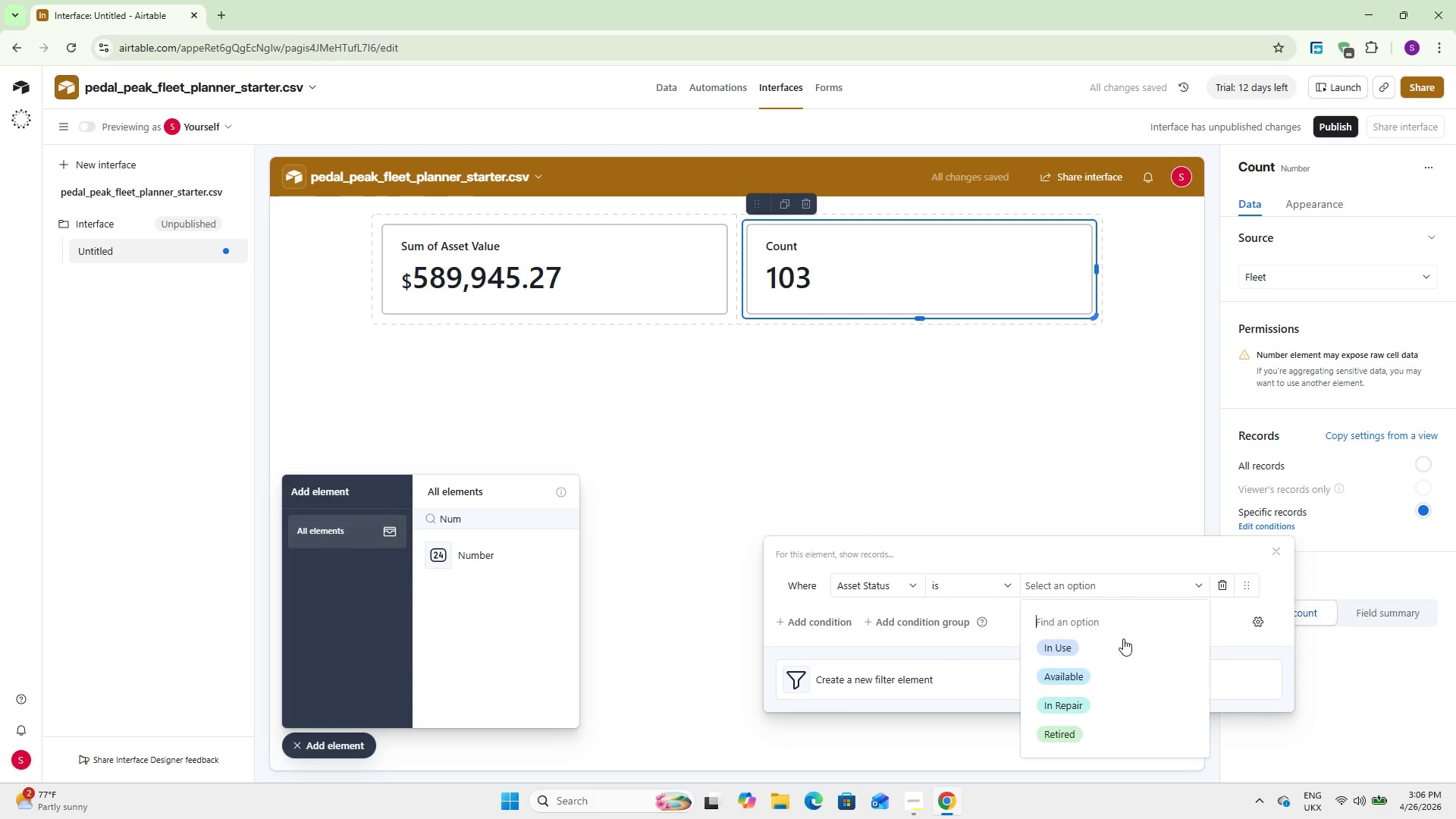 
left_click([1122, 644])
 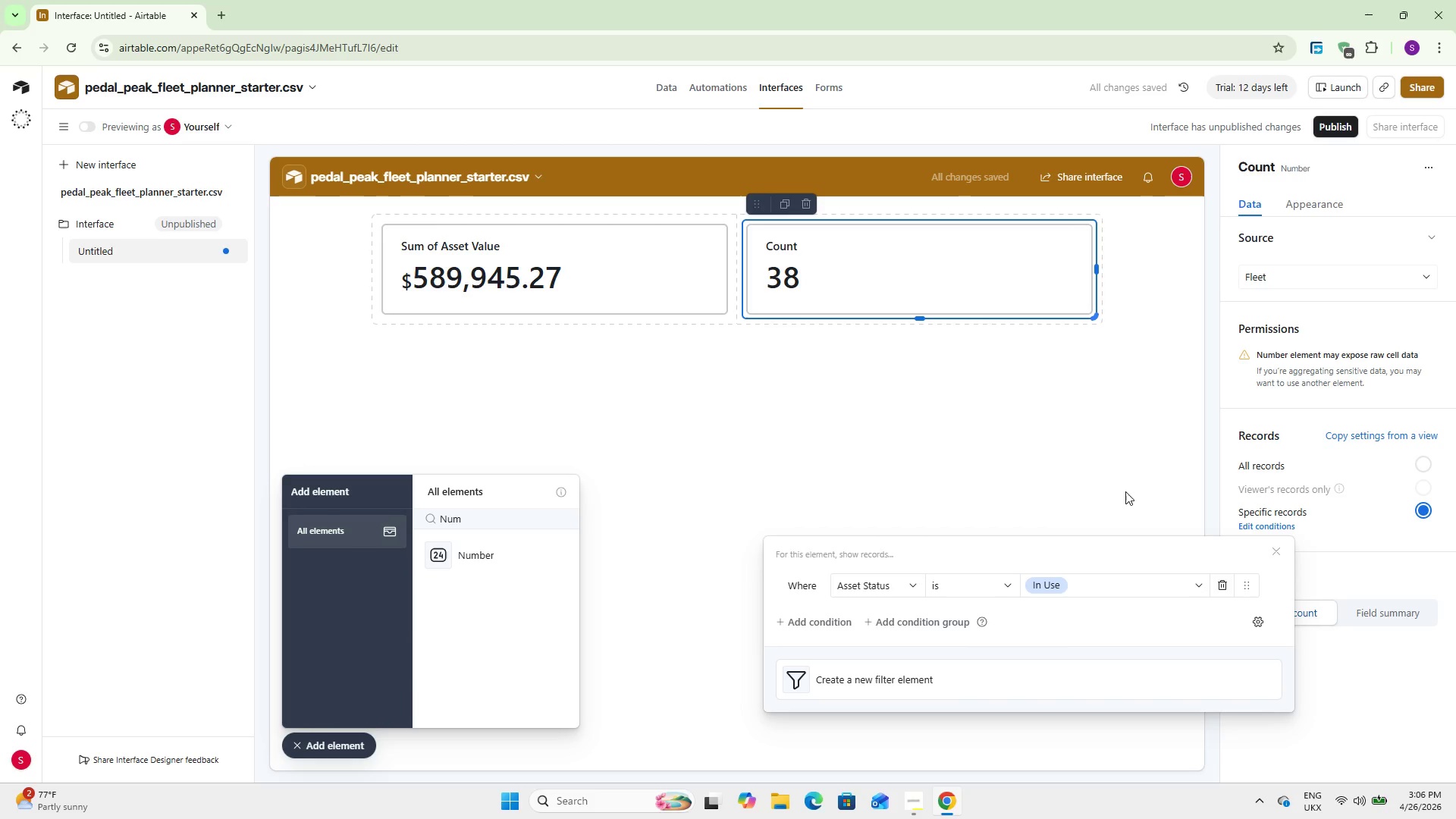 
wait(7.31)
 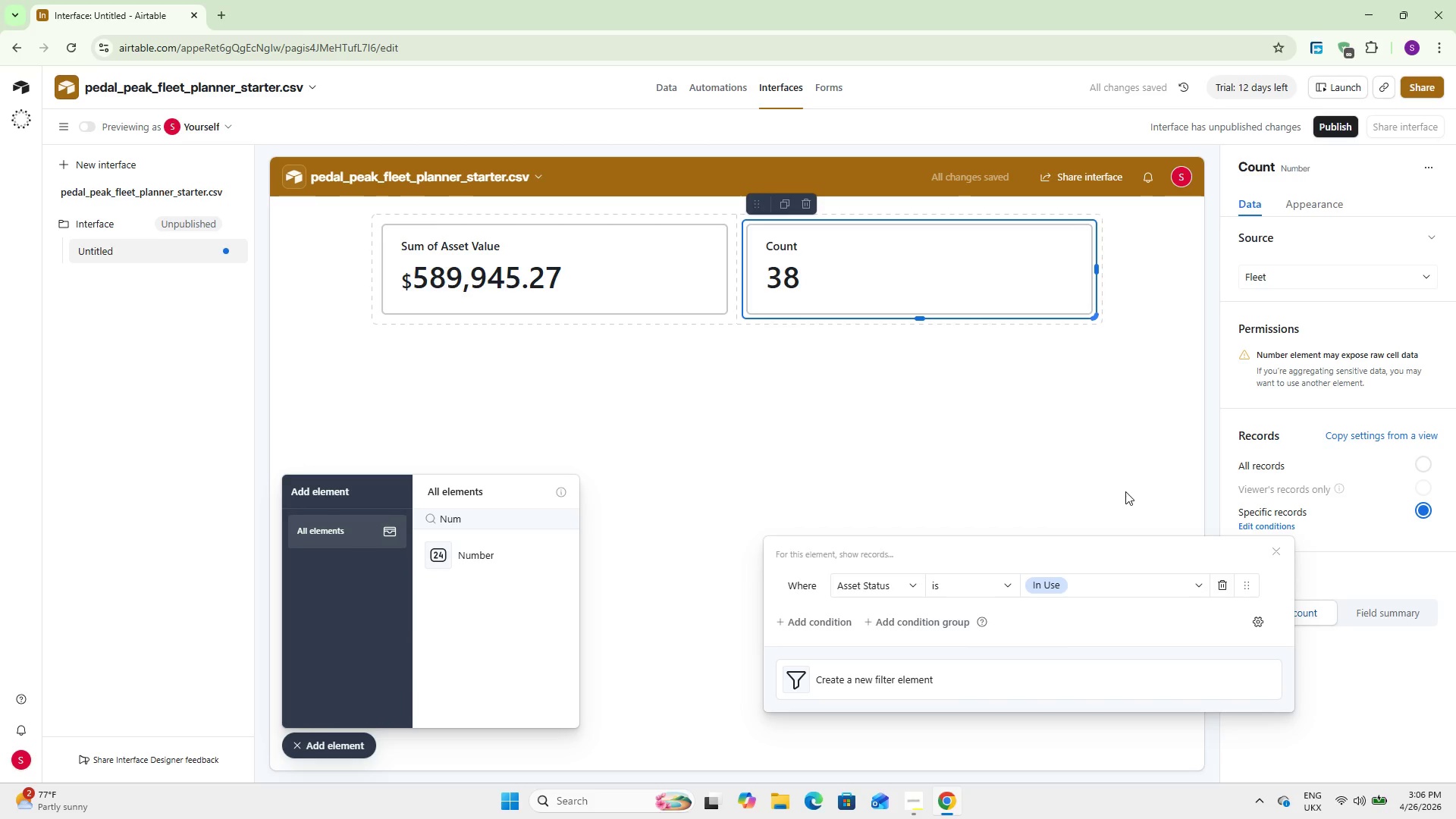 
left_click([1317, 163])
 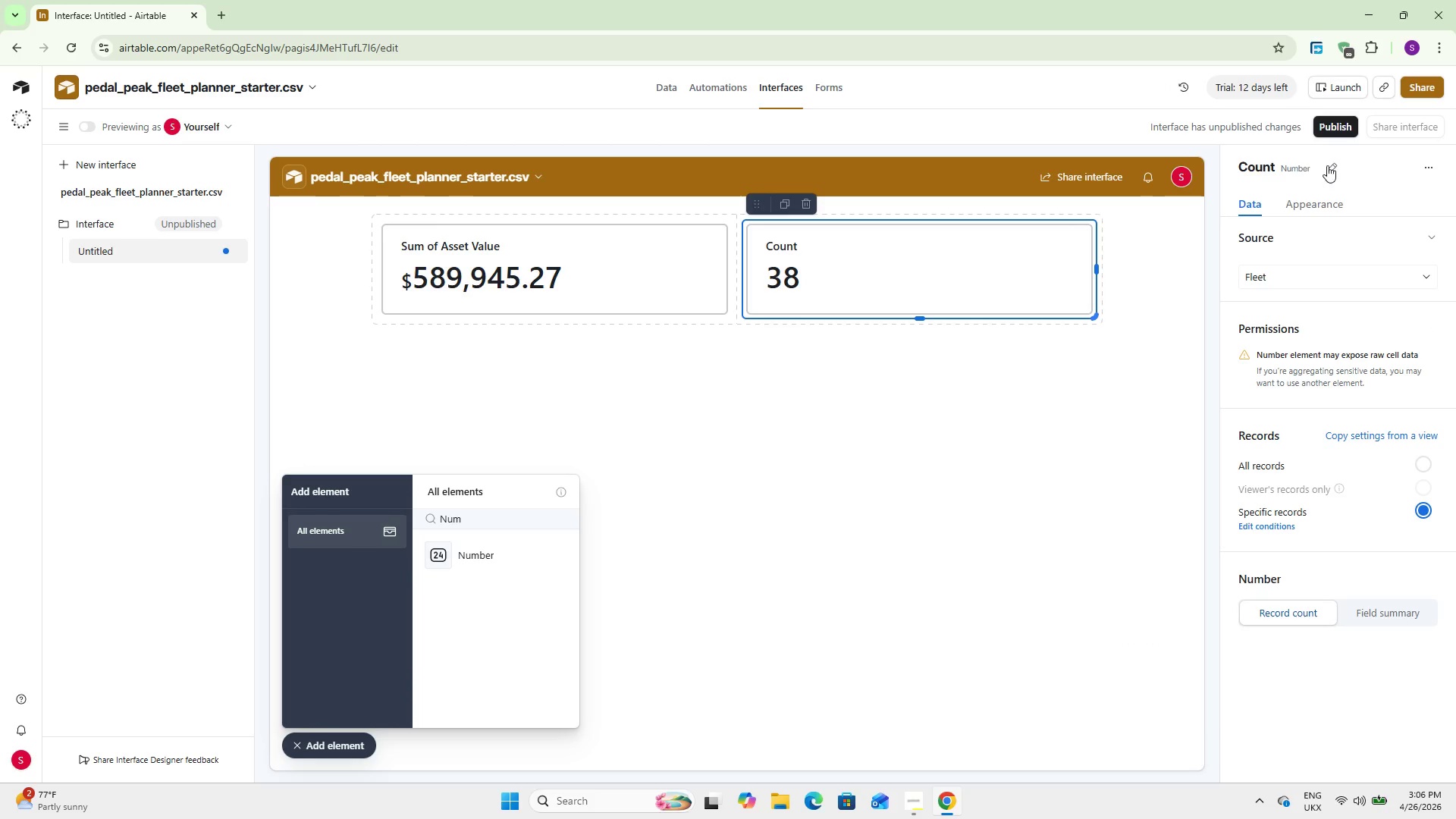 
left_click([1328, 165])
 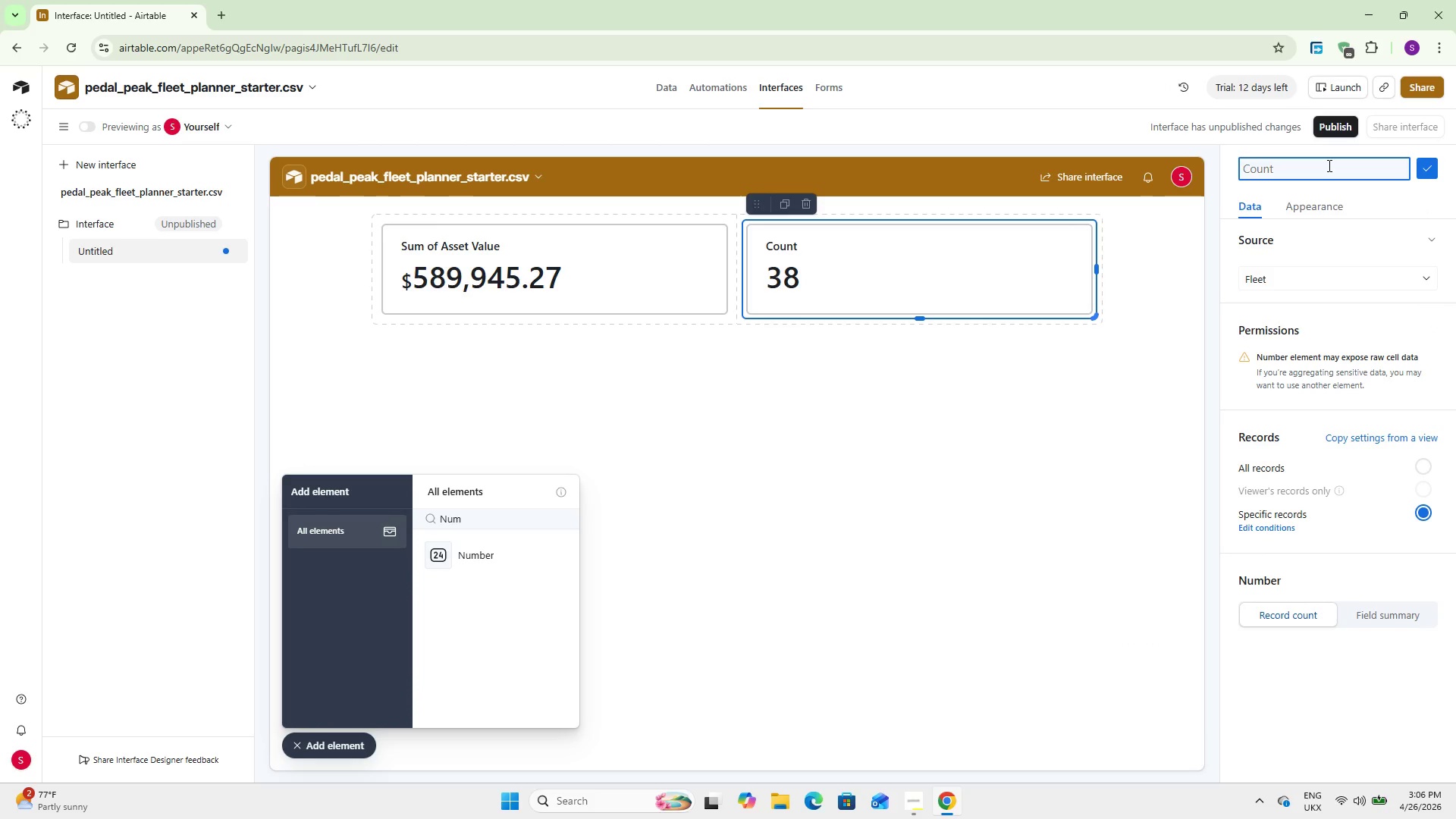 
type(Active Fleet)
 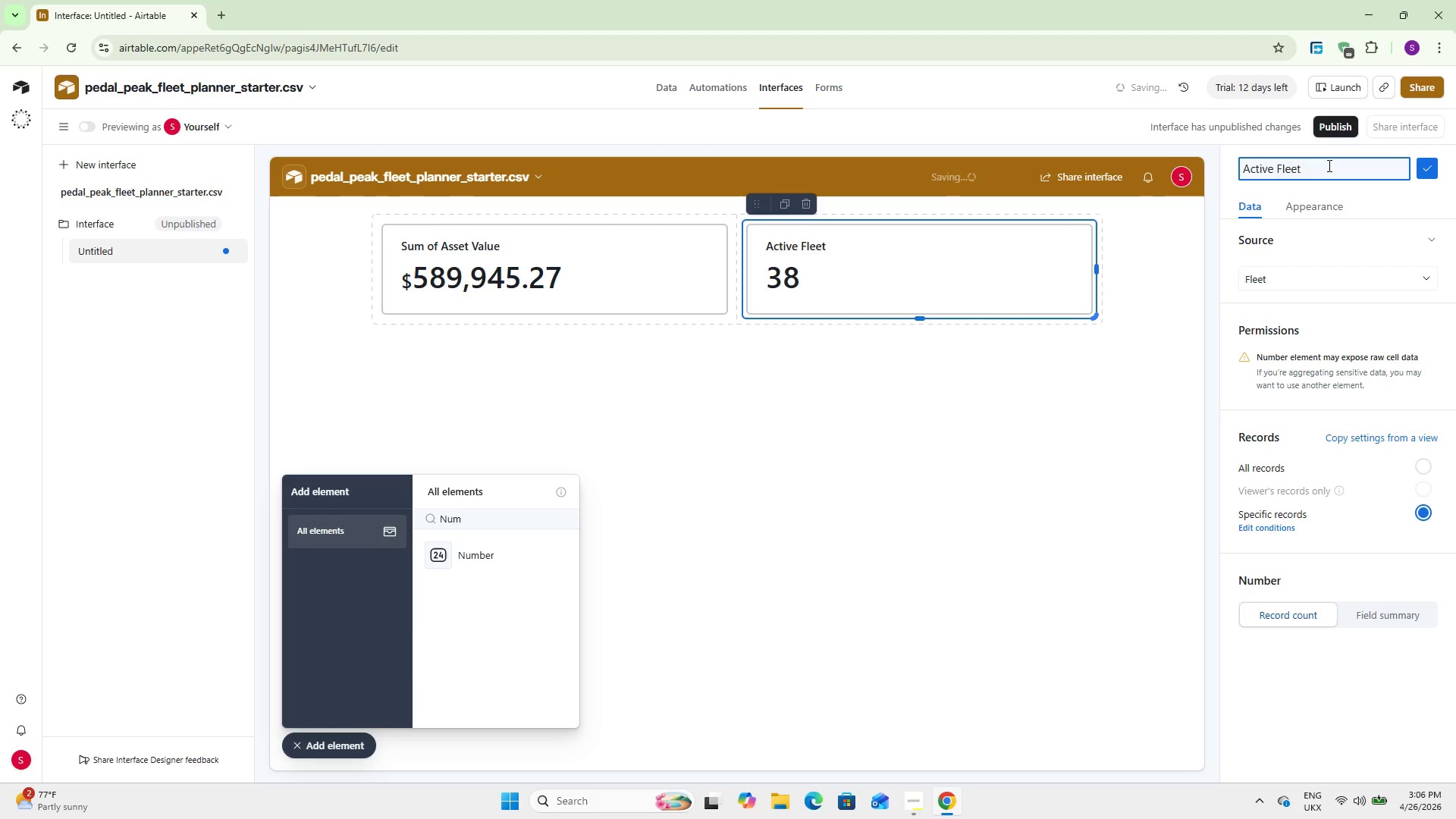 
wait(5.77)
 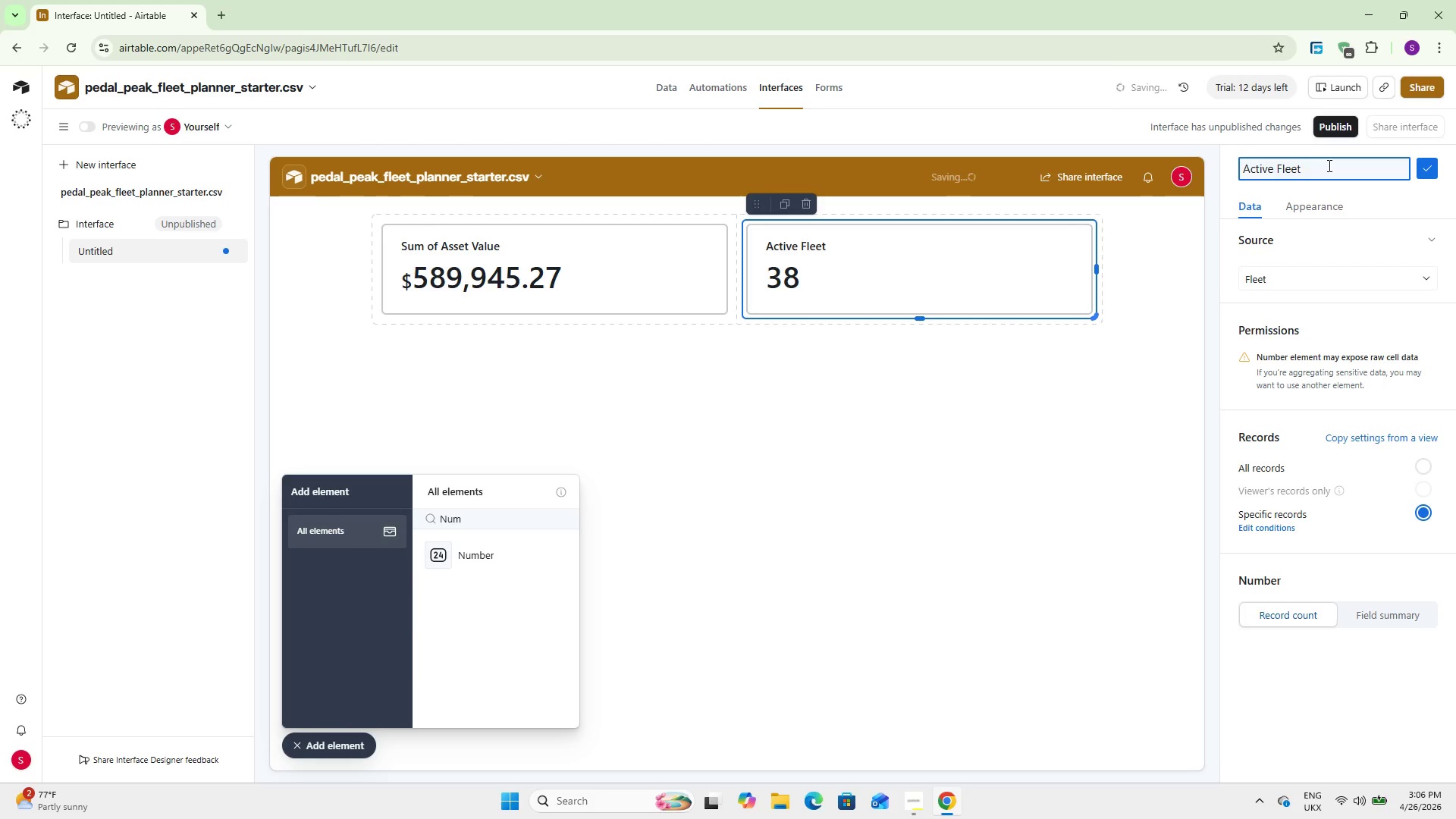 
left_click([1095, 474])
 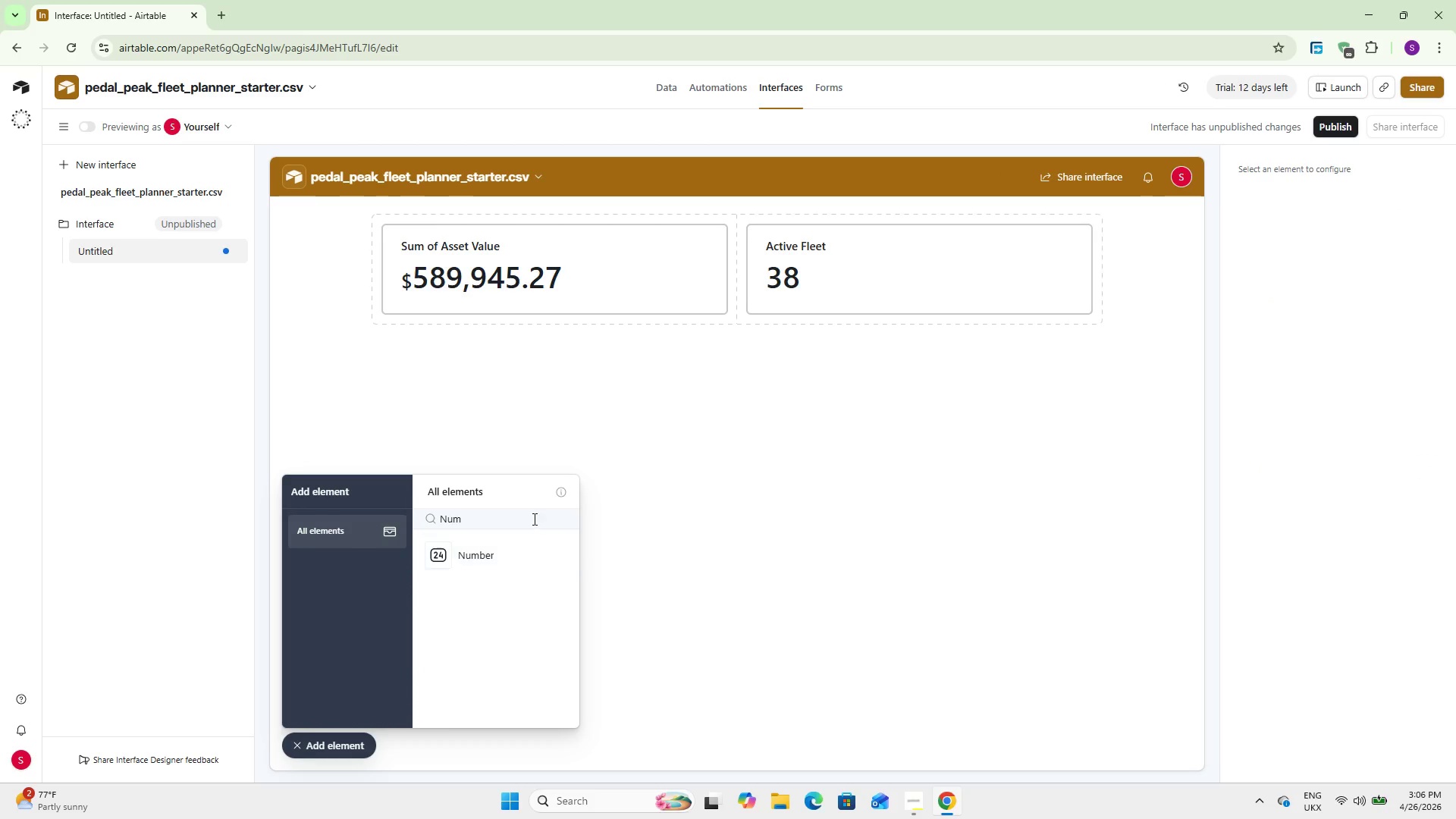 
double_click([533, 519])
 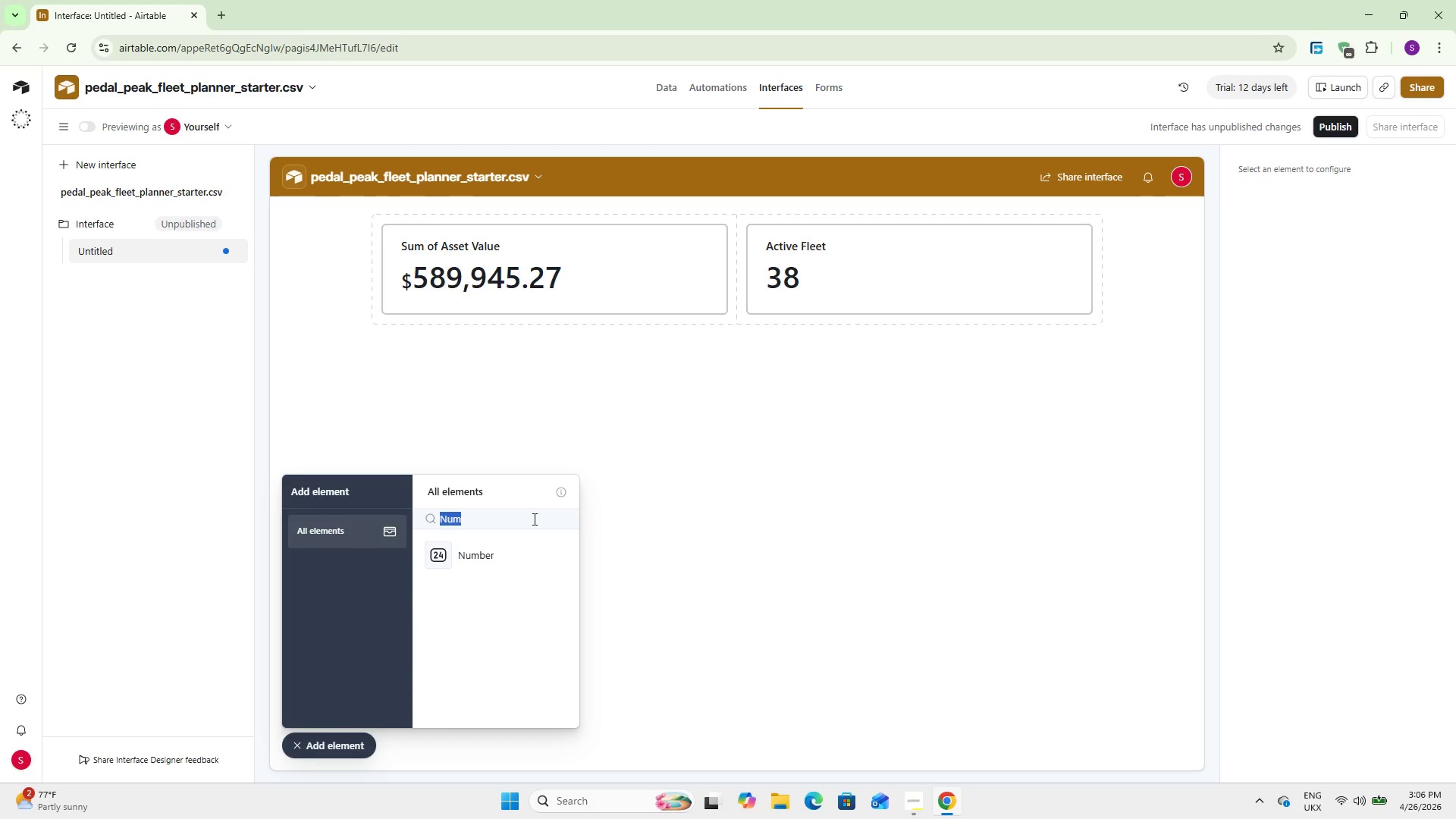 
key(Backspace)
type(List)
 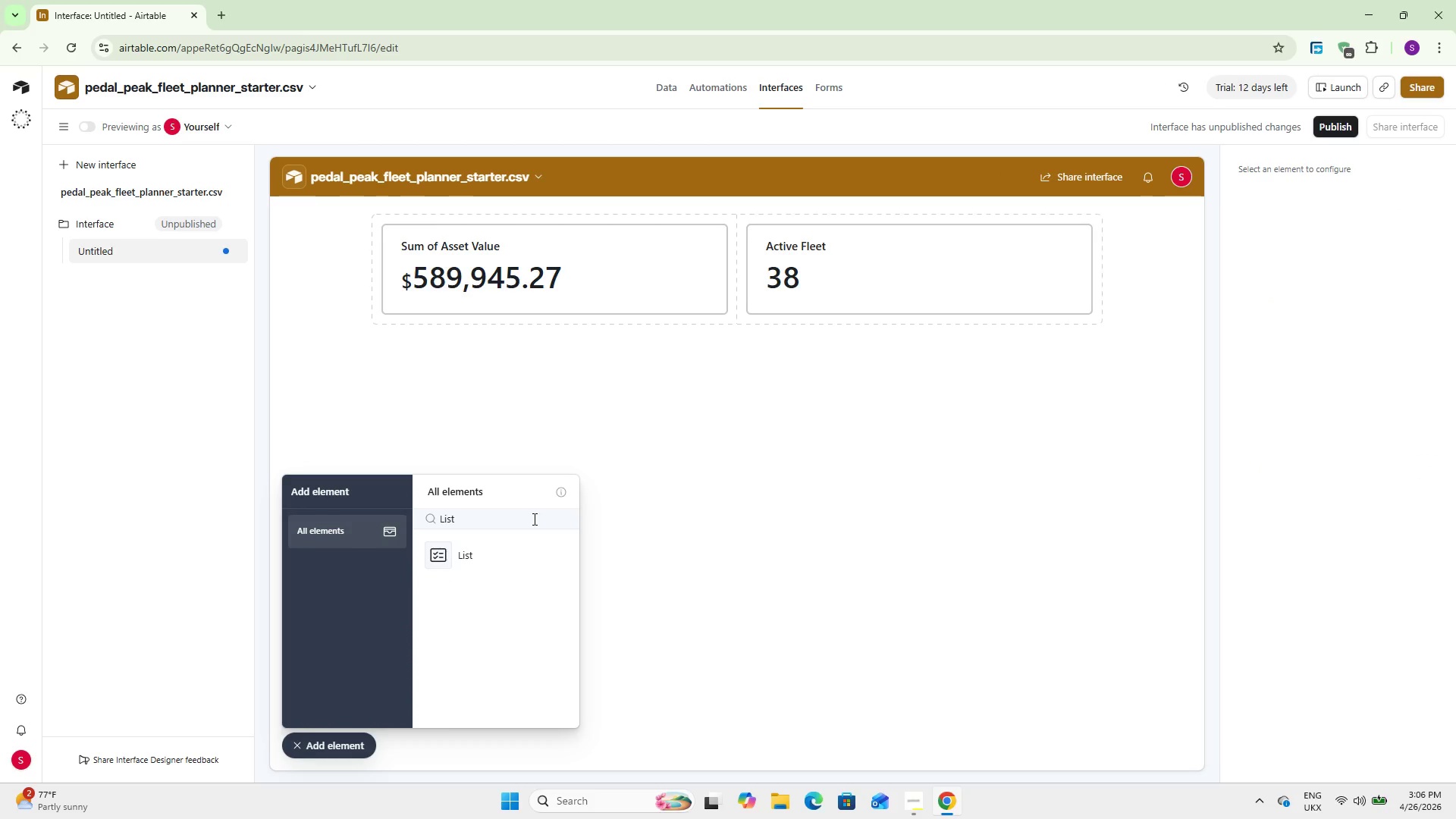 
left_click([326, 744])
 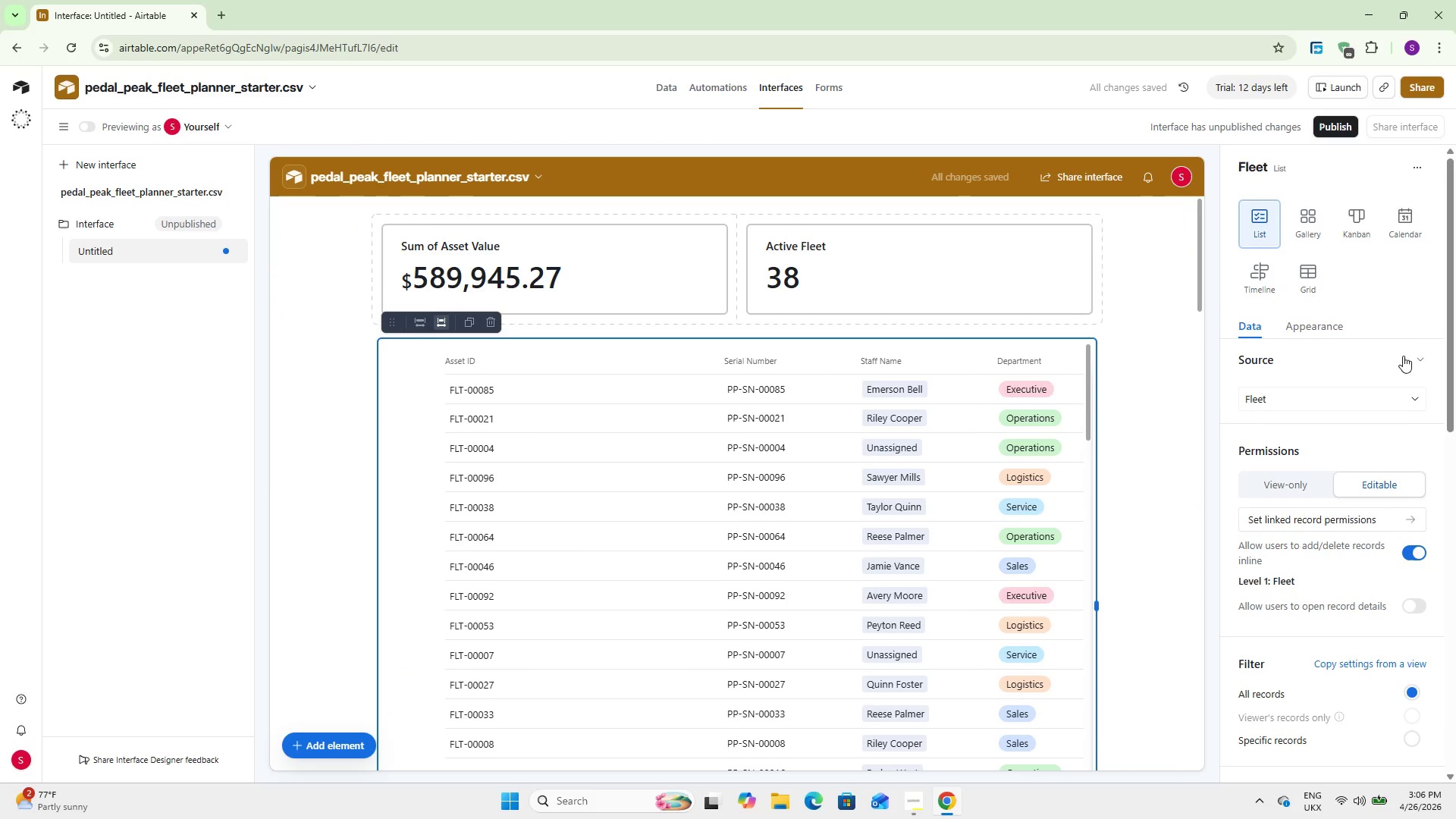 
left_click([1320, 405])
 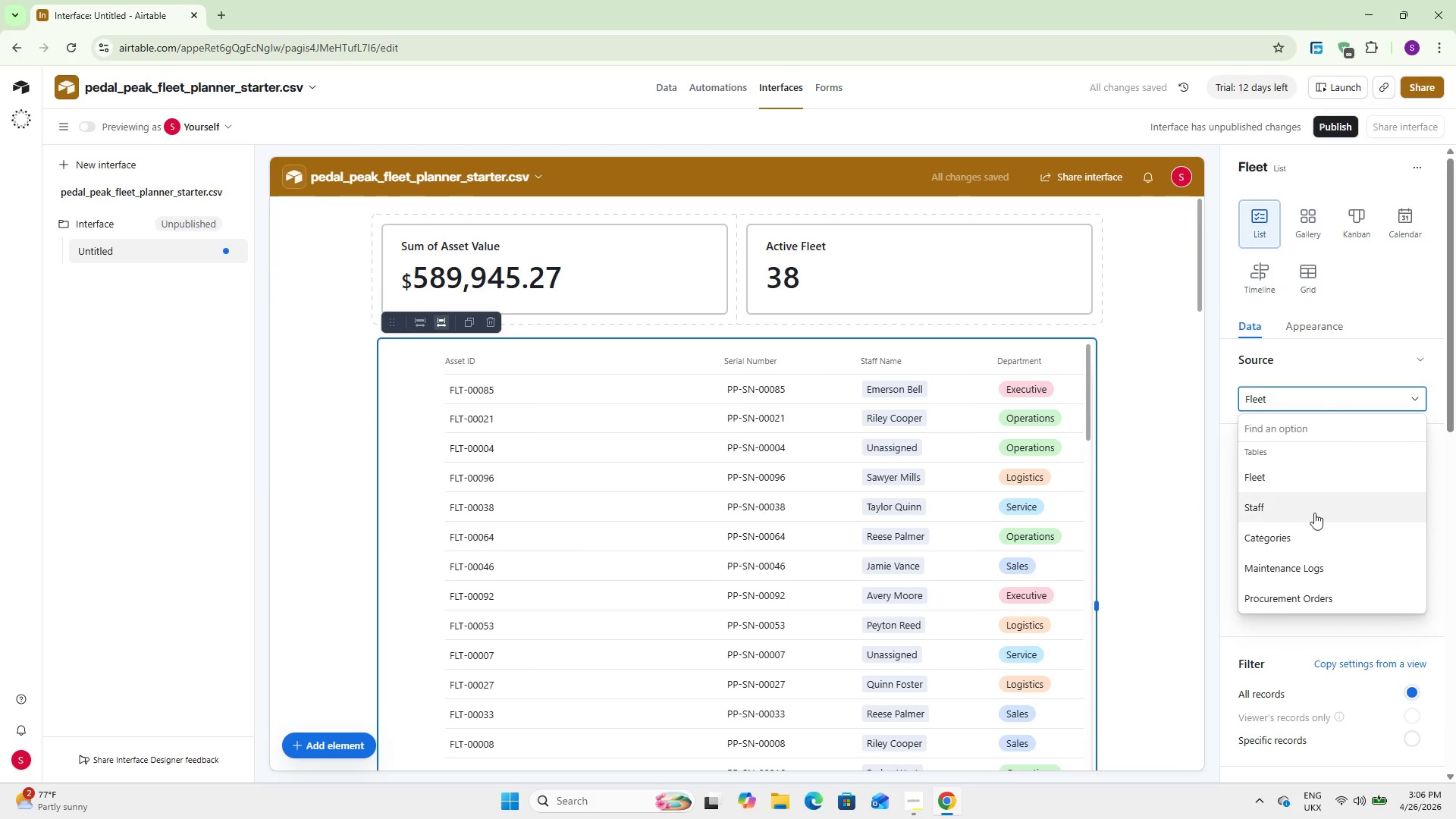 
left_click([1315, 528])
 